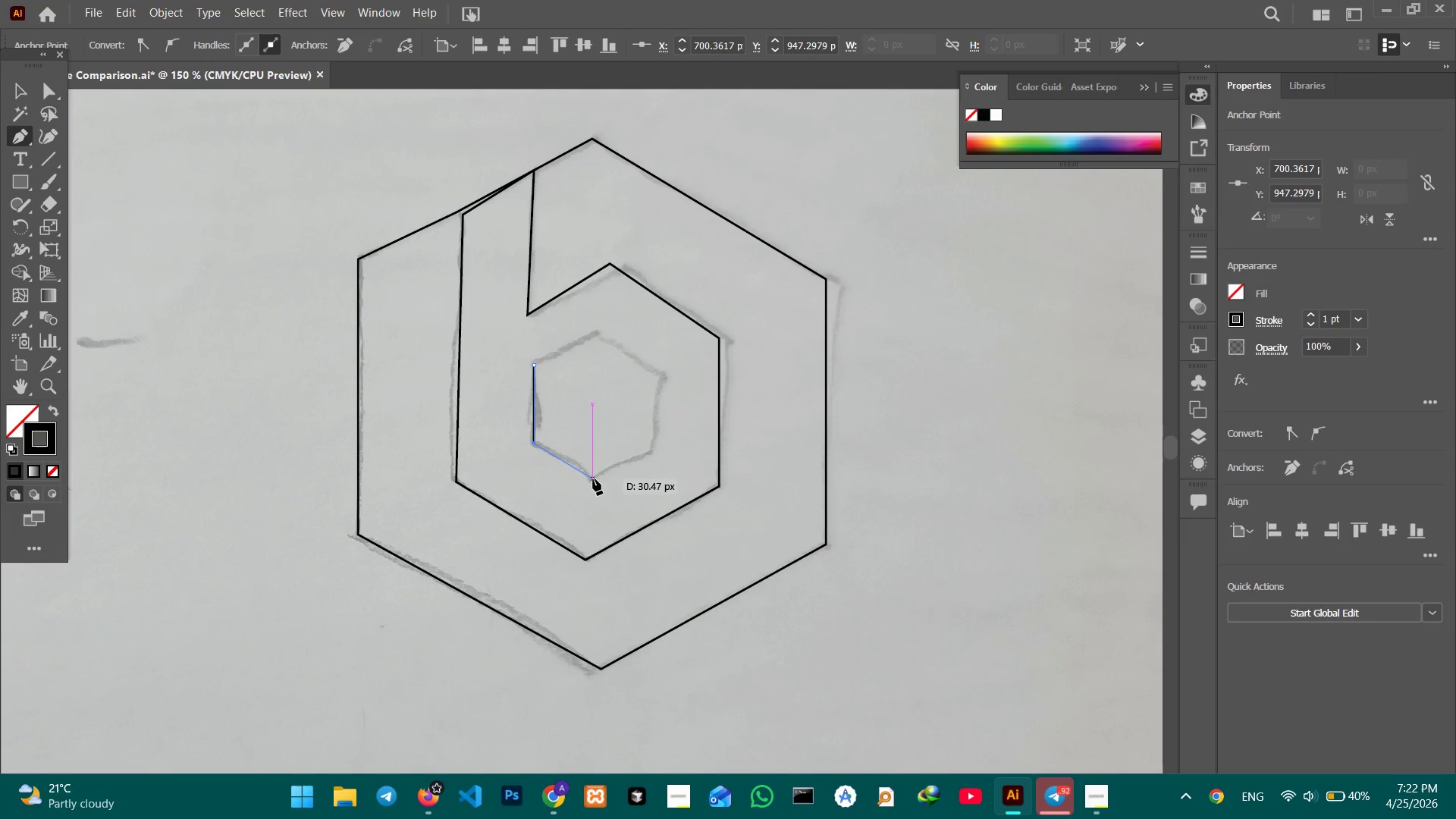 
left_click([593, 479])
 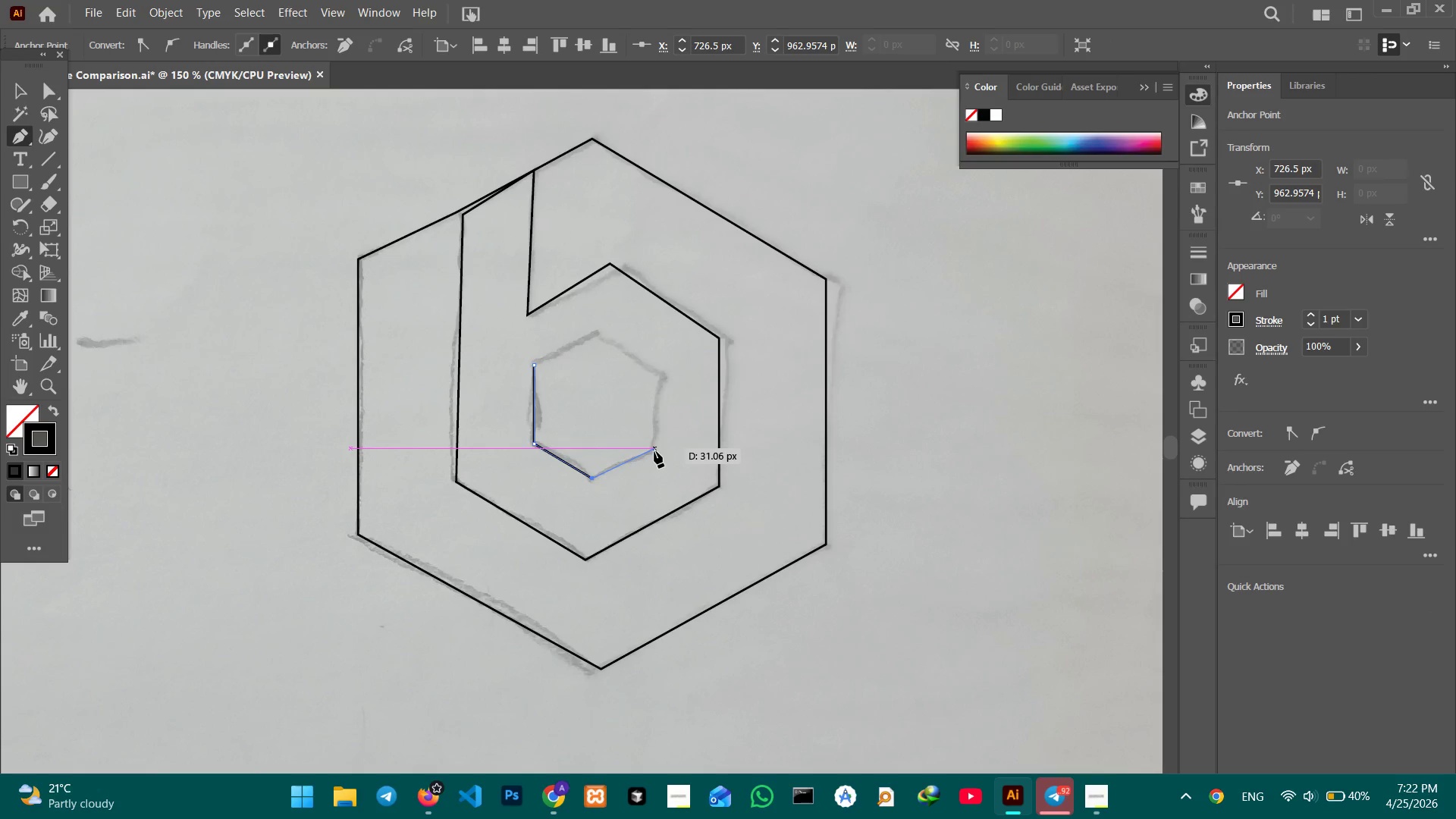 
left_click([654, 451])
 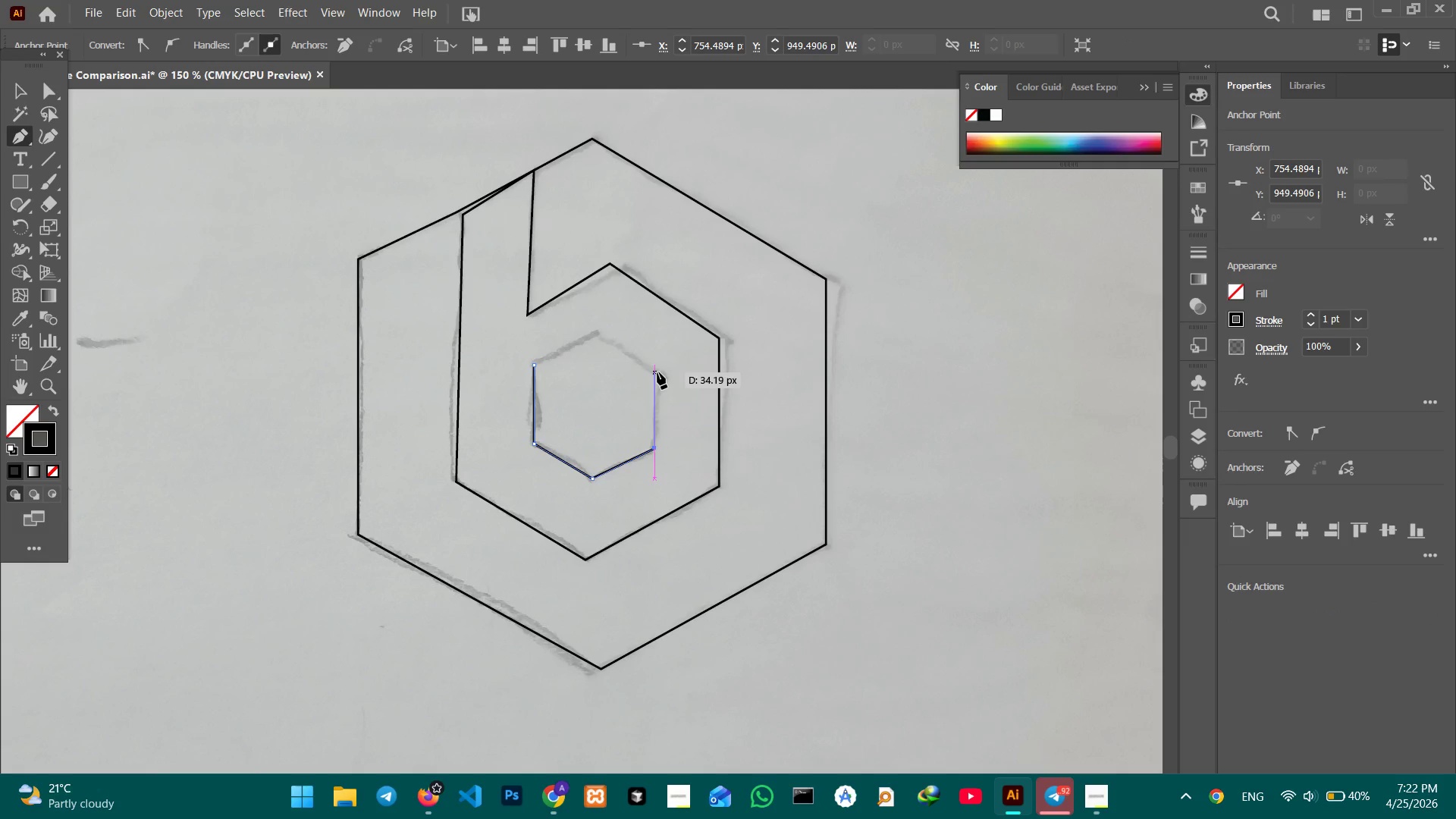 
left_click([657, 372])
 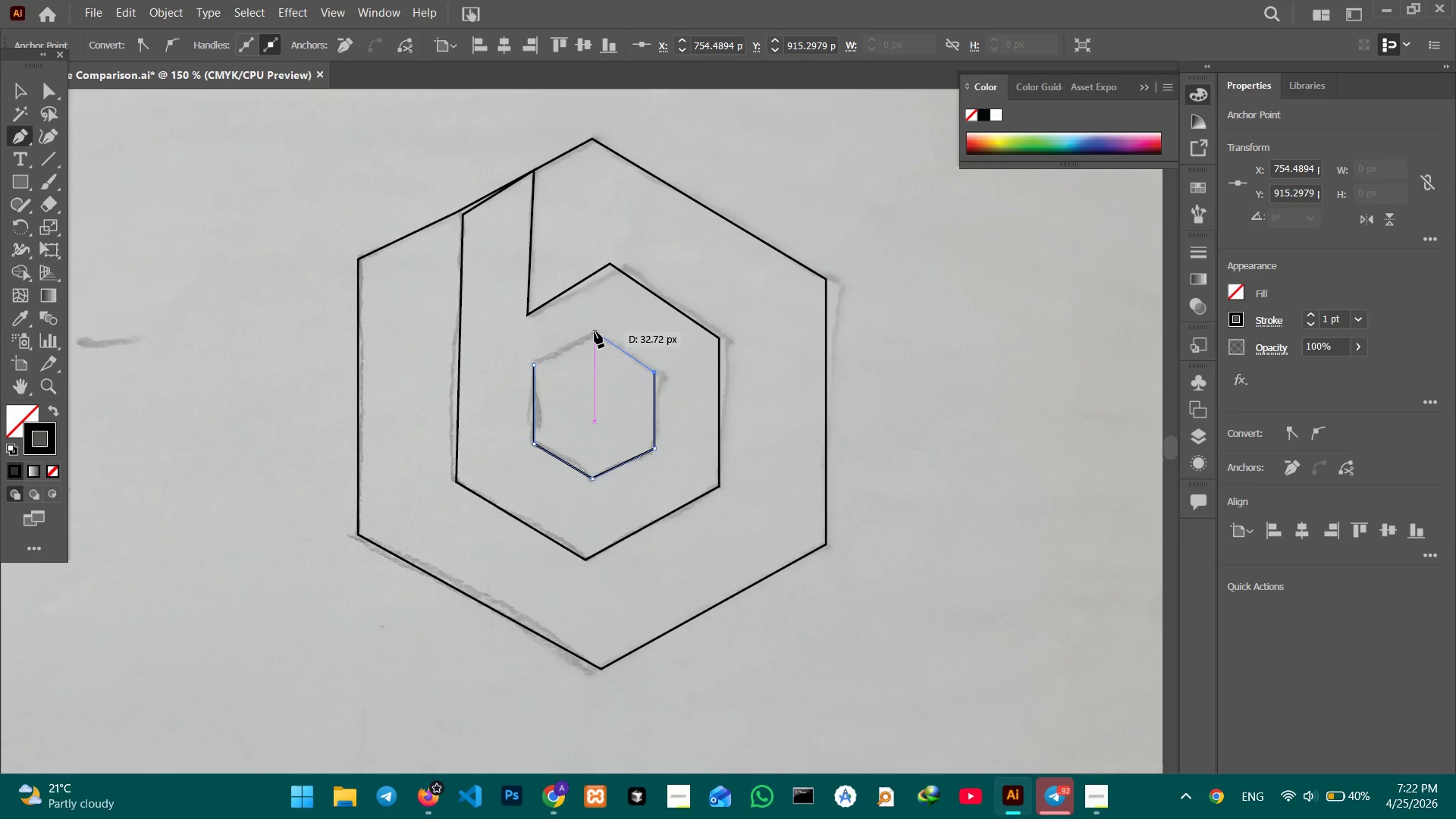 
left_click([595, 331])
 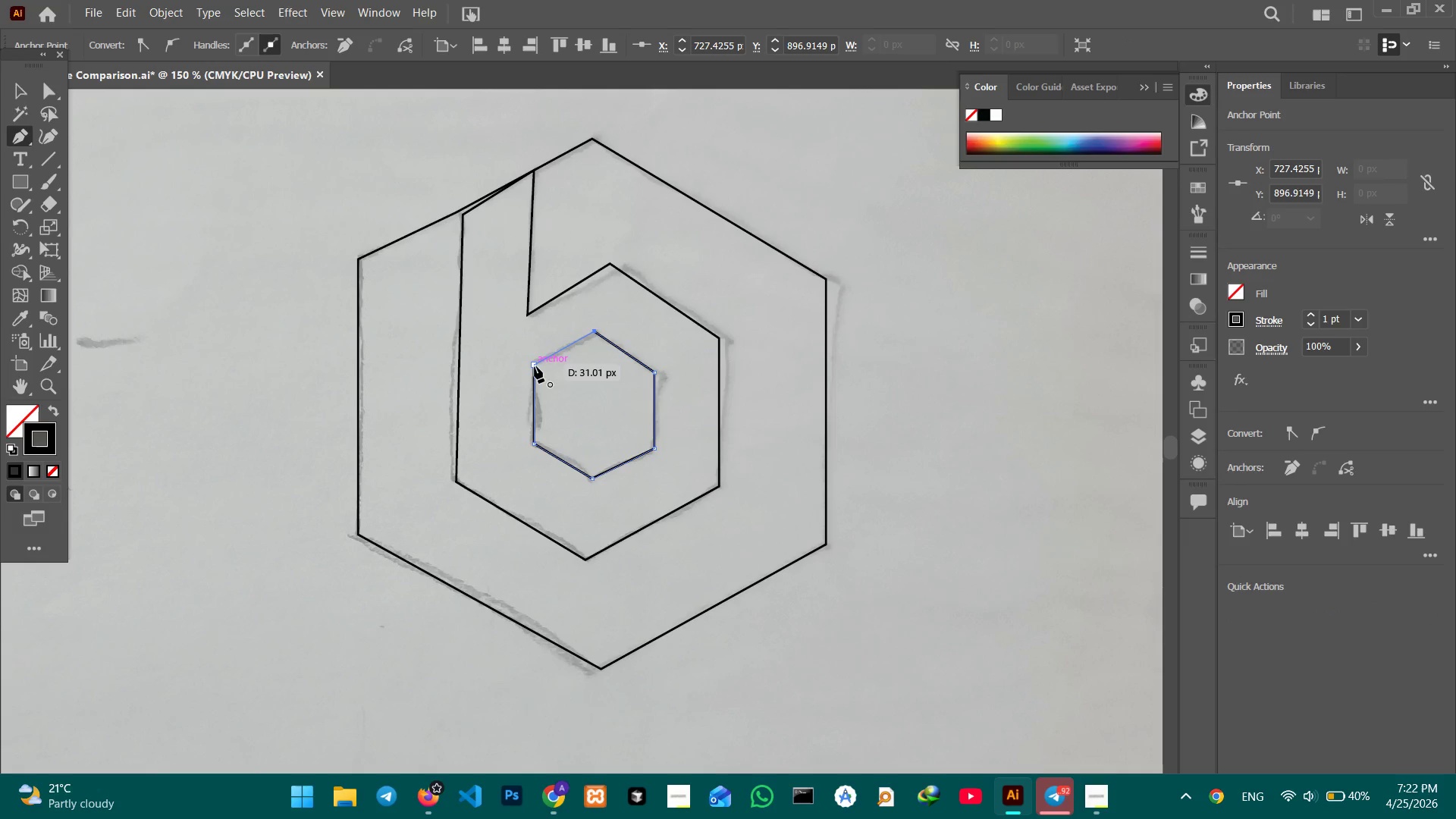 
left_click([535, 366])
 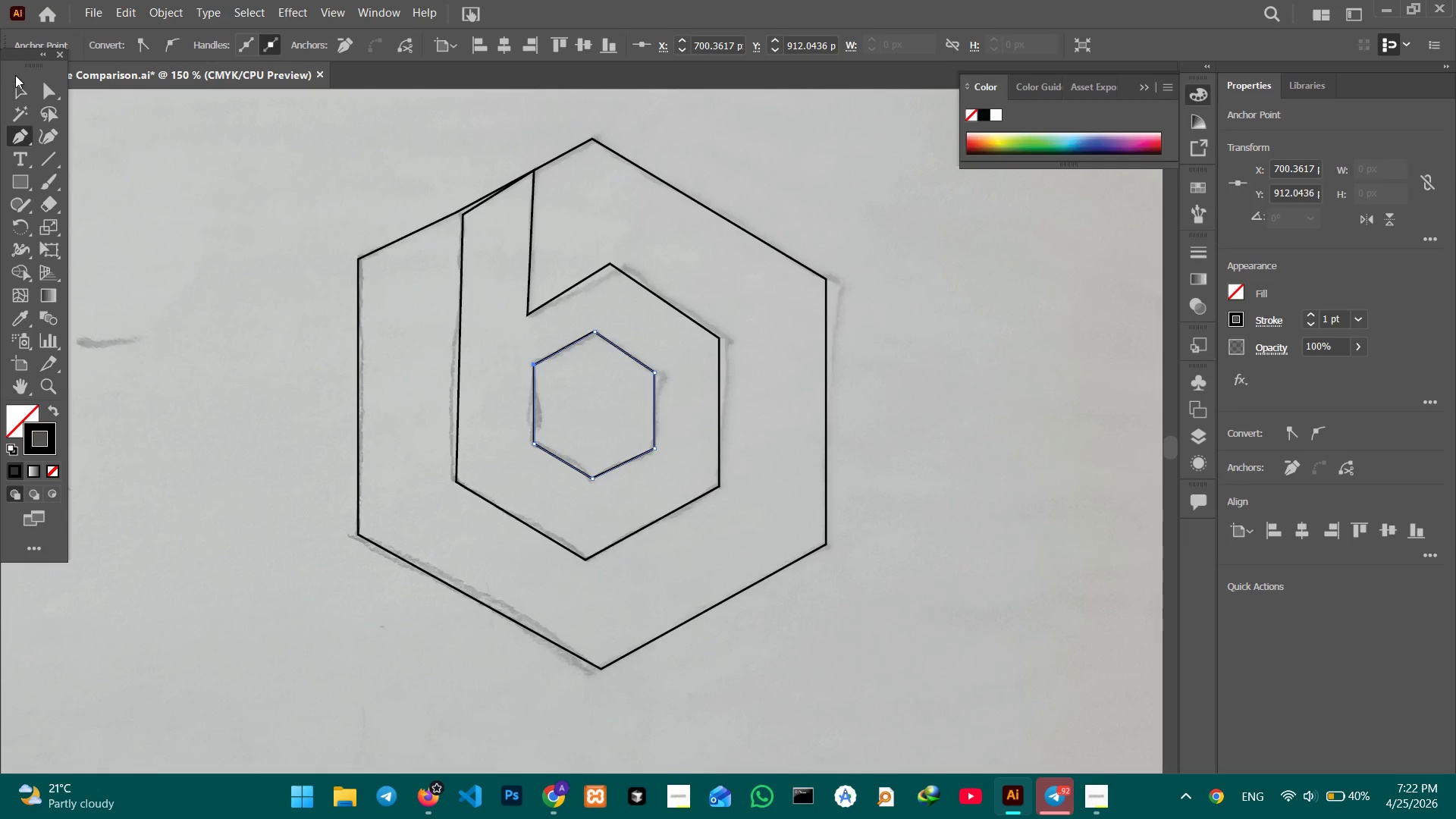 
left_click([18, 90])
 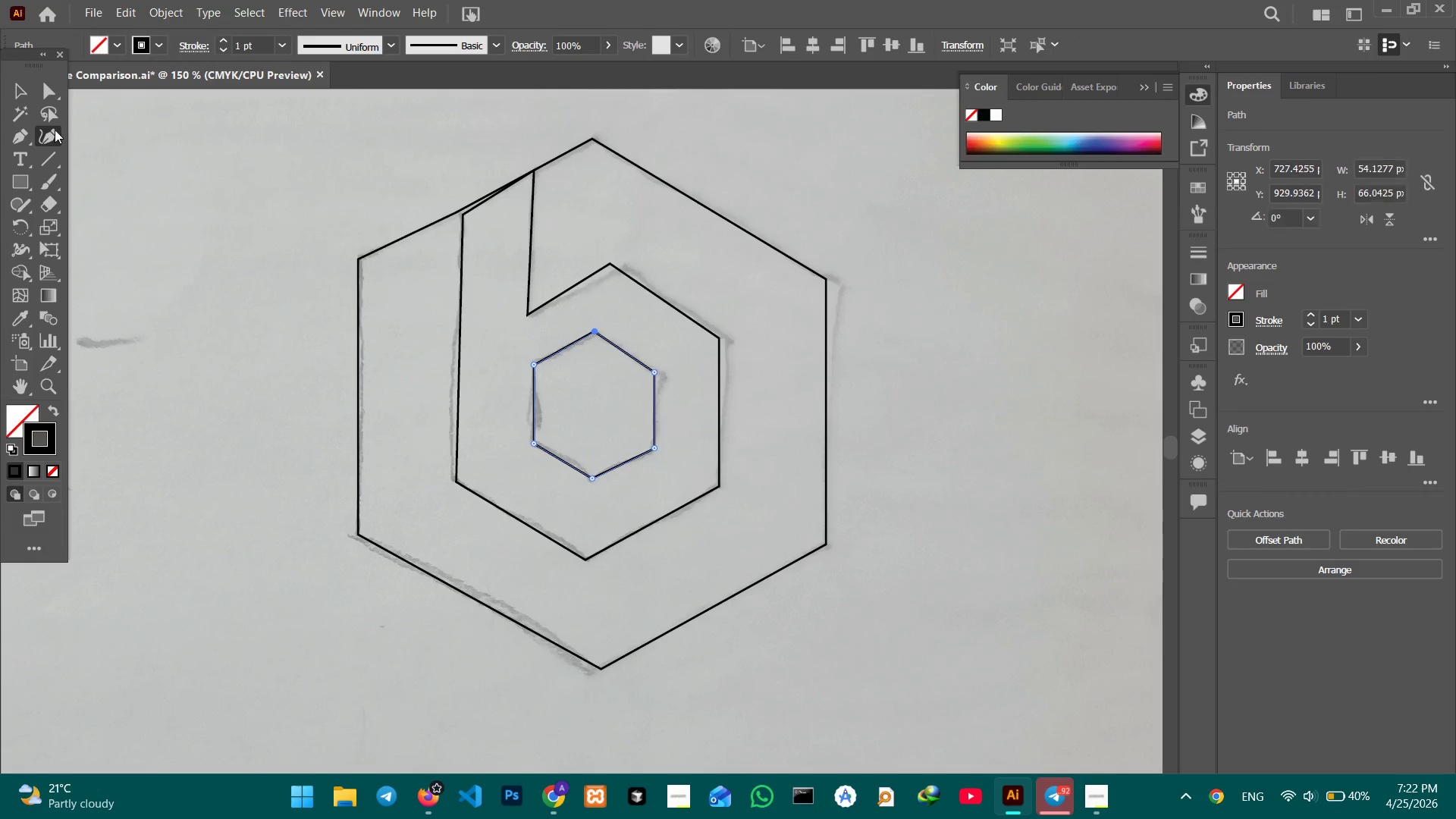 
key(Control+Equal)
 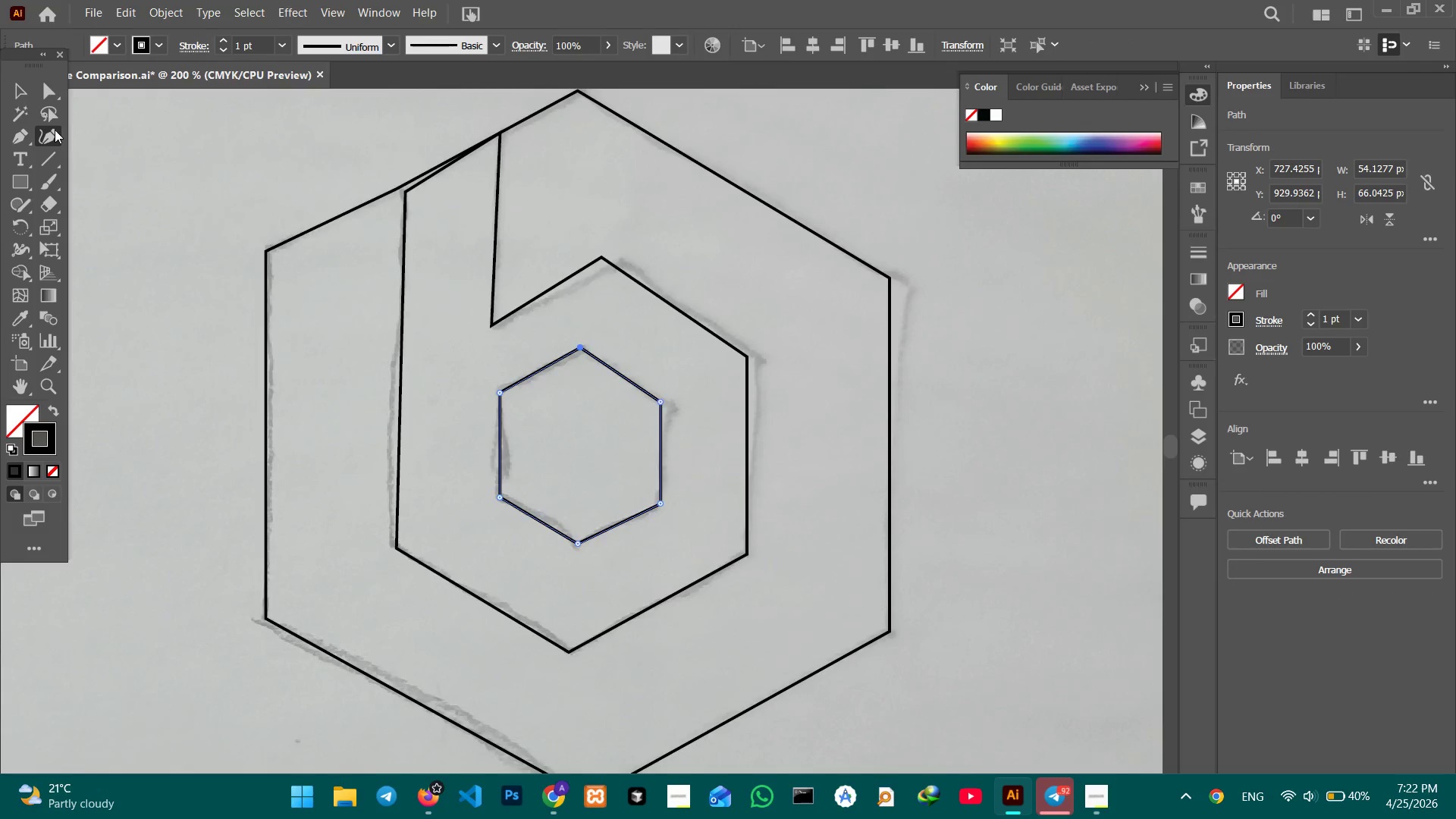 
key(Control+Equal)
 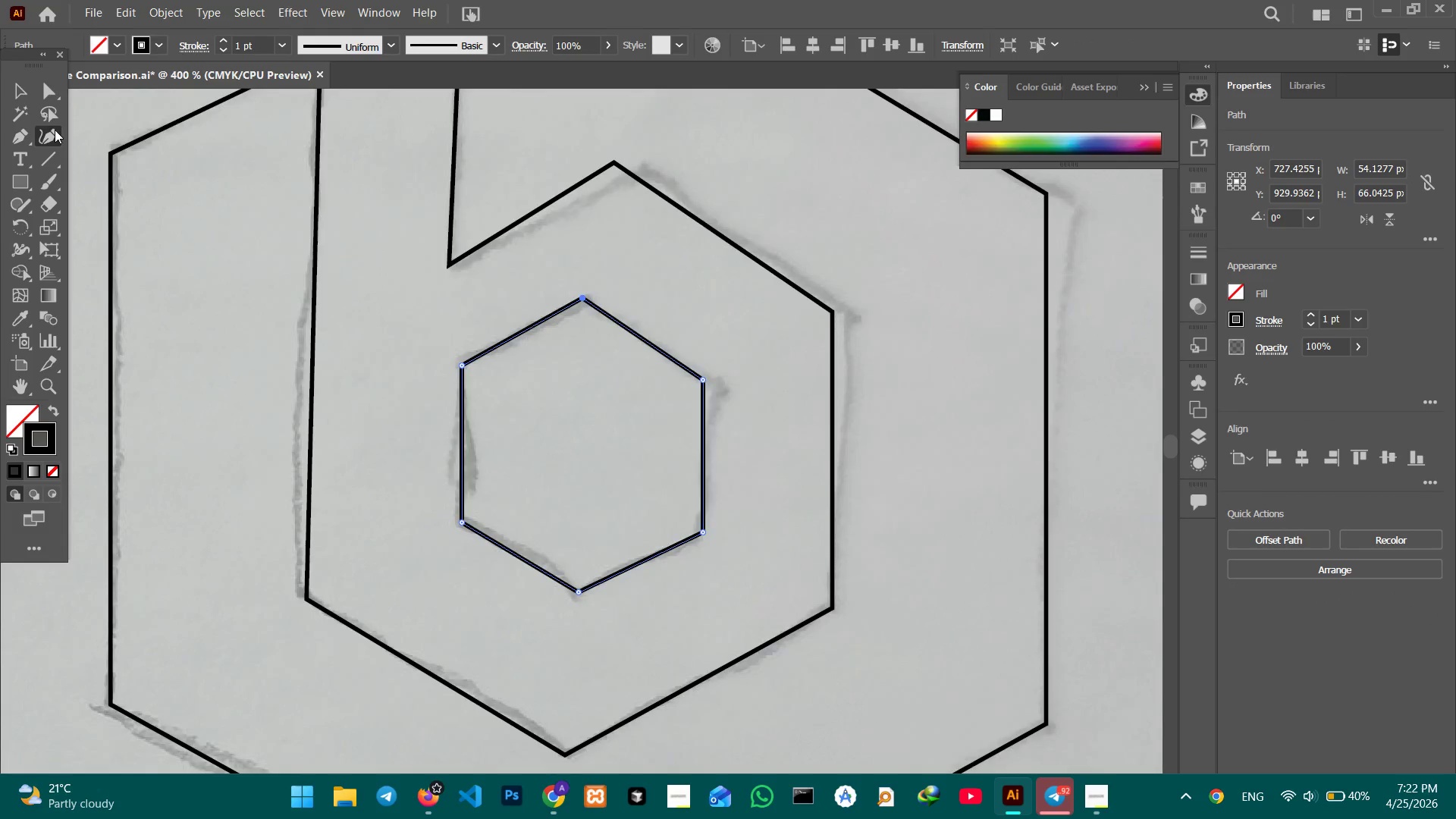 
key(Control+Equal)
 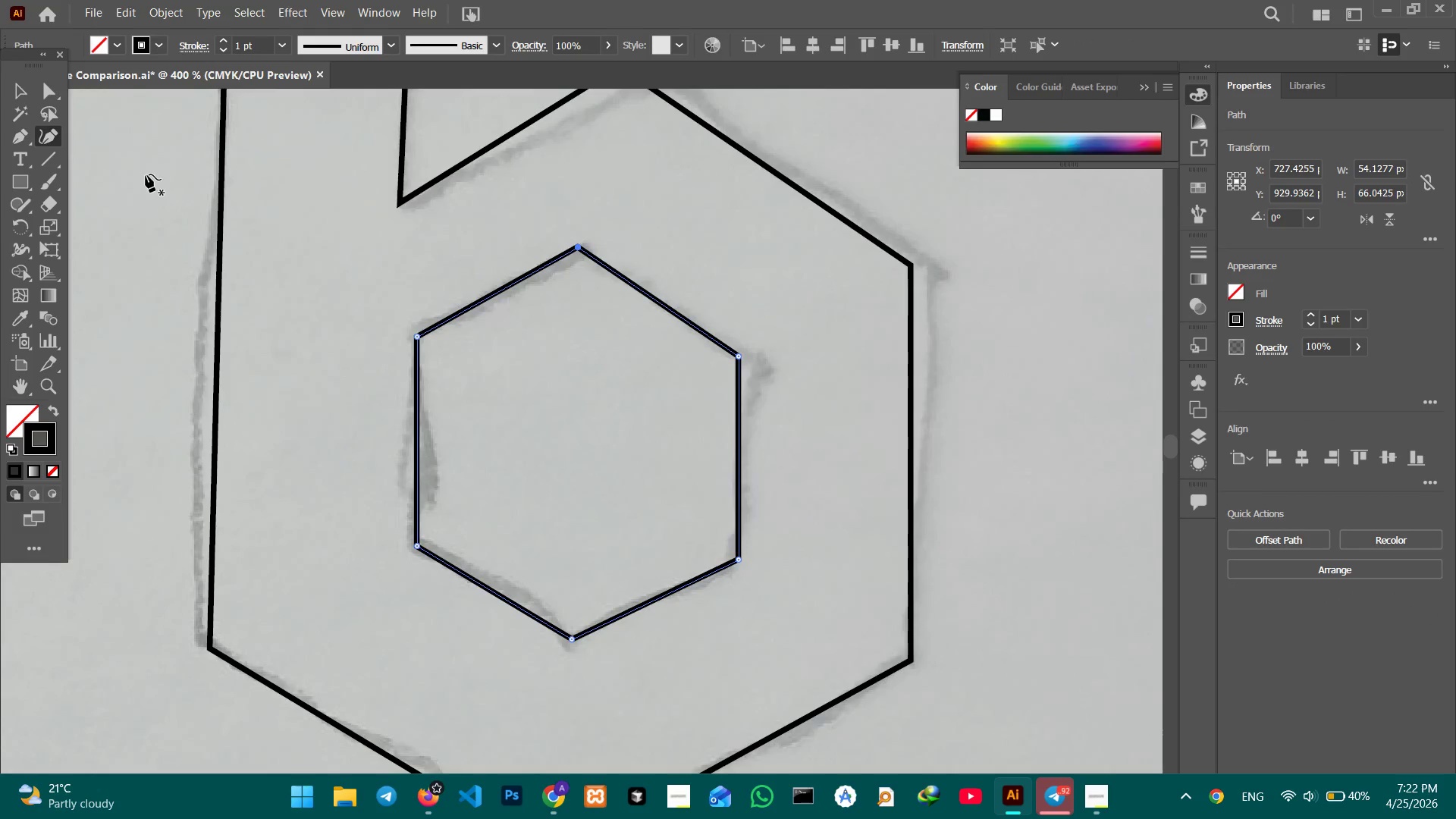 
hold_key(key=Space, duration=0.89)
 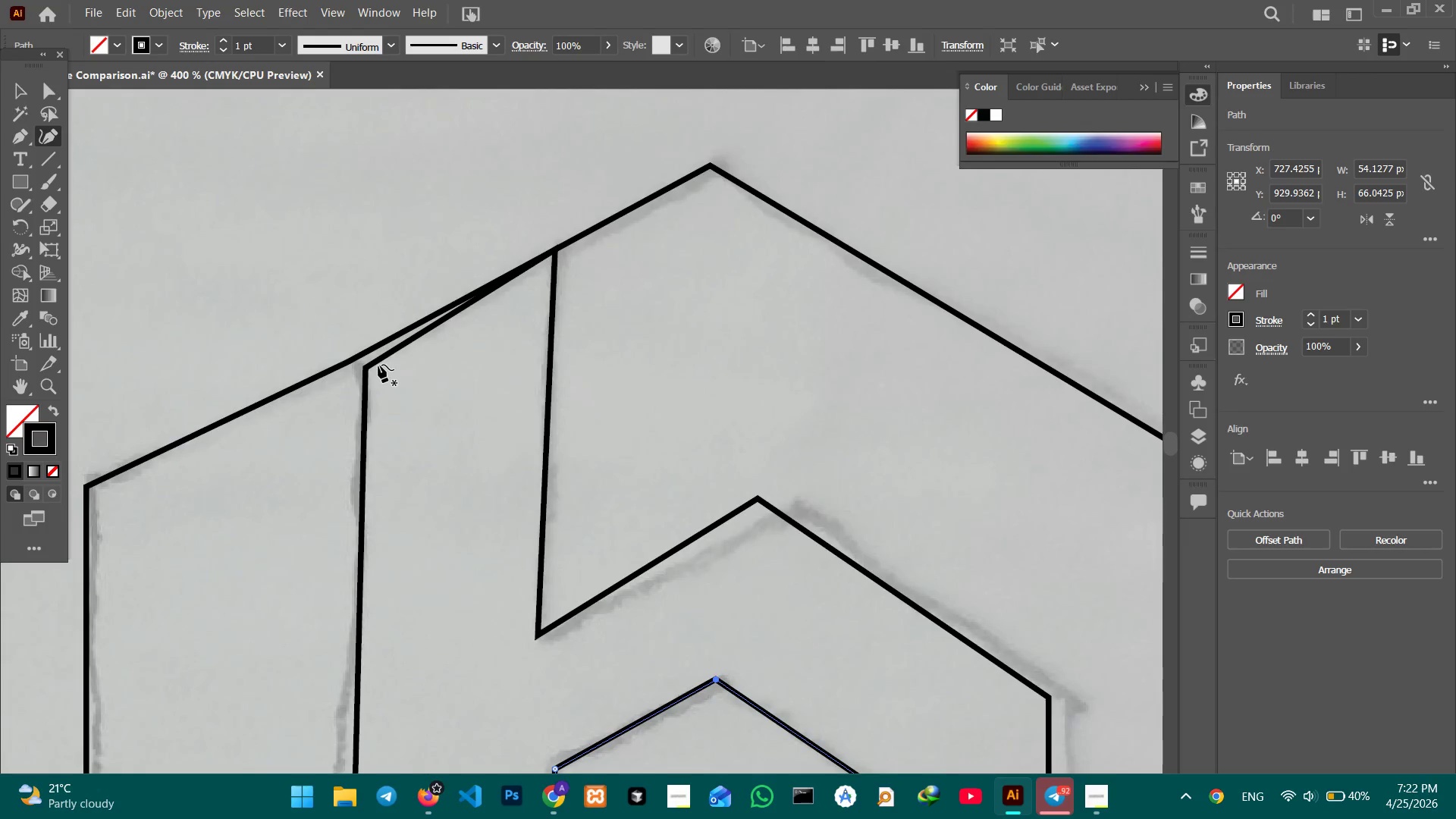 
left_click_drag(start_coordinate=[259, 295], to_coordinate=[358, 584])
 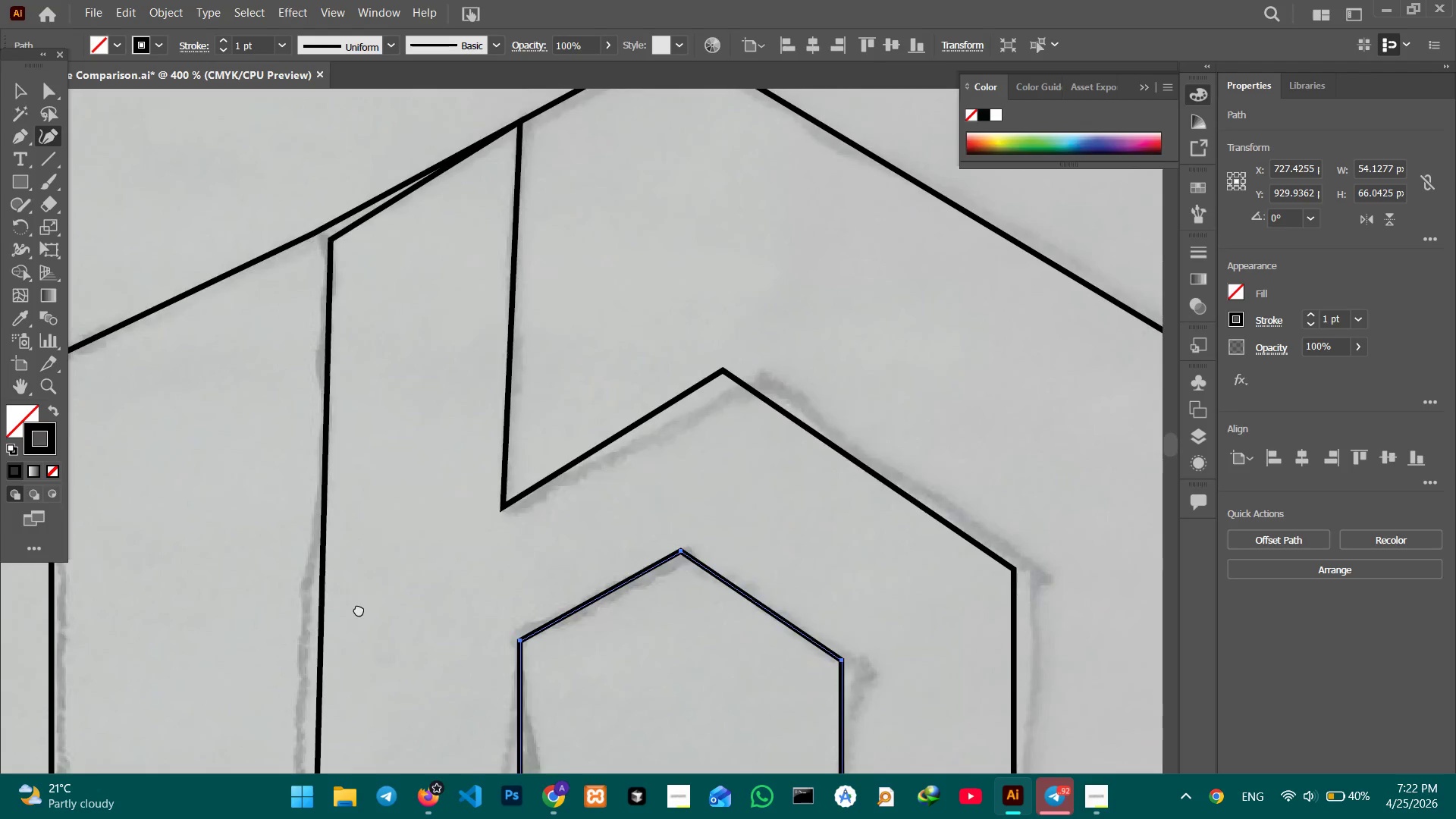 
left_click_drag(start_coordinate=[320, 466], to_coordinate=[359, 610])
 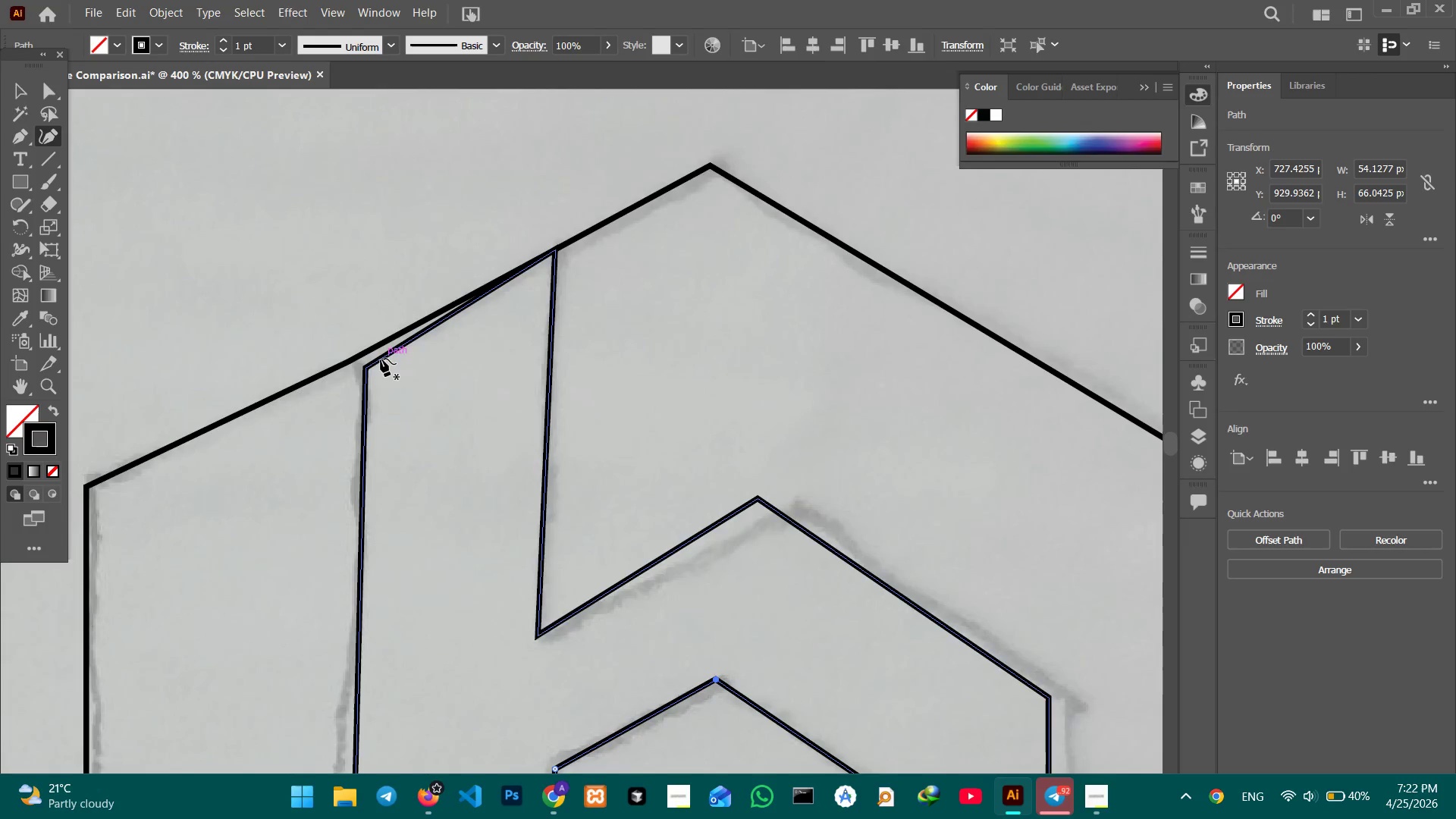 
left_click([381, 359])
 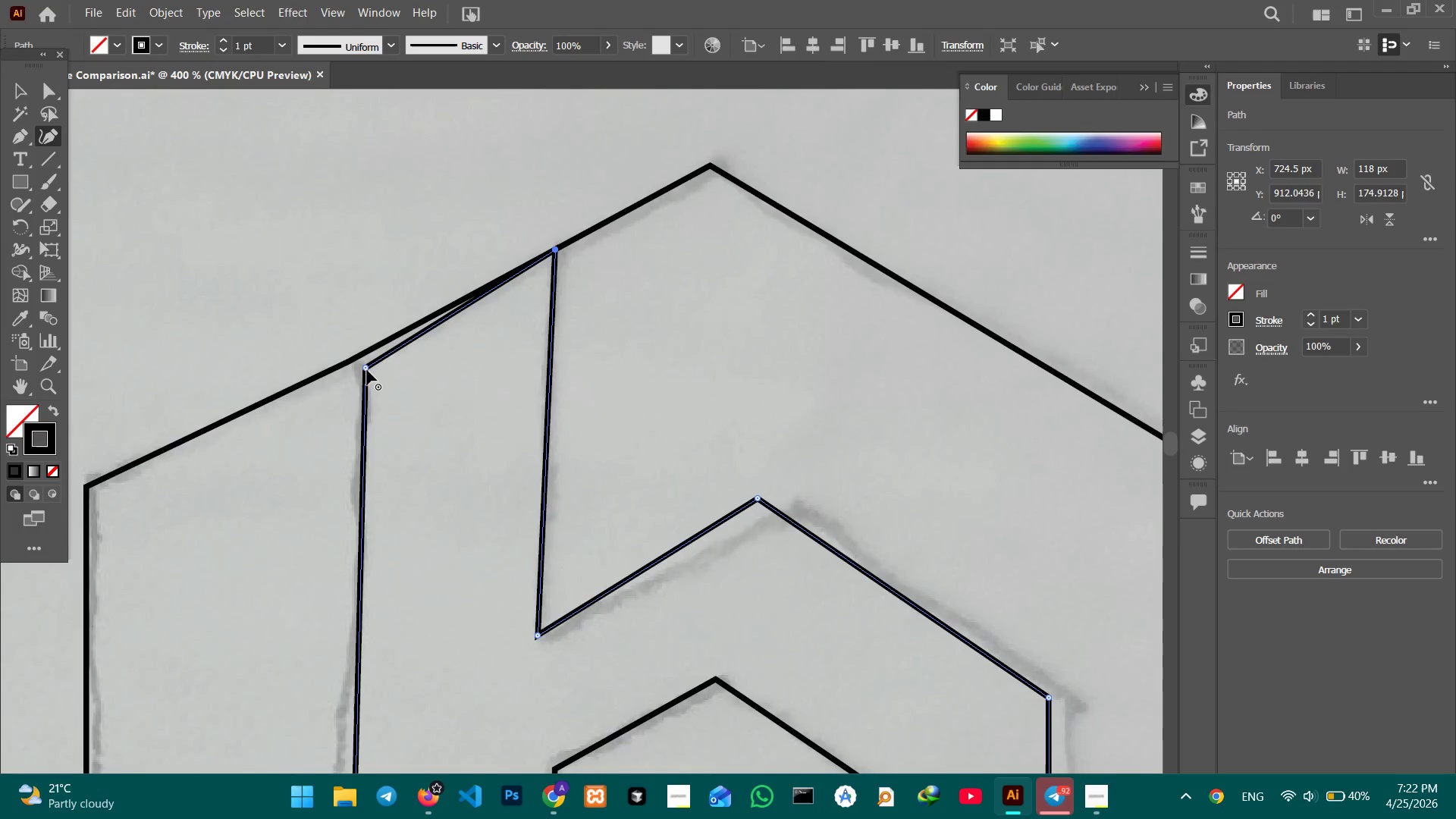 
left_click_drag(start_coordinate=[367, 370], to_coordinate=[363, 358])
 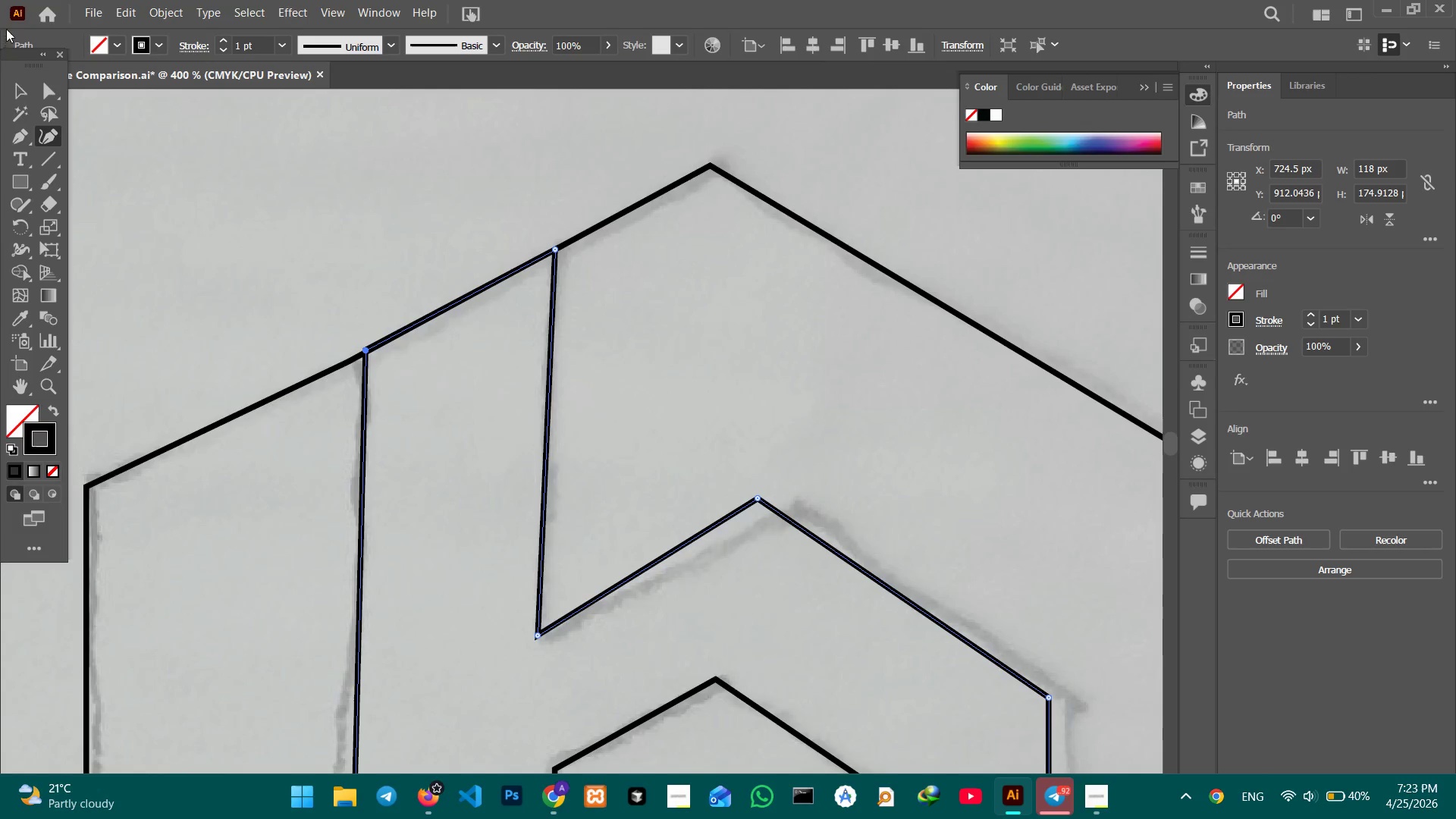 
double_click([194, 135])
 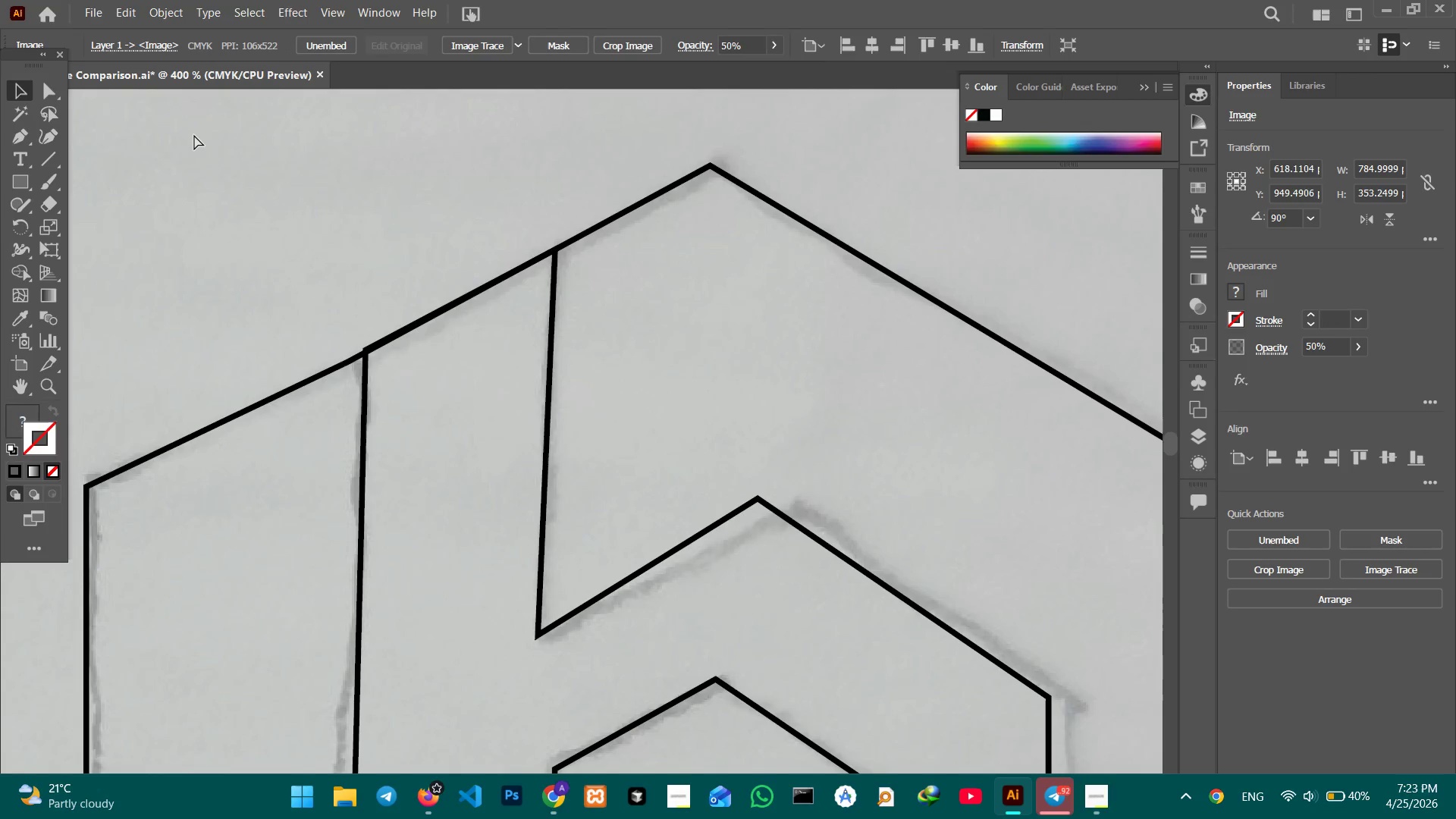 
key(Control+Minus)
 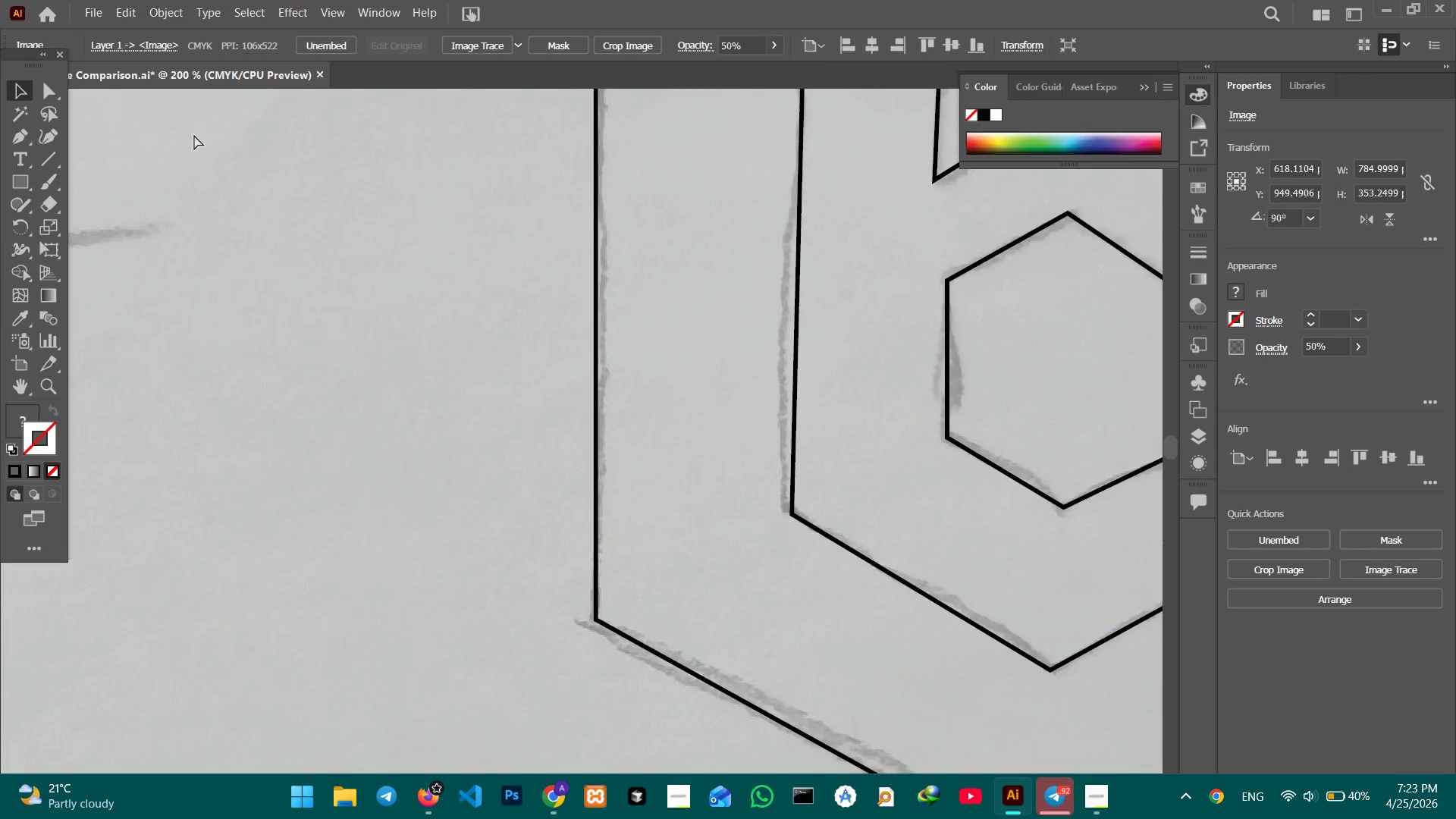 
key(Control+Minus)
 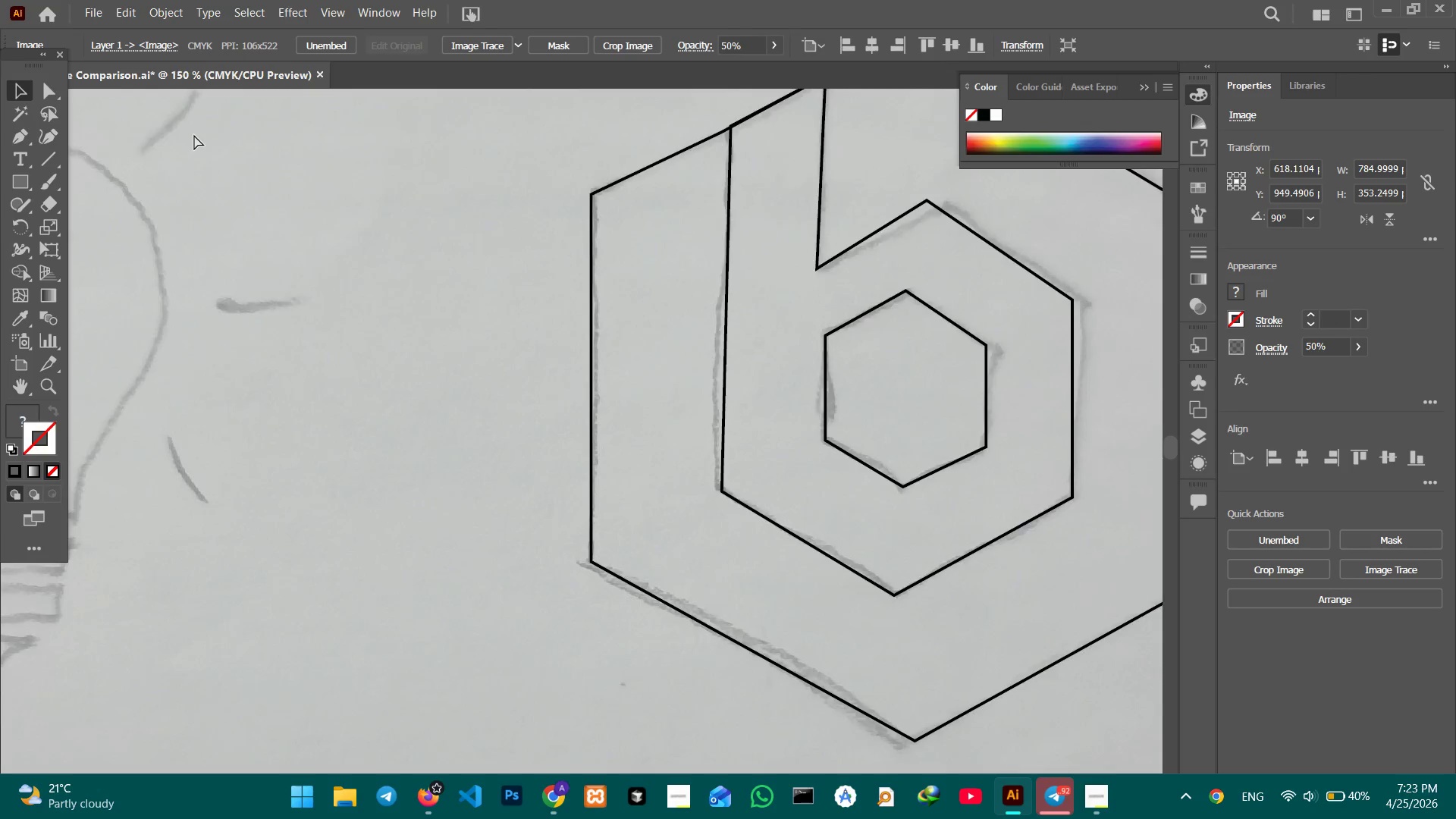 
key(Control+Minus)
 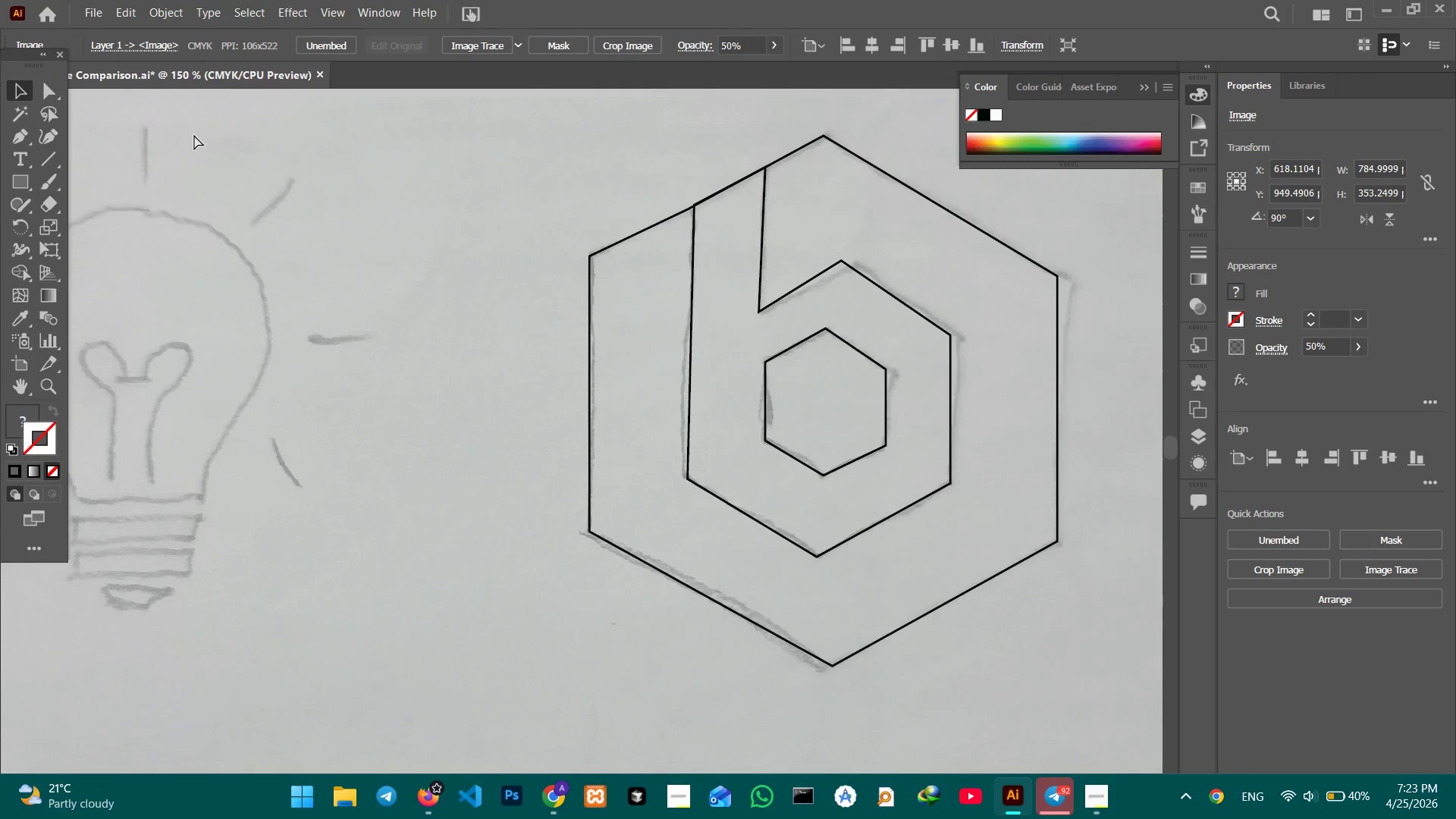 
key(Control+Minus)
 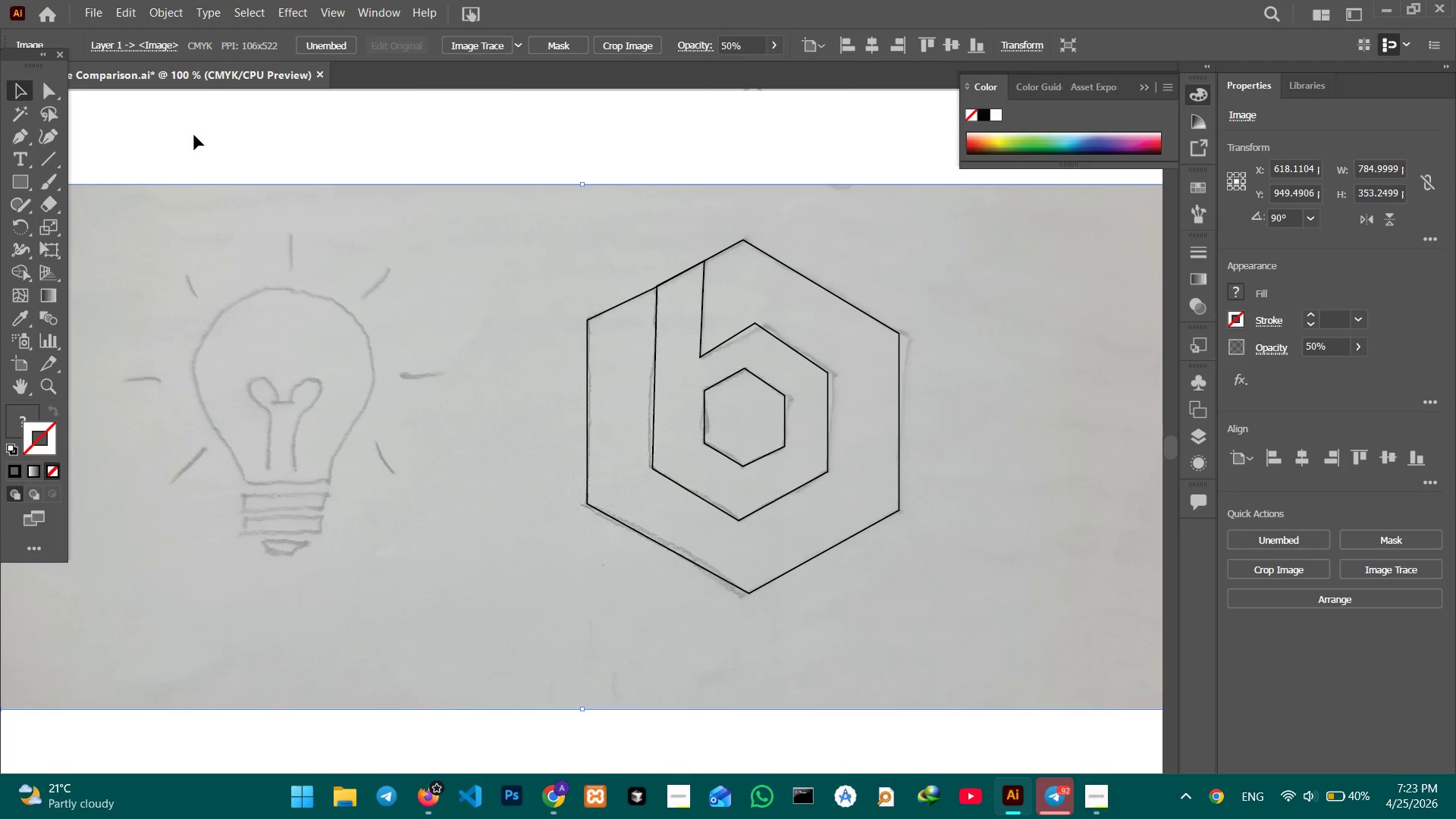 
hold_key(key=Space, duration=0.62)
 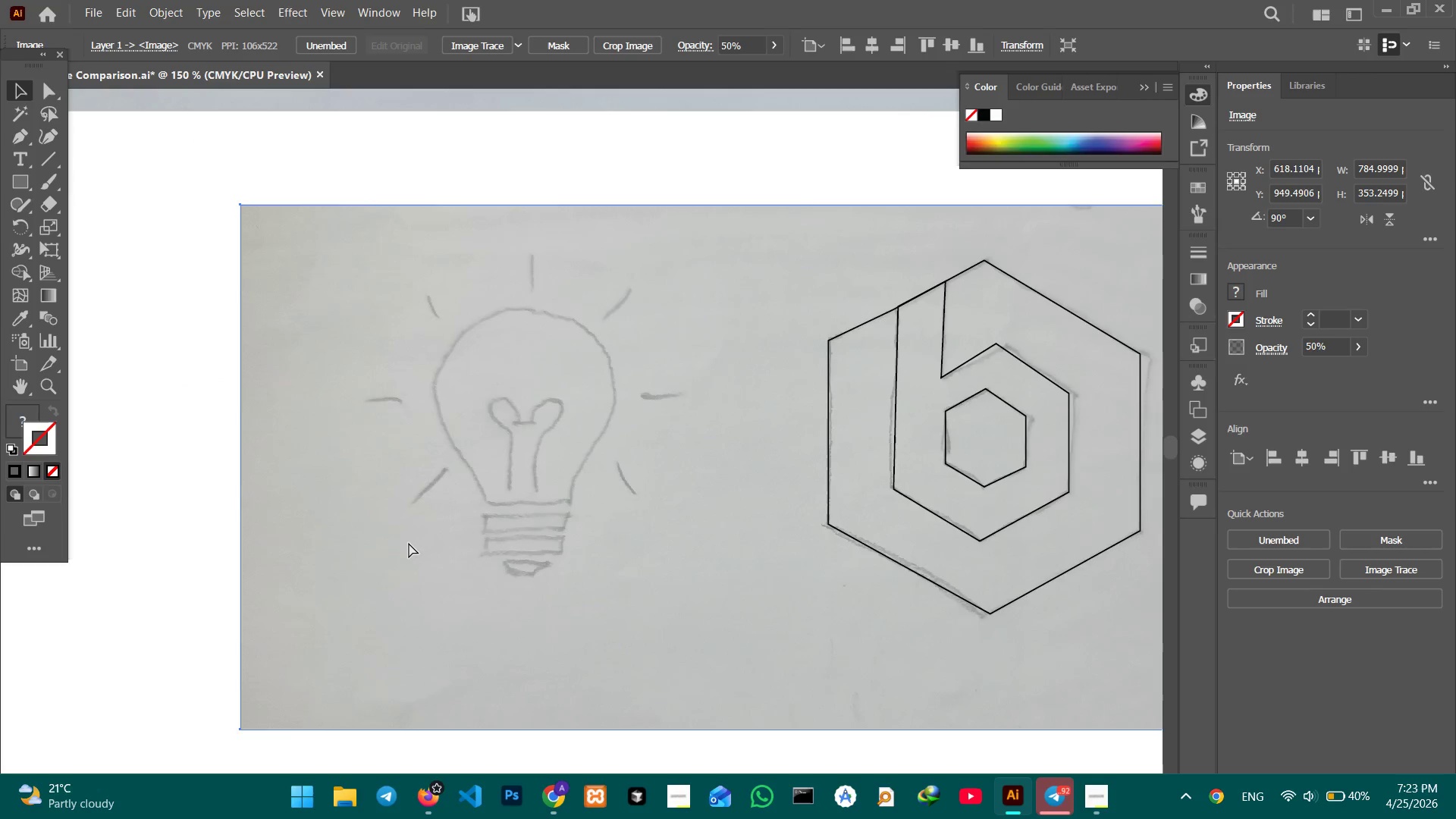 
left_click_drag(start_coordinate=[315, 512], to_coordinate=[554, 531])
 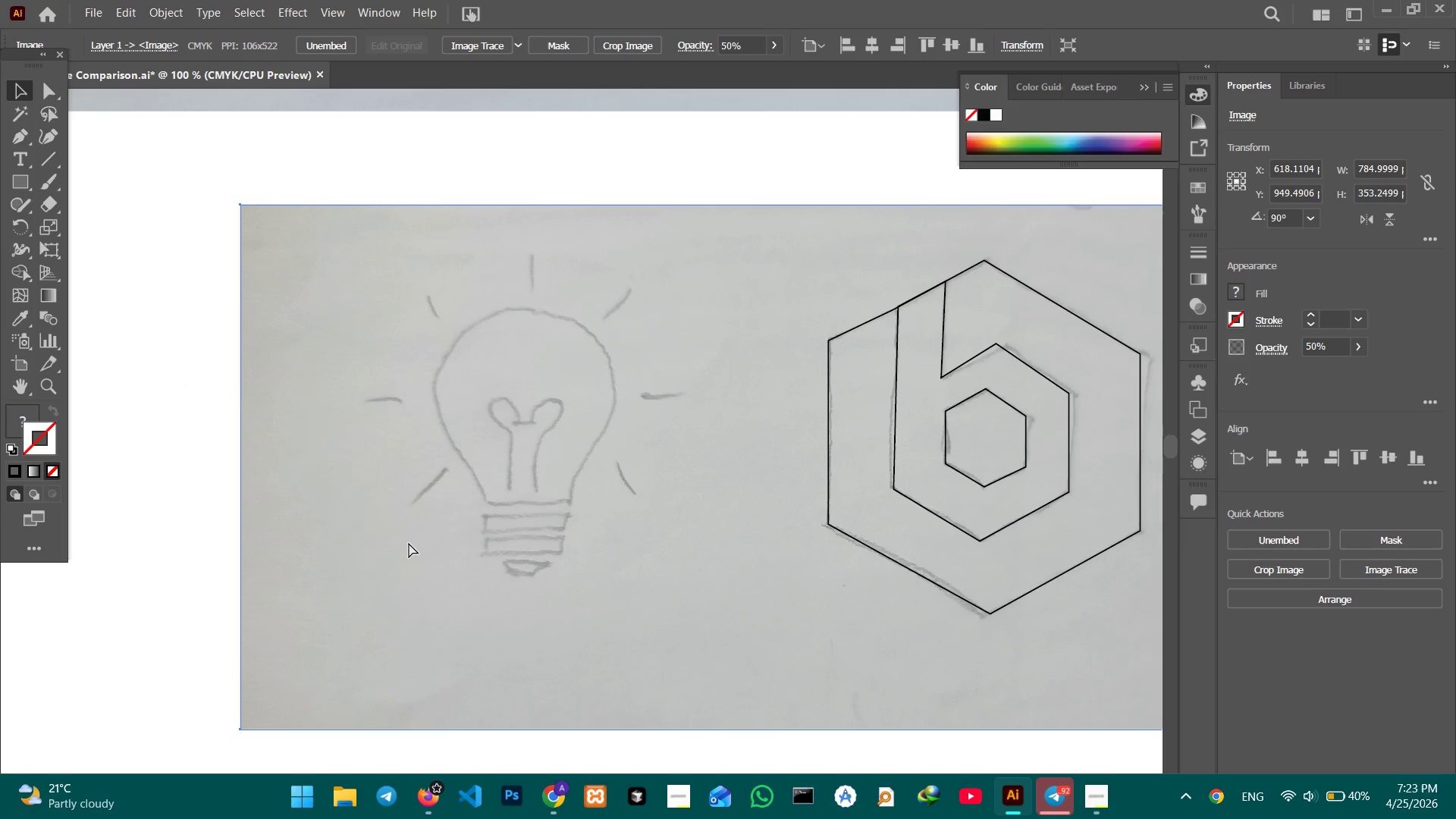 
key(Control+Equal)
 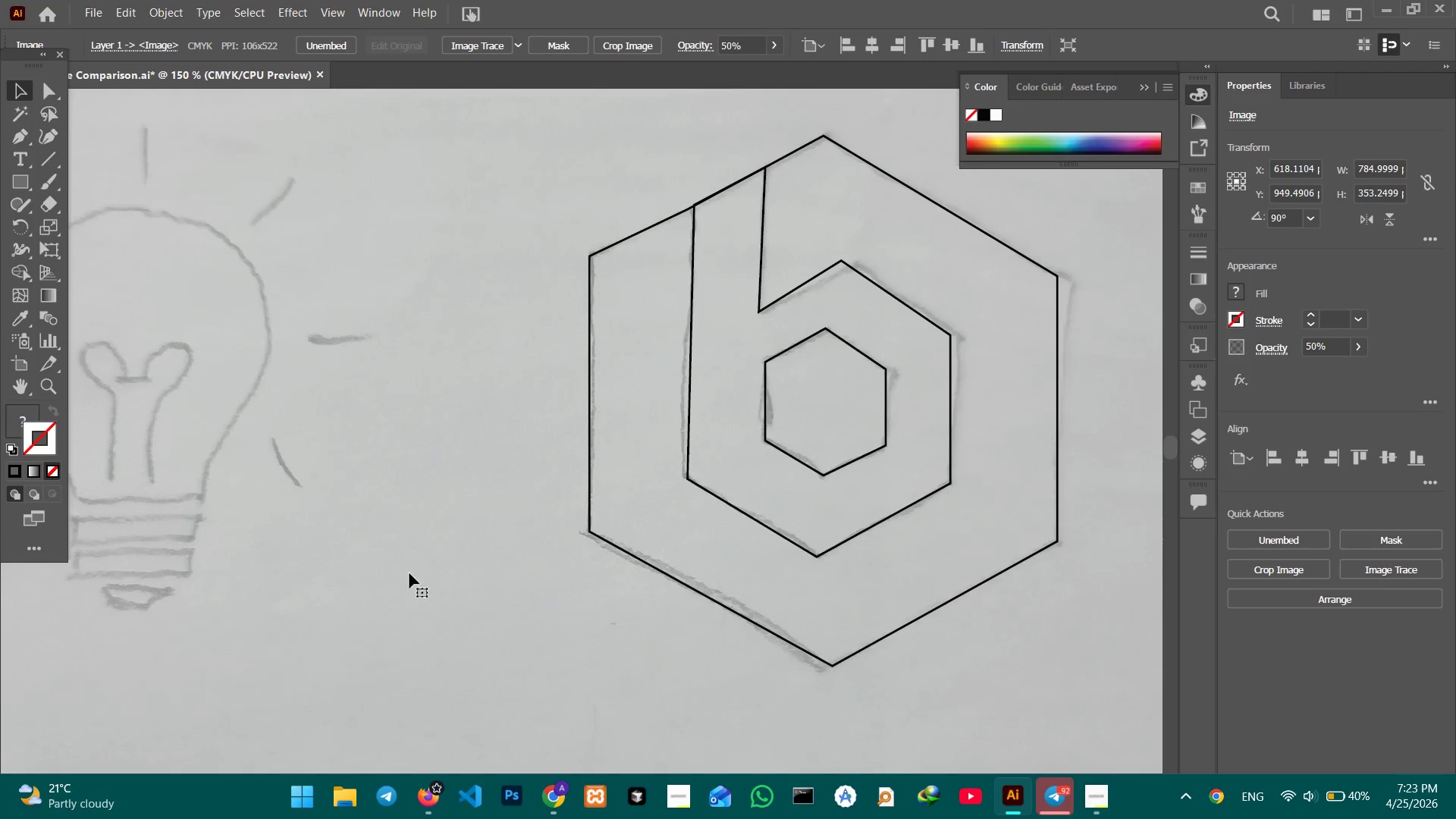 
hold_key(key=Space, duration=1.06)
 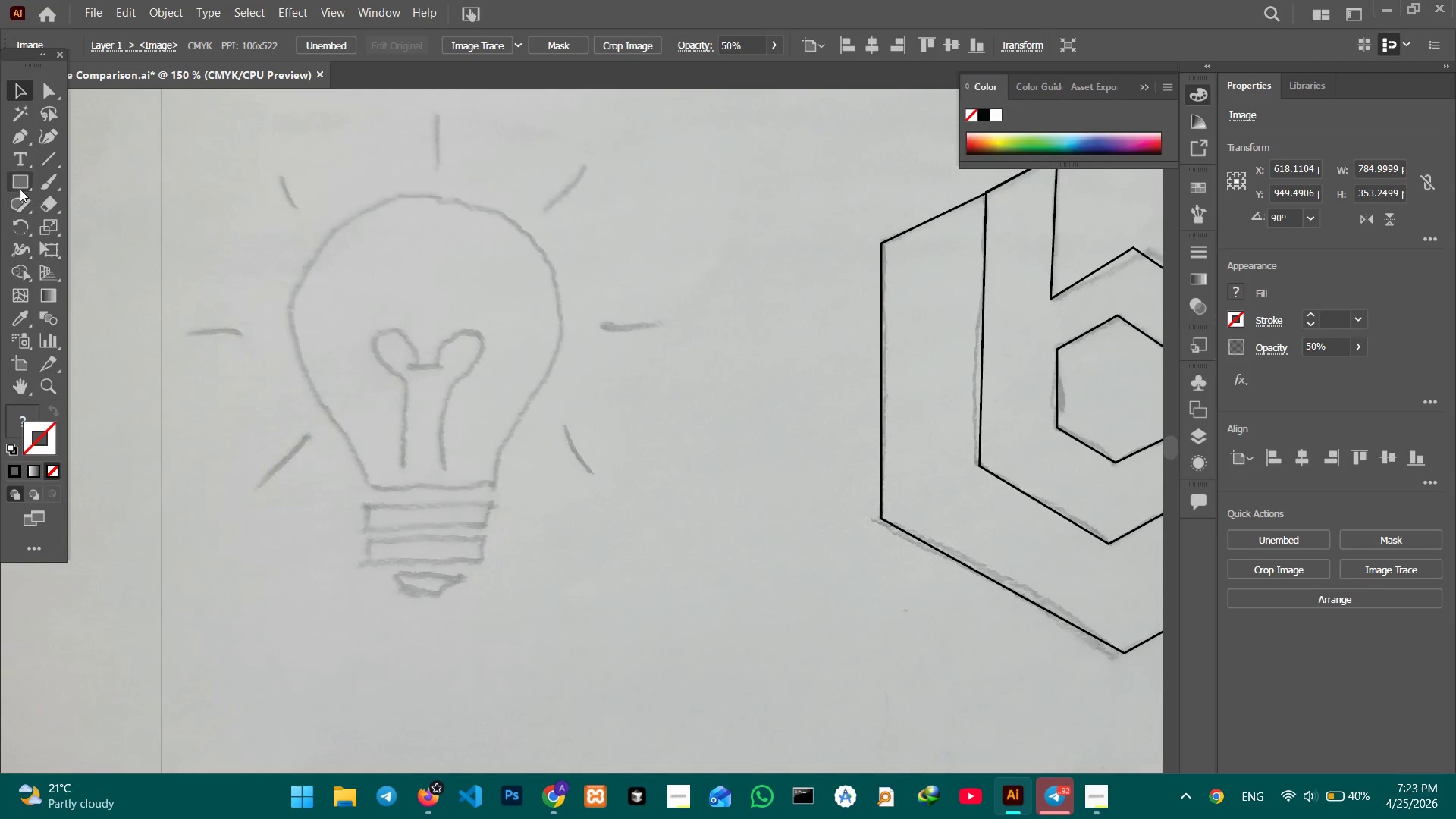 
left_click_drag(start_coordinate=[366, 560], to_coordinate=[659, 538])
 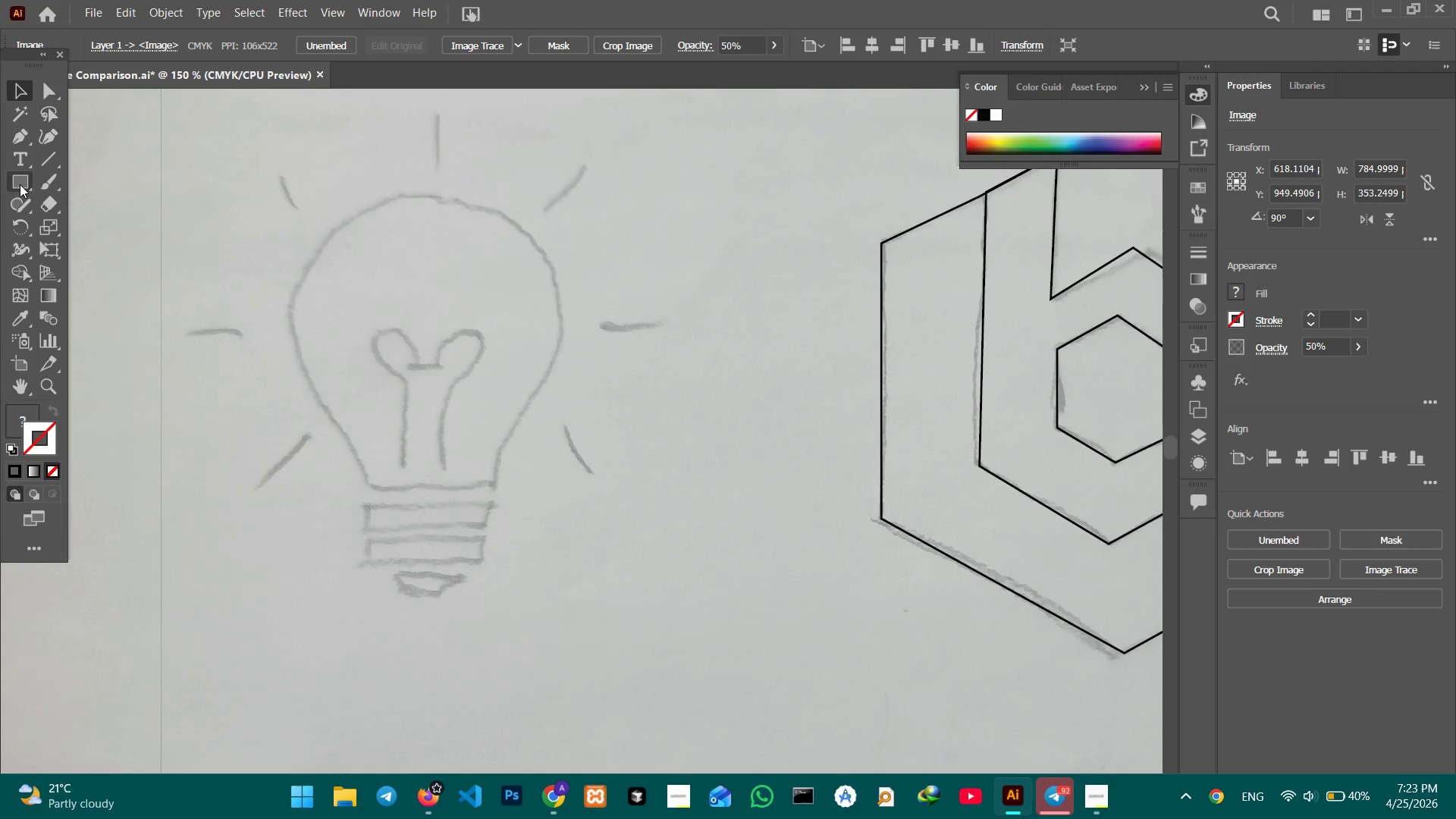 
left_click([19, 180])
 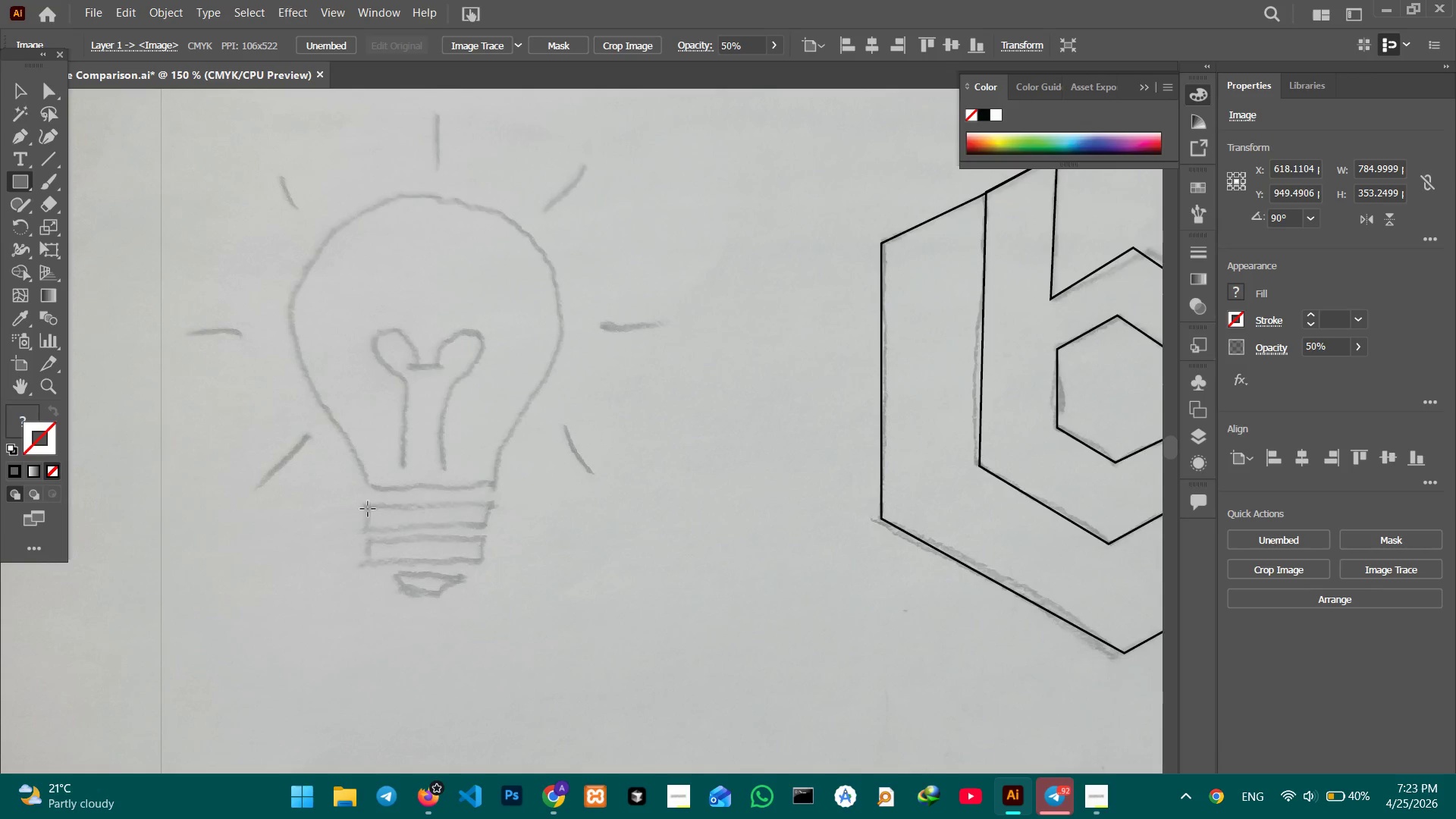 
left_click_drag(start_coordinate=[370, 505], to_coordinate=[490, 527])
 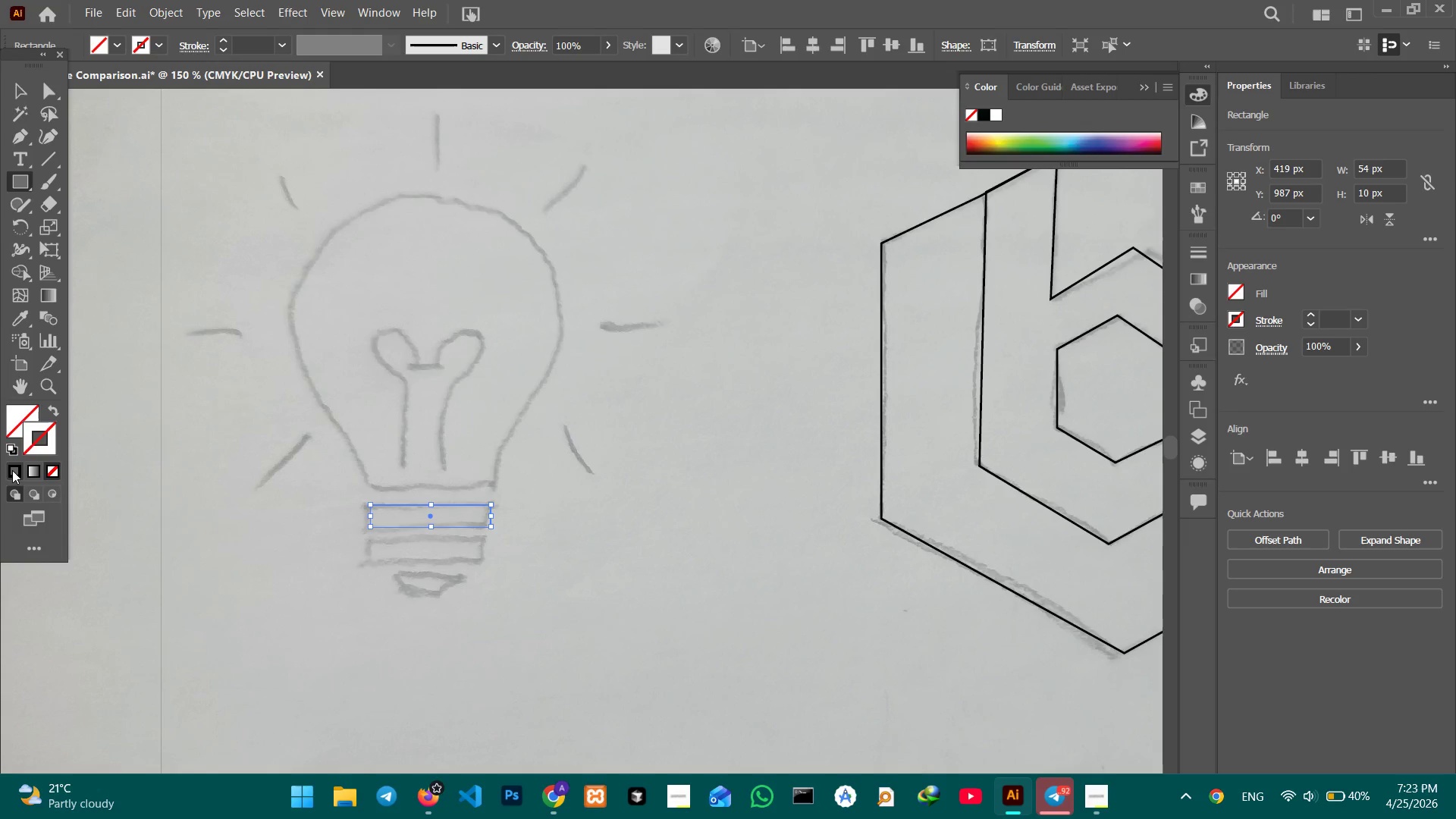 
left_click([12, 470])
 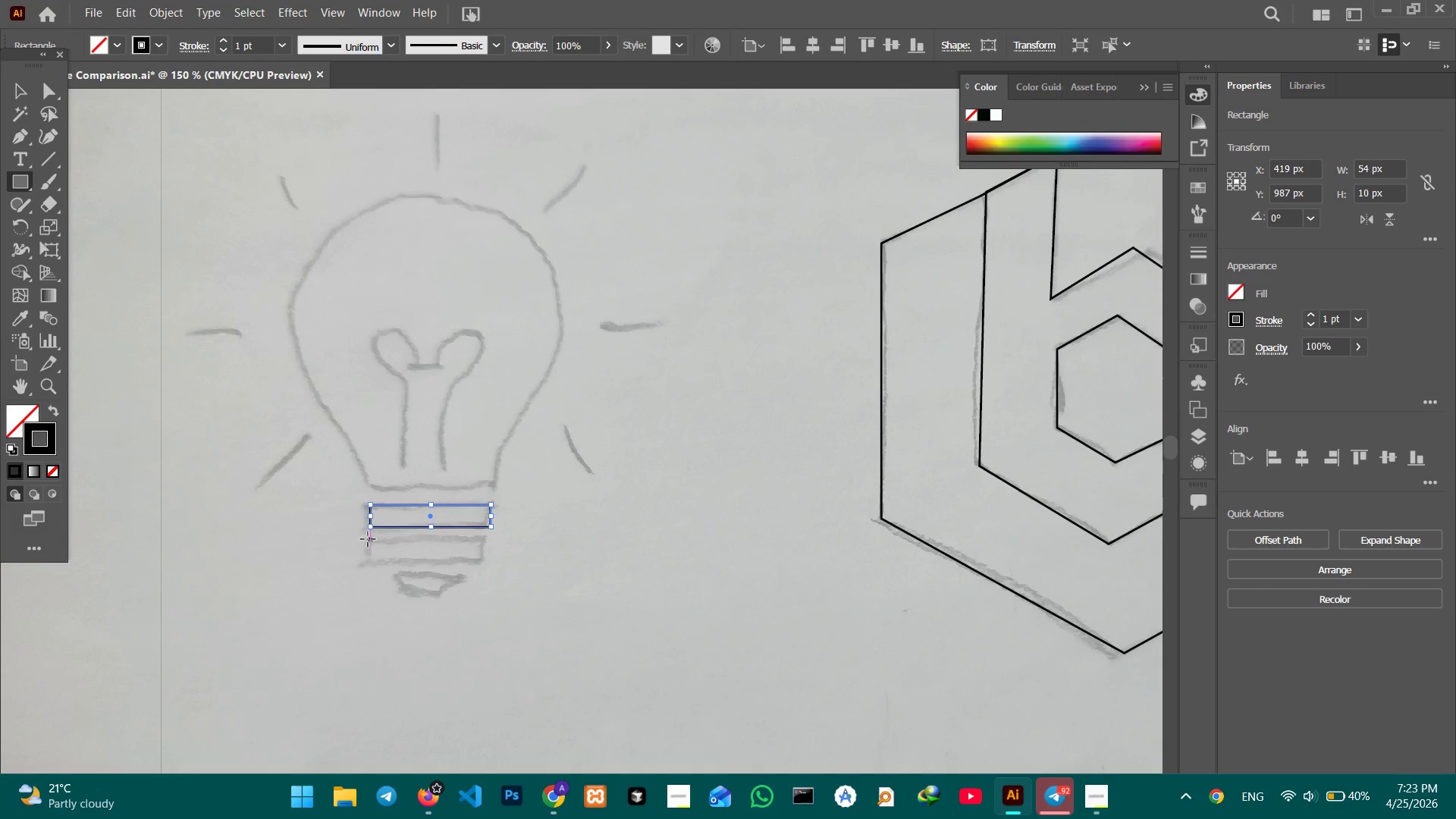 
left_click_drag(start_coordinate=[368, 539], to_coordinate=[485, 563])
 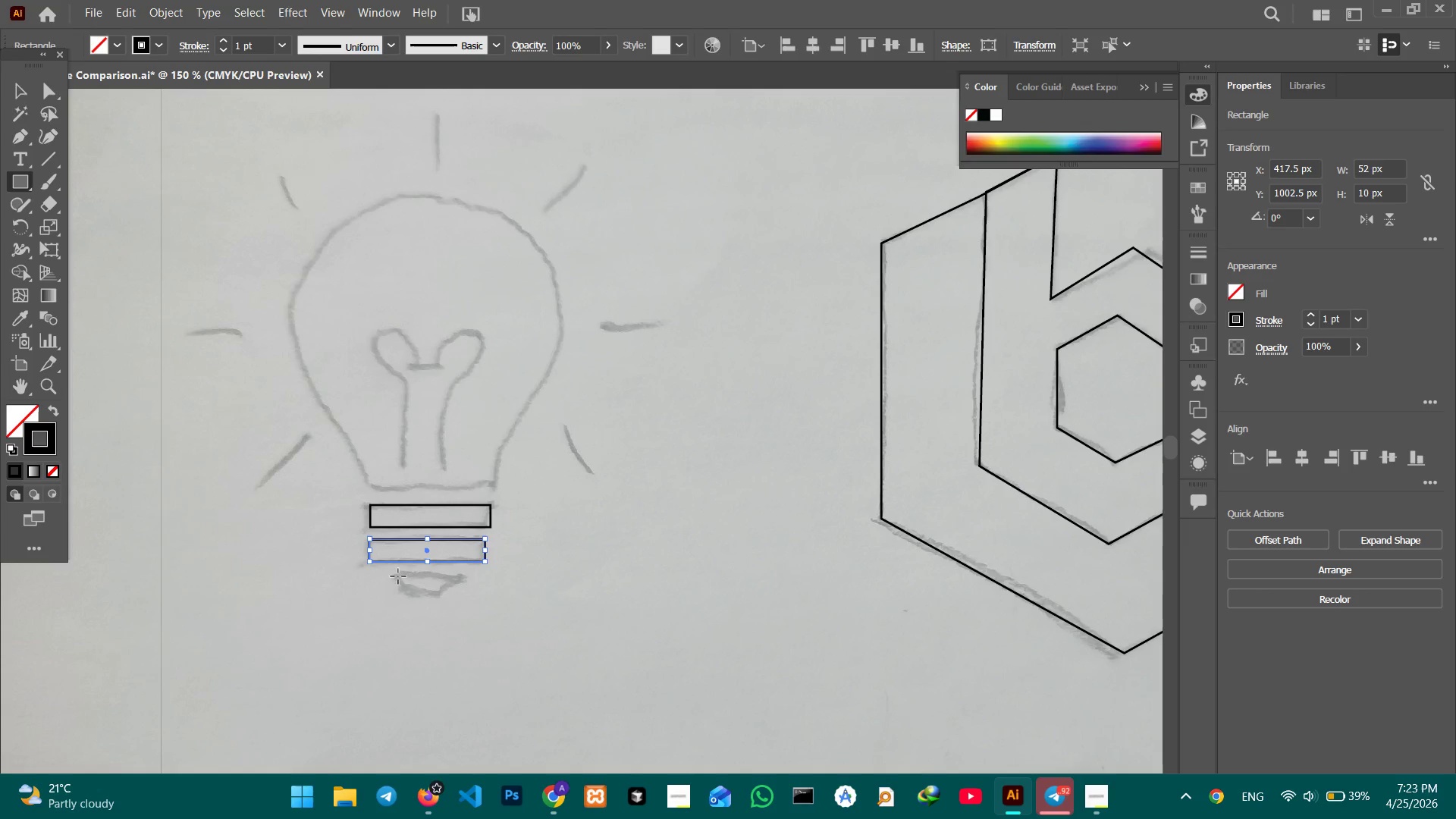 
left_click_drag(start_coordinate=[398, 576], to_coordinate=[461, 592])
 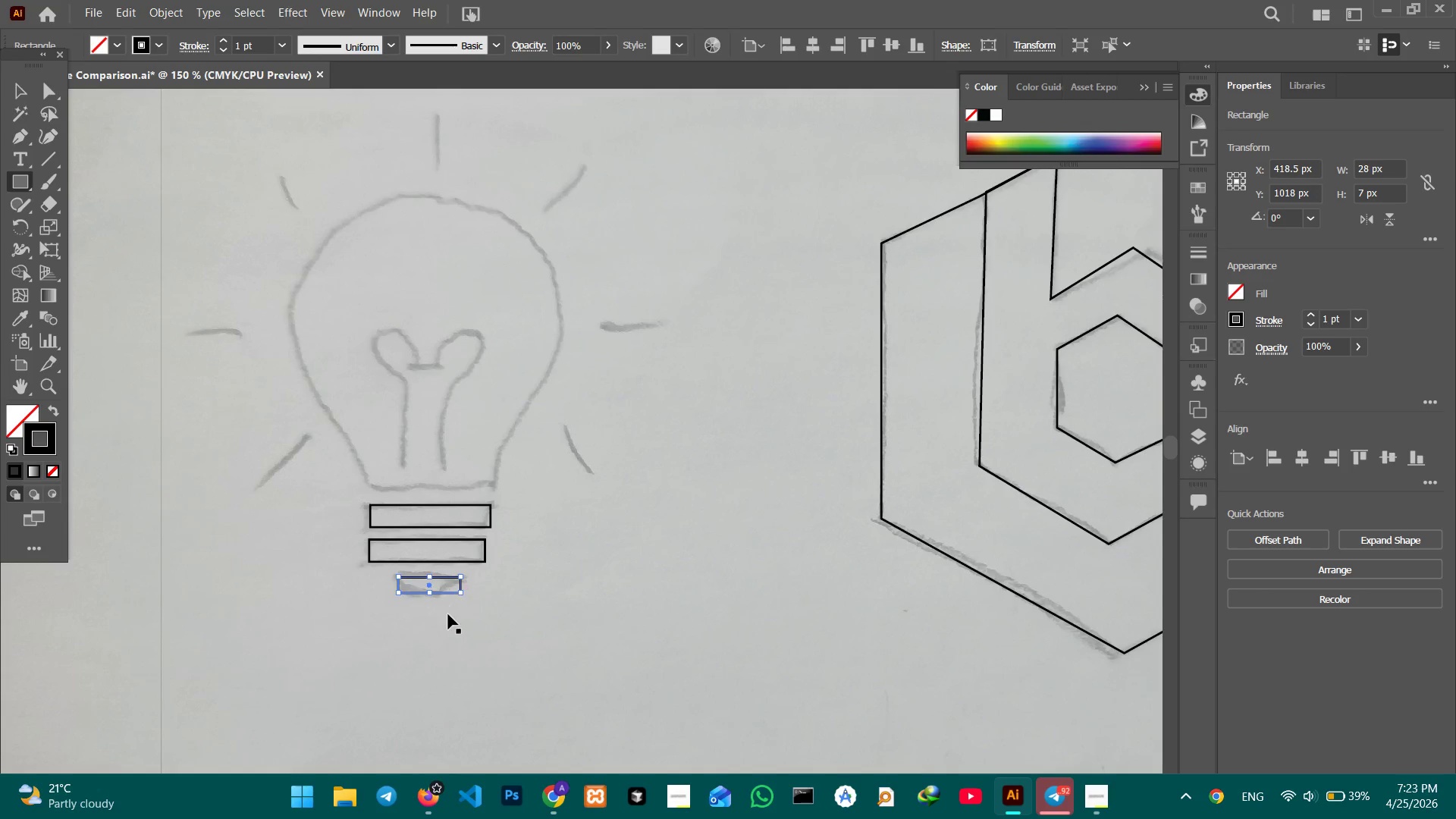 
key(Control+Equal)
 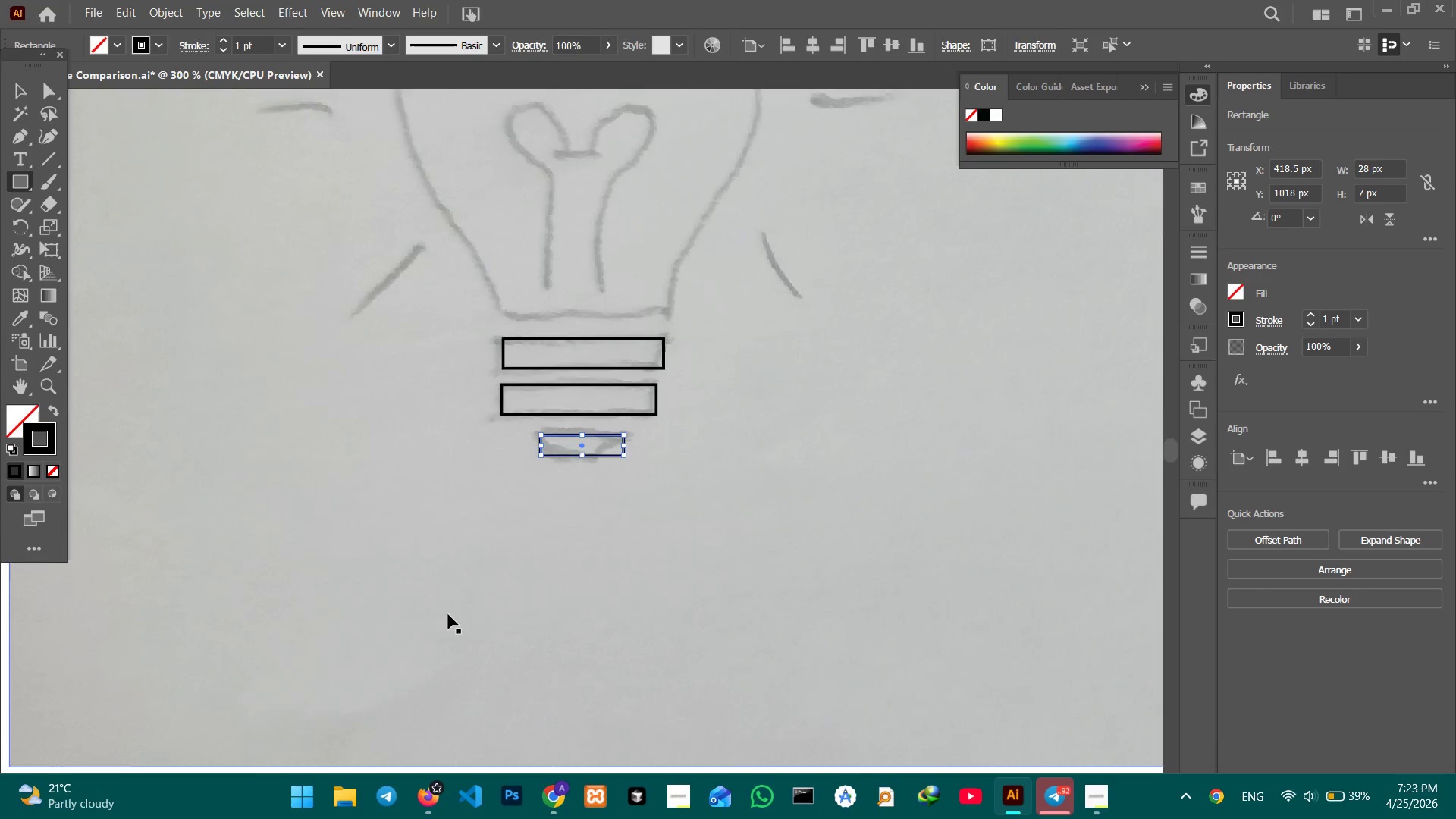 
key(Control+Equal)
 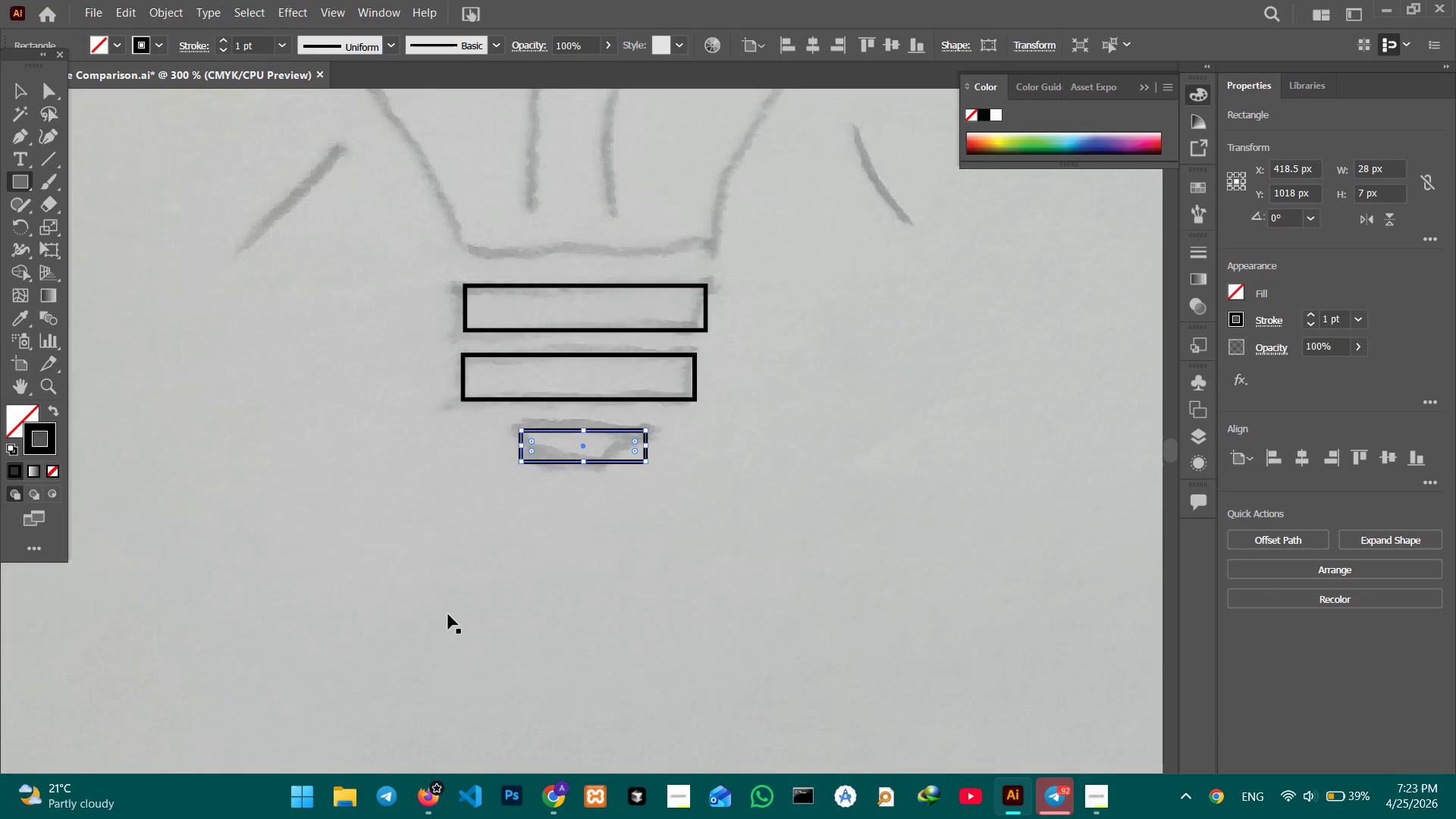 
key(Control+Equal)
 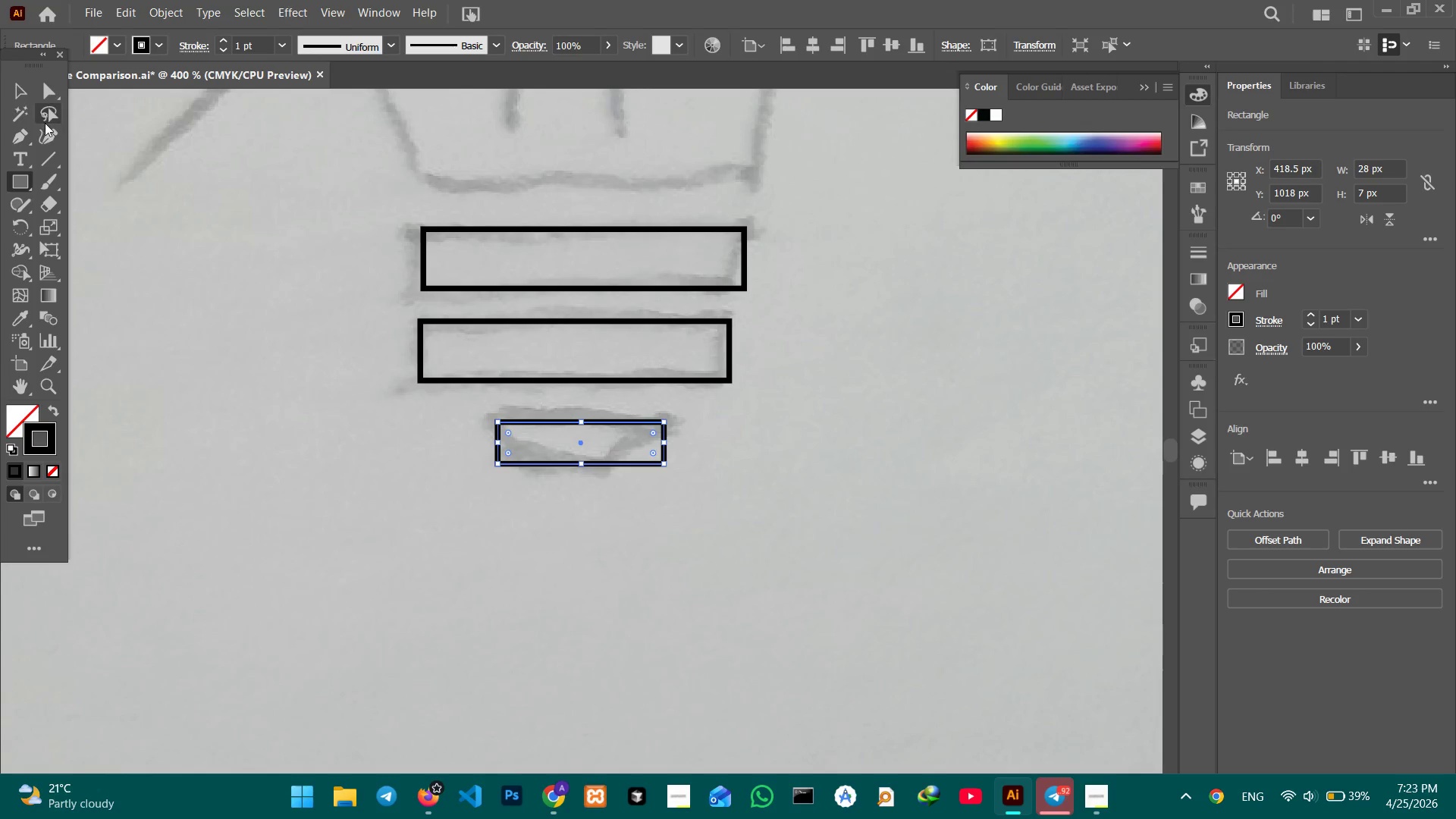 
left_click([43, 137])
 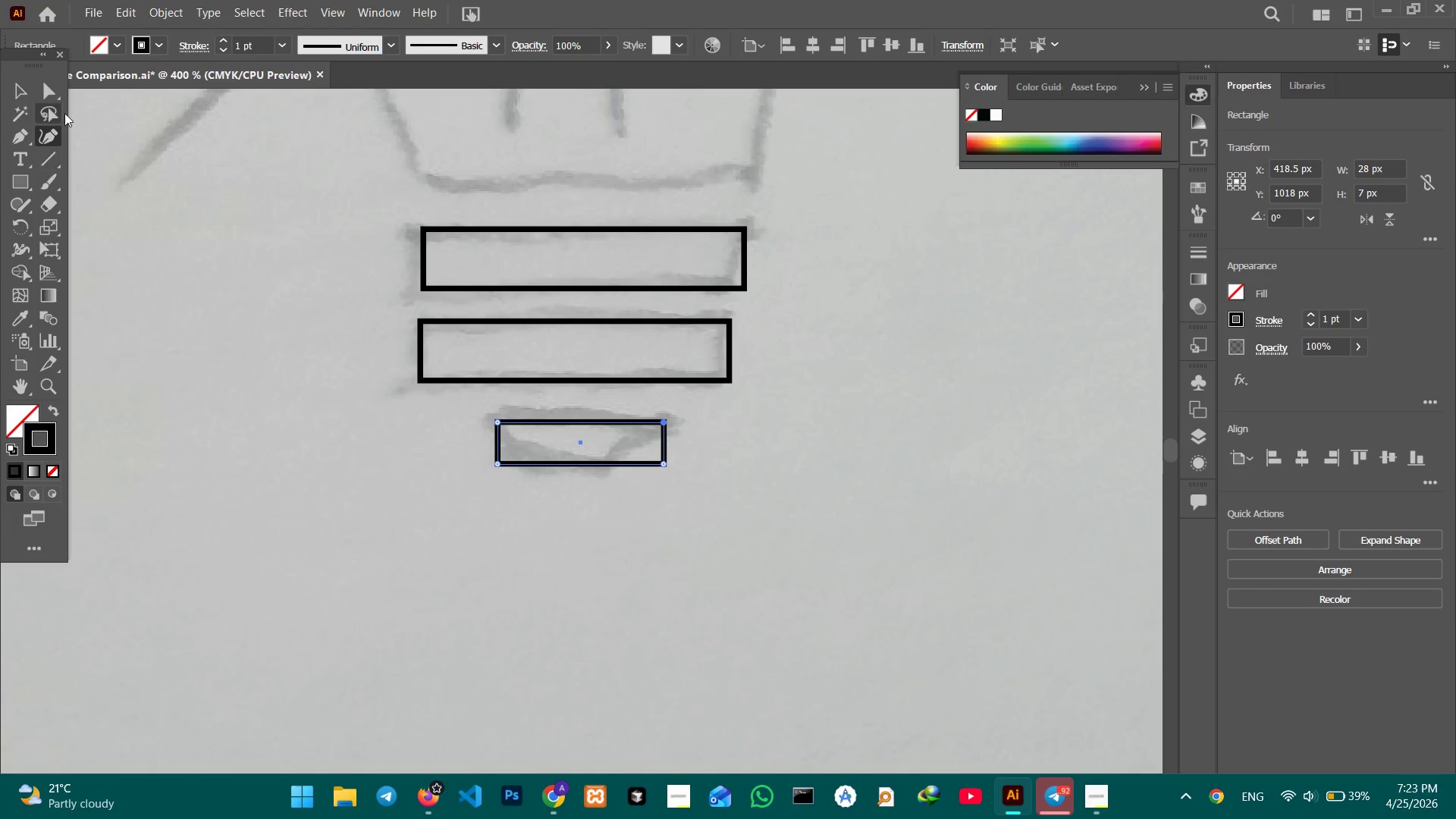 
left_click([52, 93])
 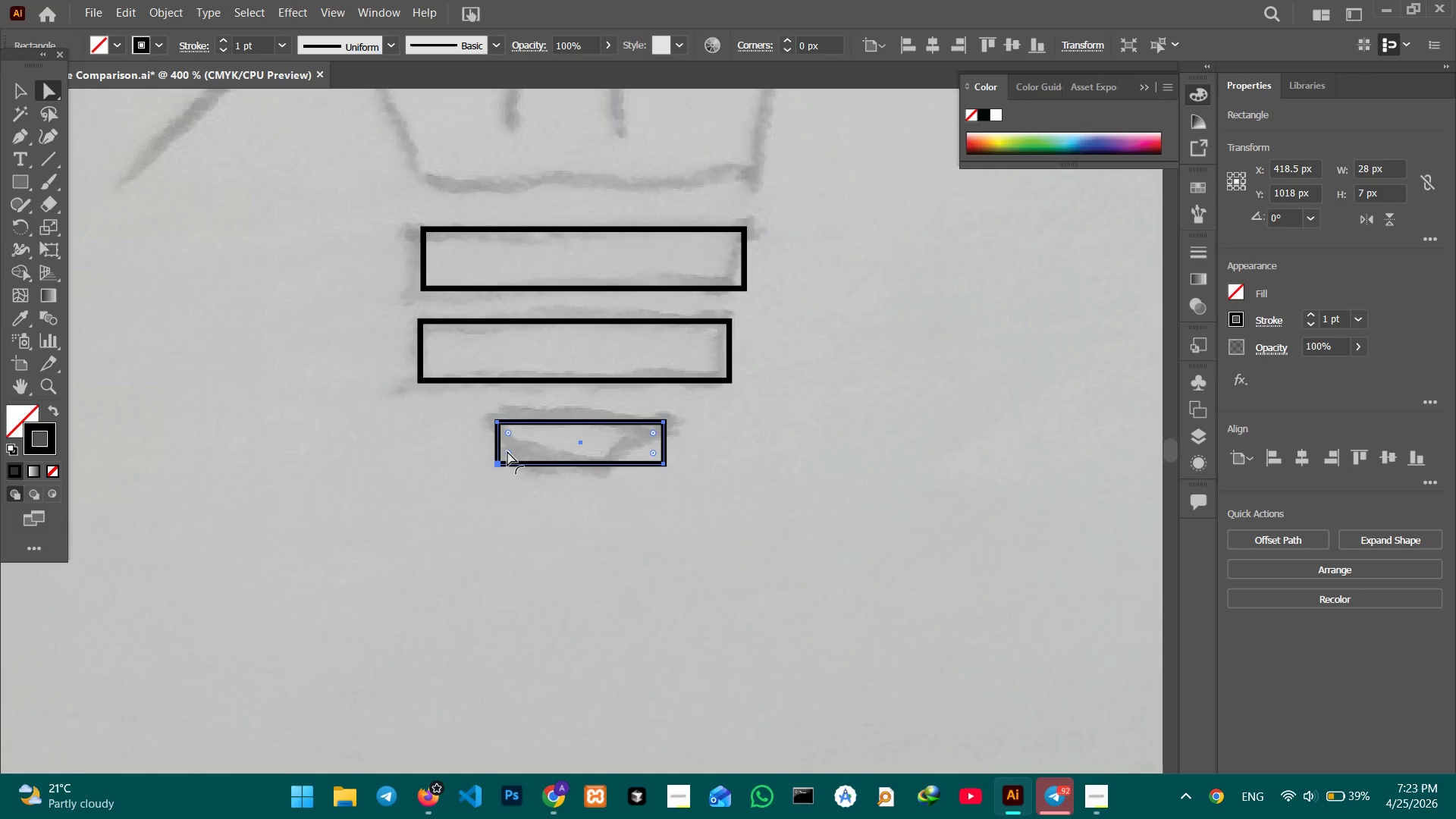 
left_click([508, 451])
 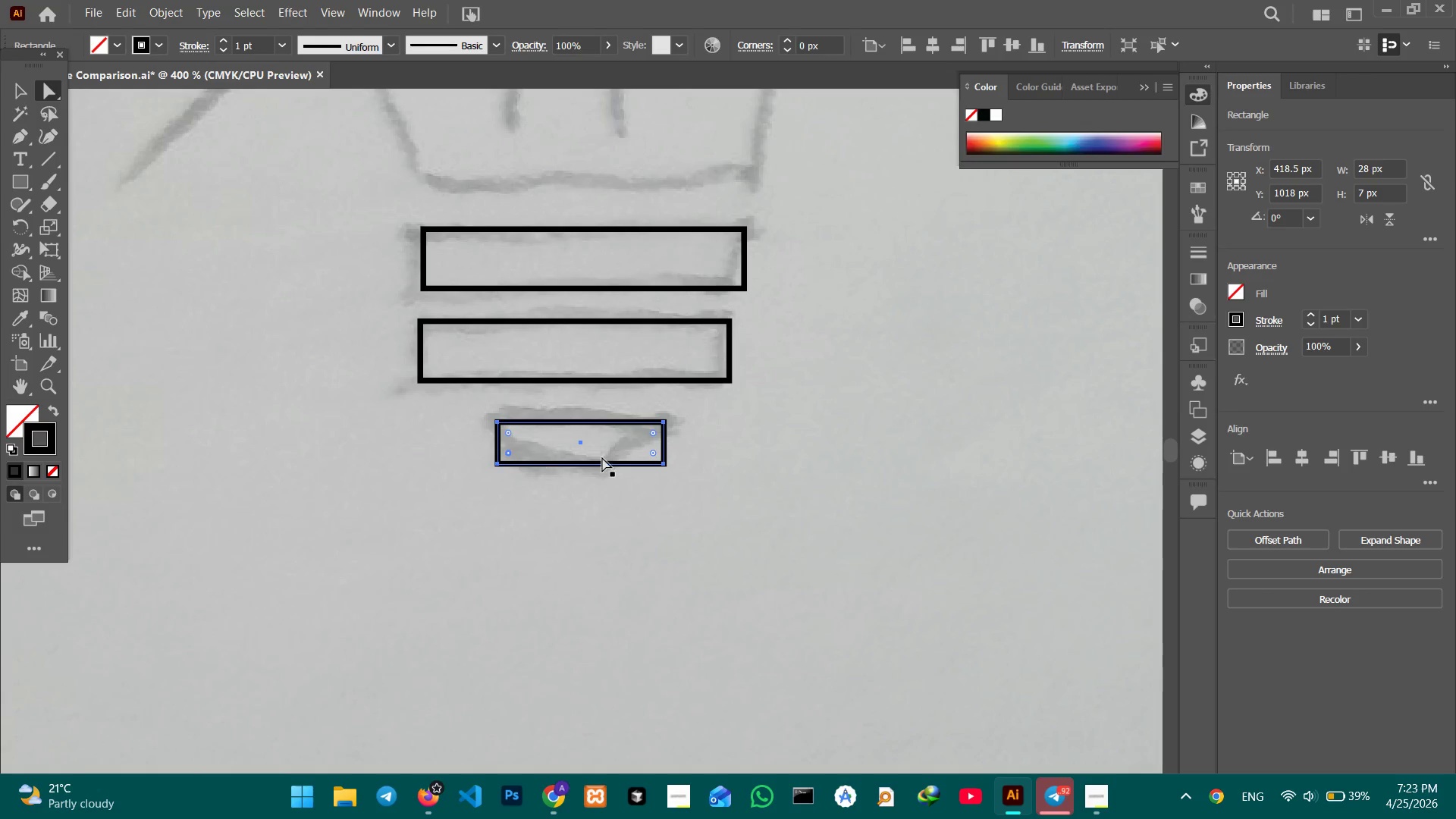 
hold_key(key=ShiftLeft, duration=2.12)
left_click_drag(start_coordinate=[653, 452], to_coordinate=[604, 413])
 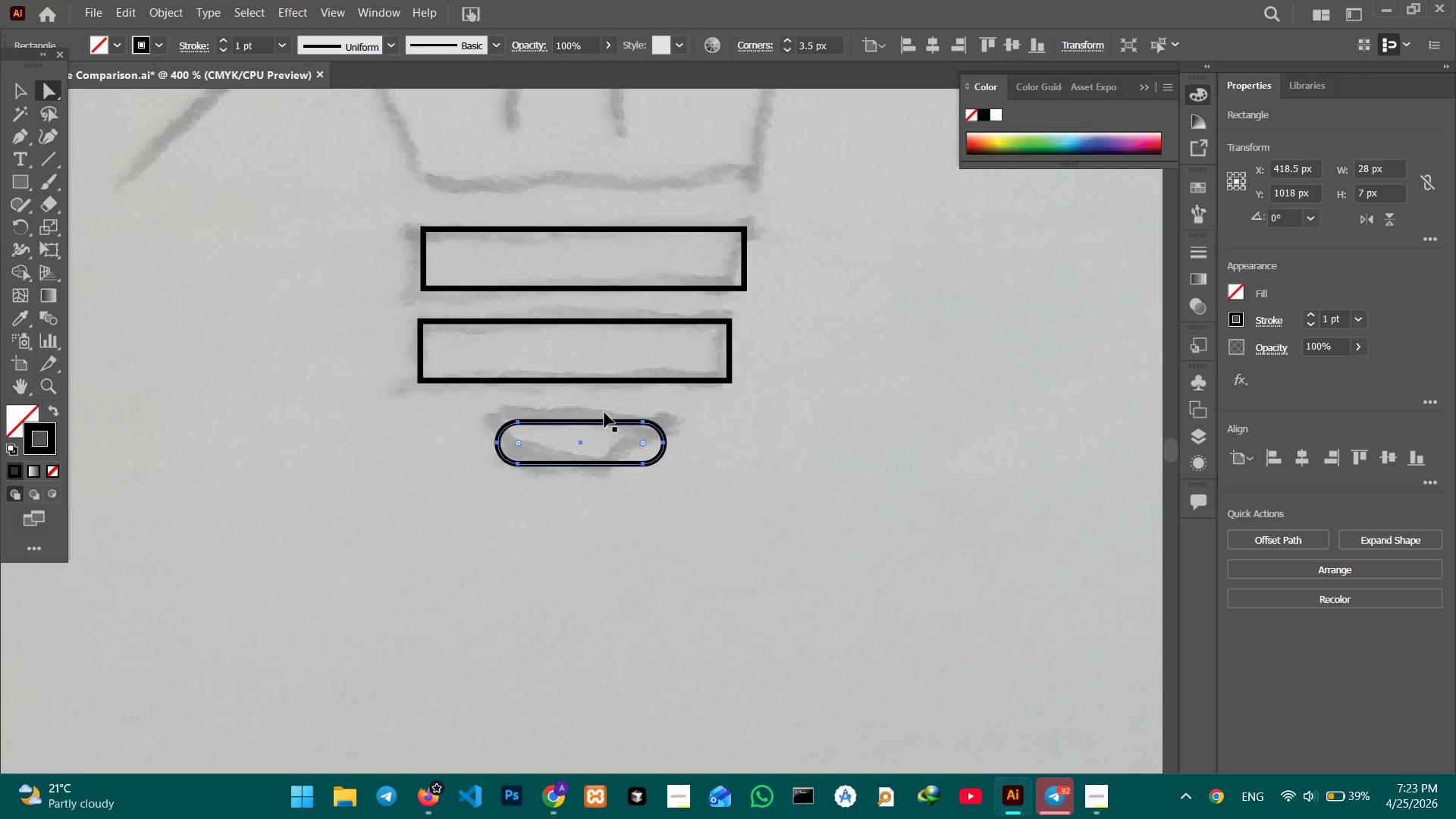 
key(Control+Z)
 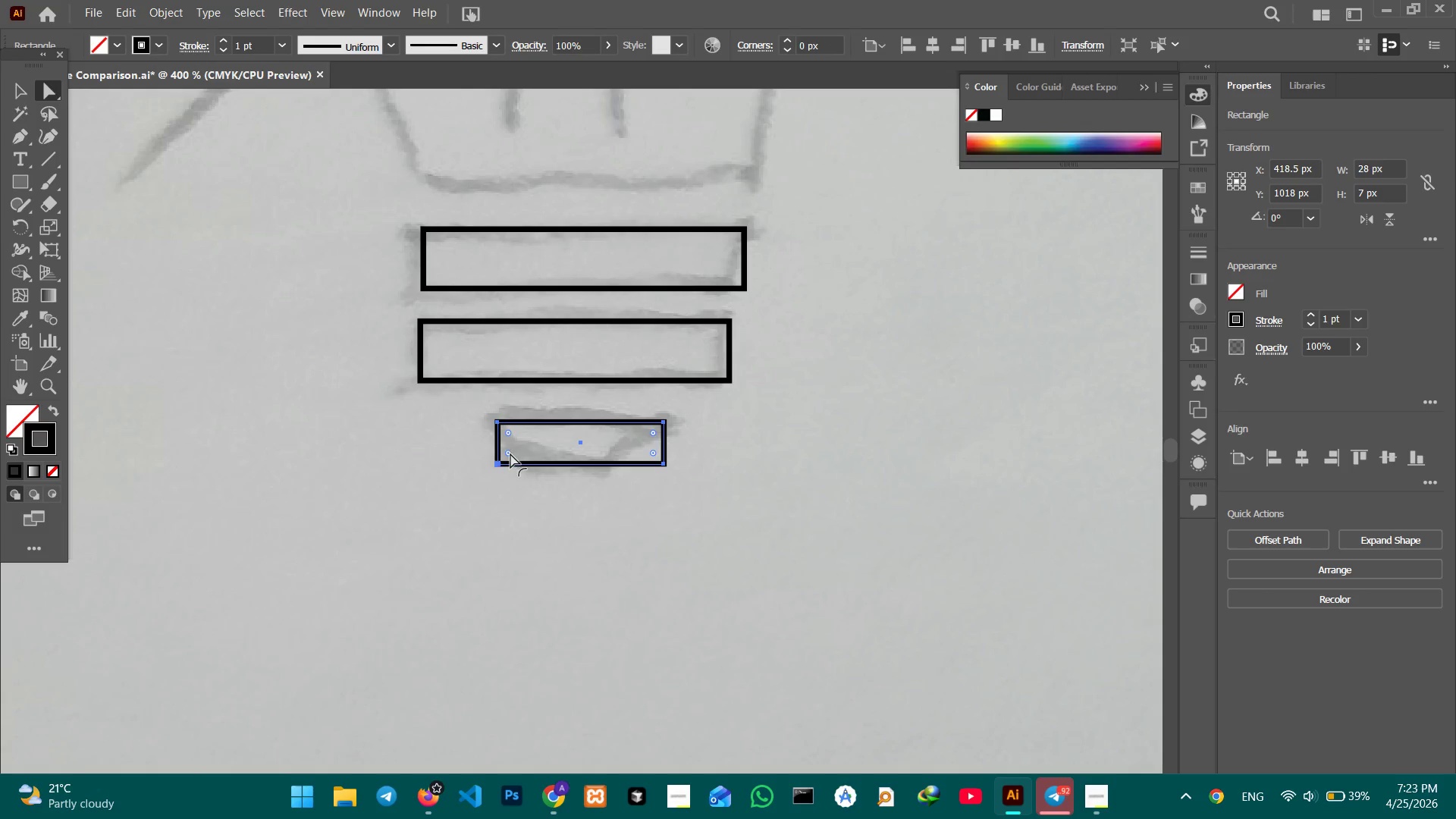 
left_click([510, 453])
 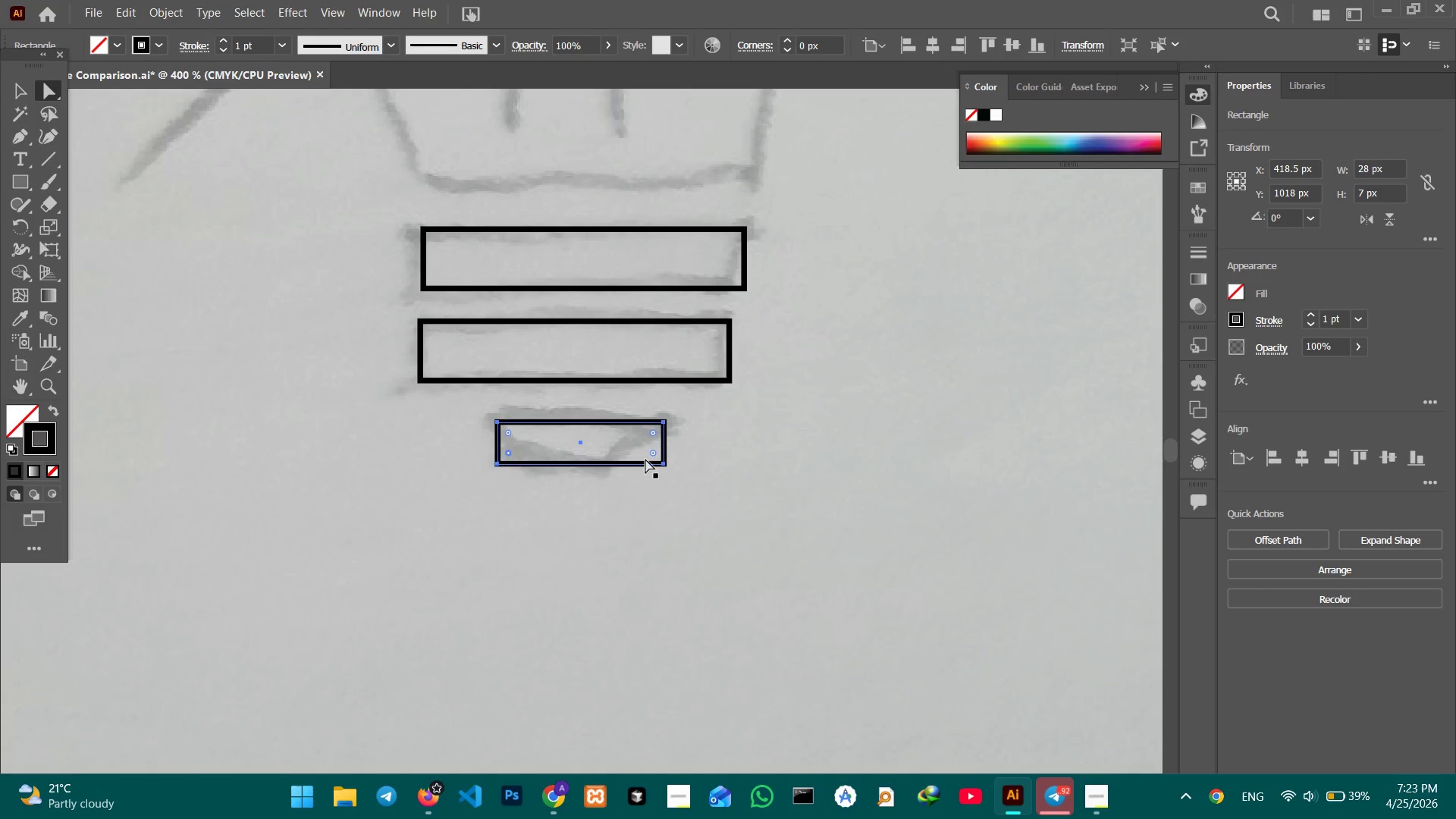 
hold_key(key=ShiftLeft, duration=3.03)
left_click([657, 456])
 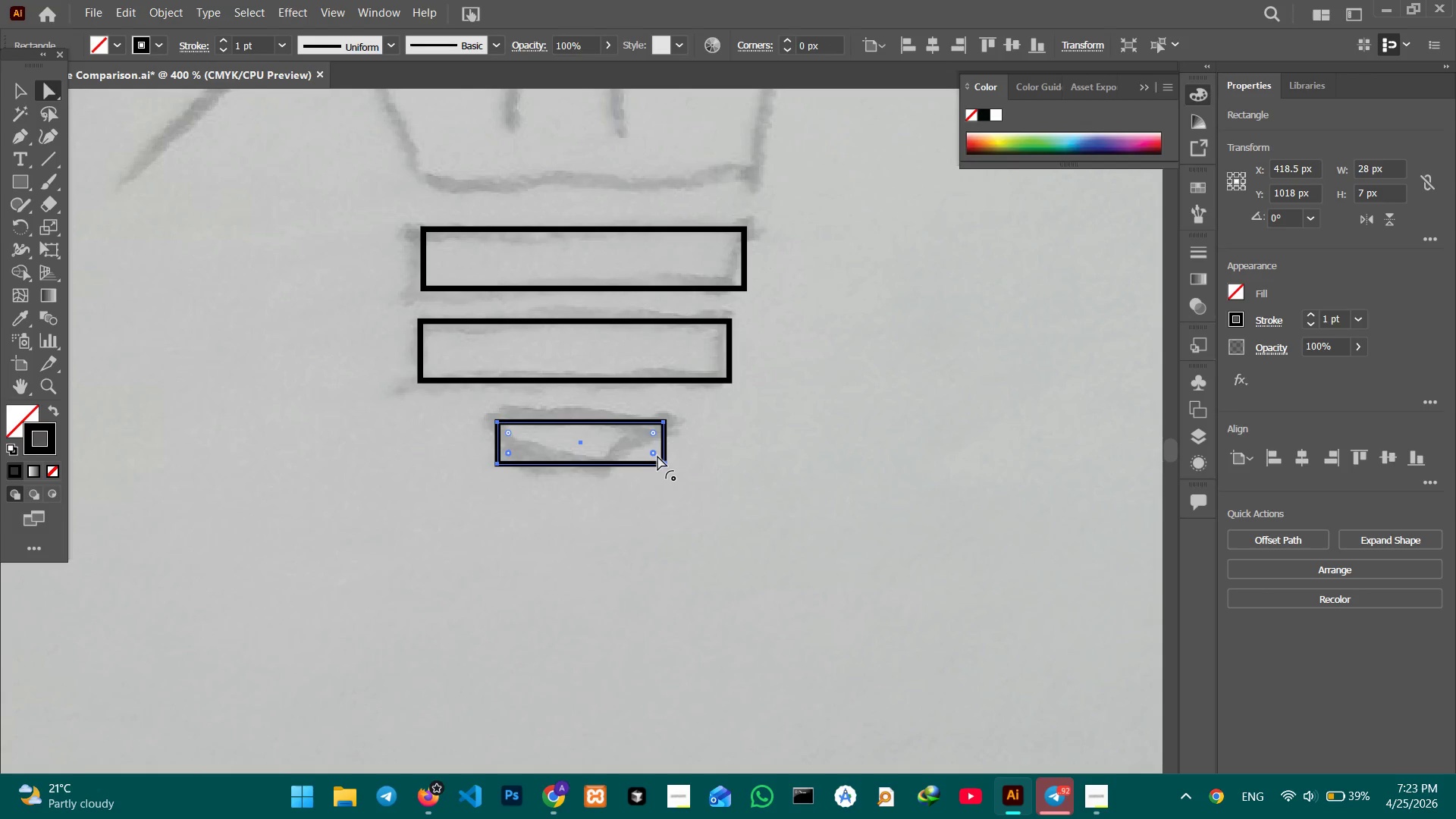 
left_click_drag(start_coordinate=[657, 456], to_coordinate=[614, 379])
 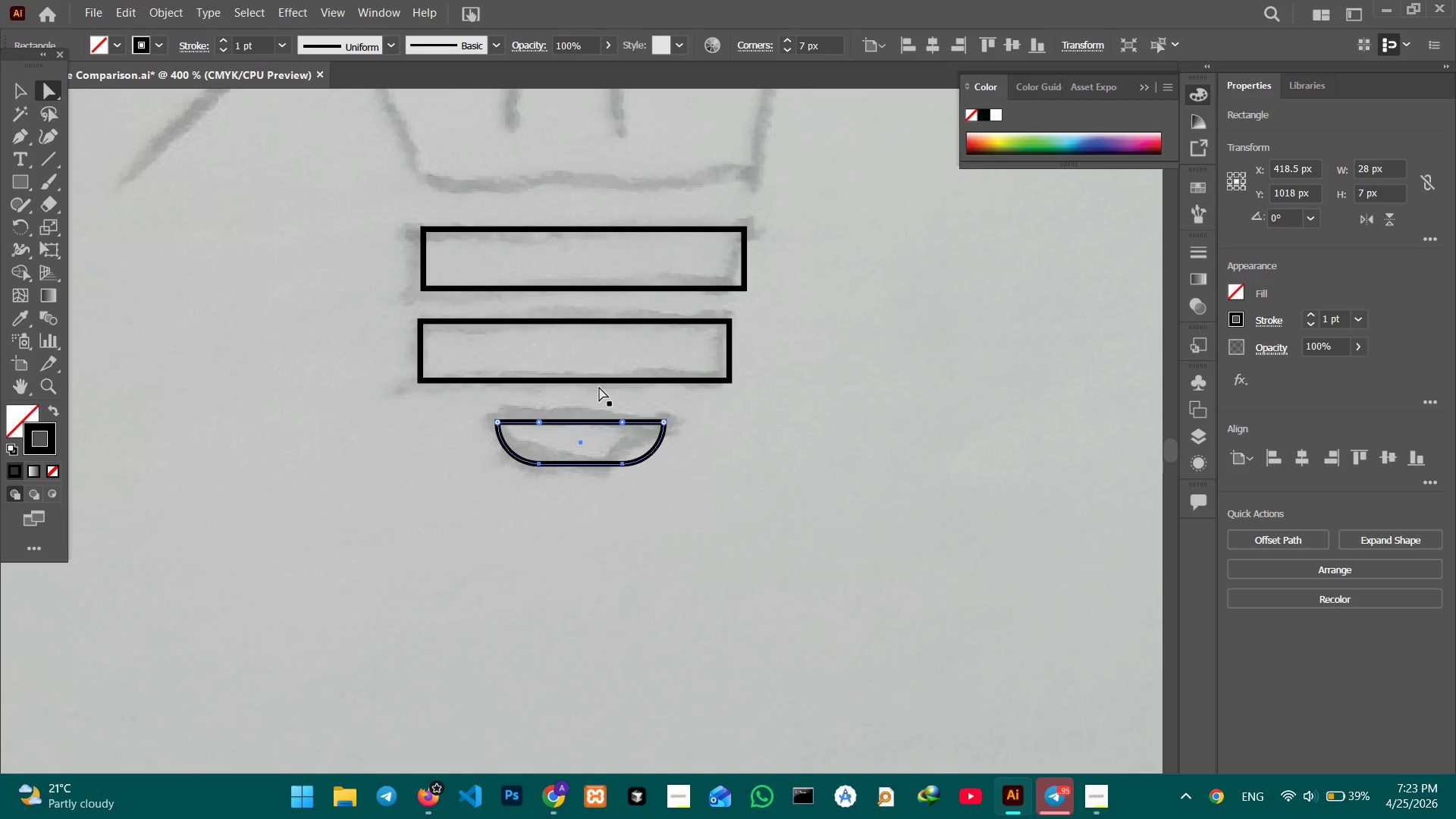 
wait(7.66)
 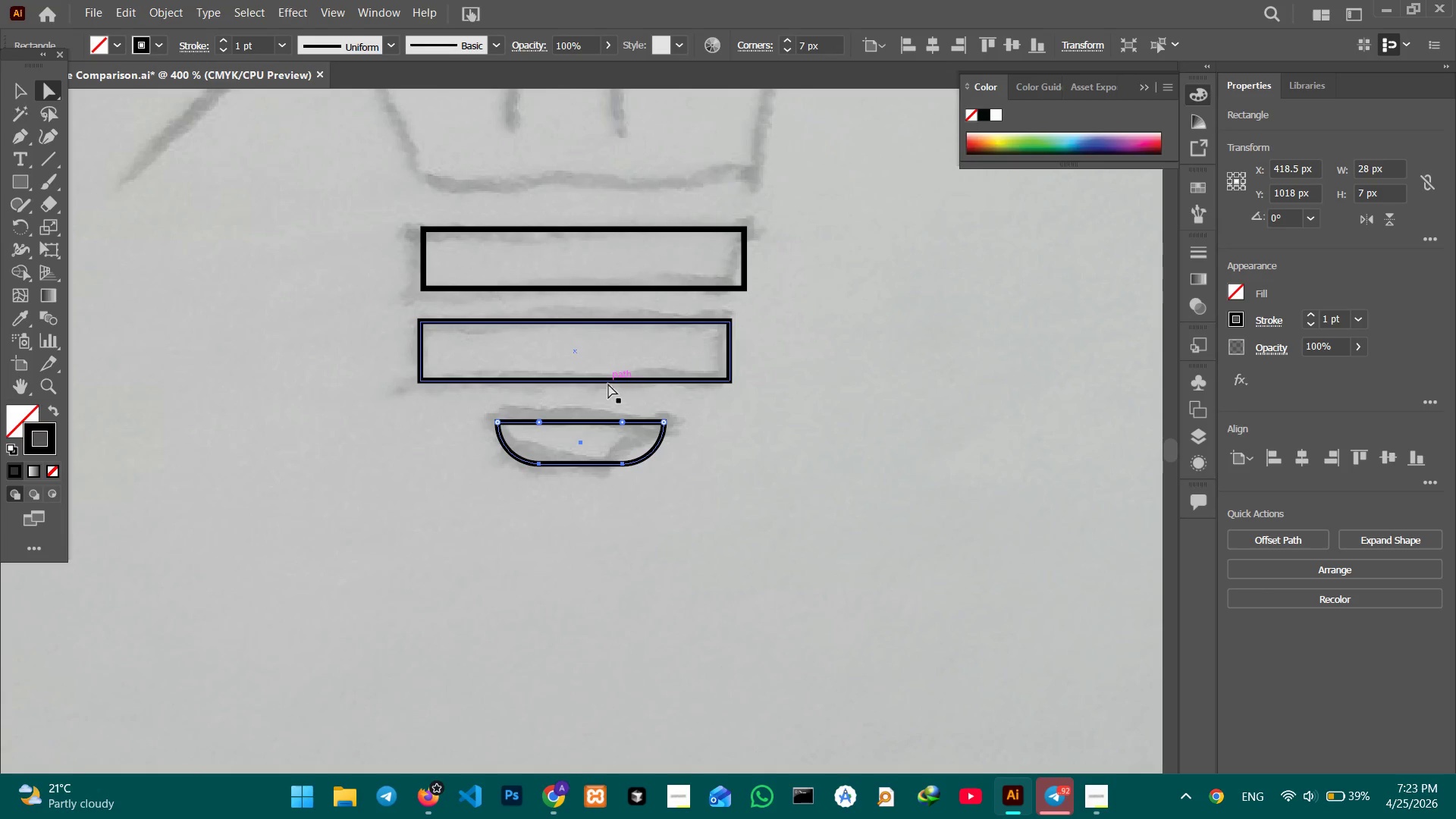 
left_click([17, 83])
 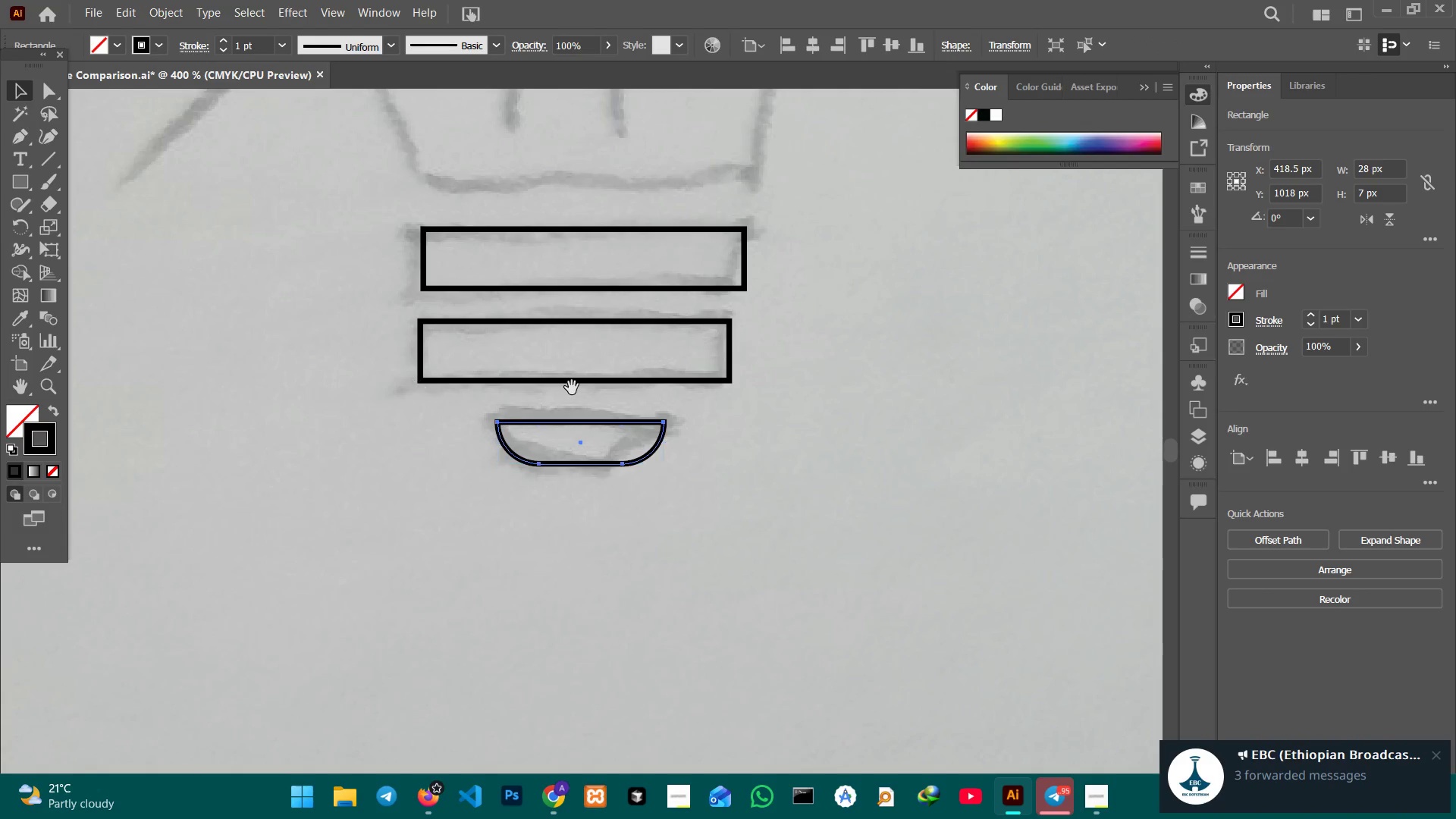 
hold_key(key=Space, duration=1.31)
 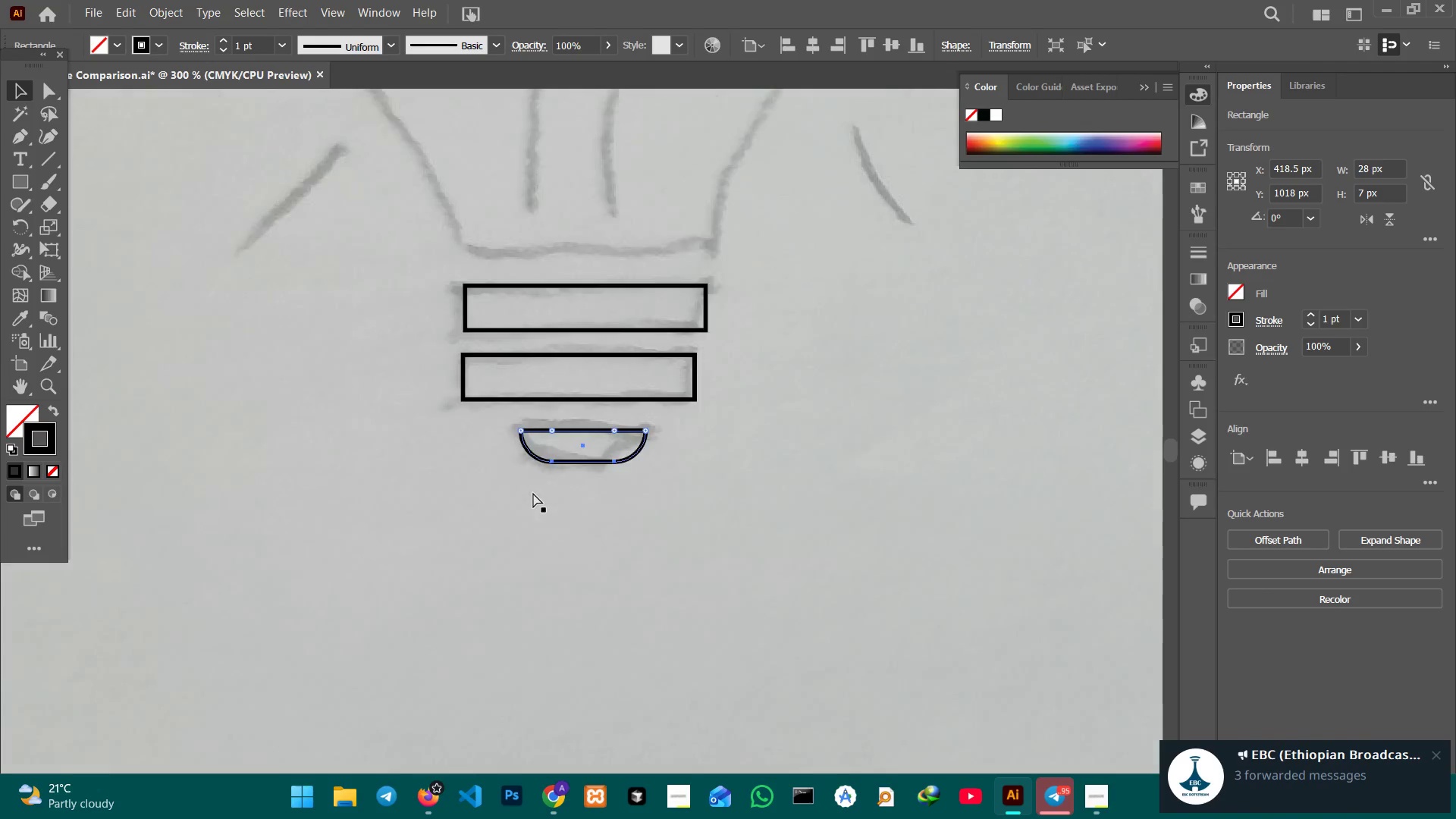 
left_click_drag(start_coordinate=[563, 368], to_coordinate=[559, 468])
 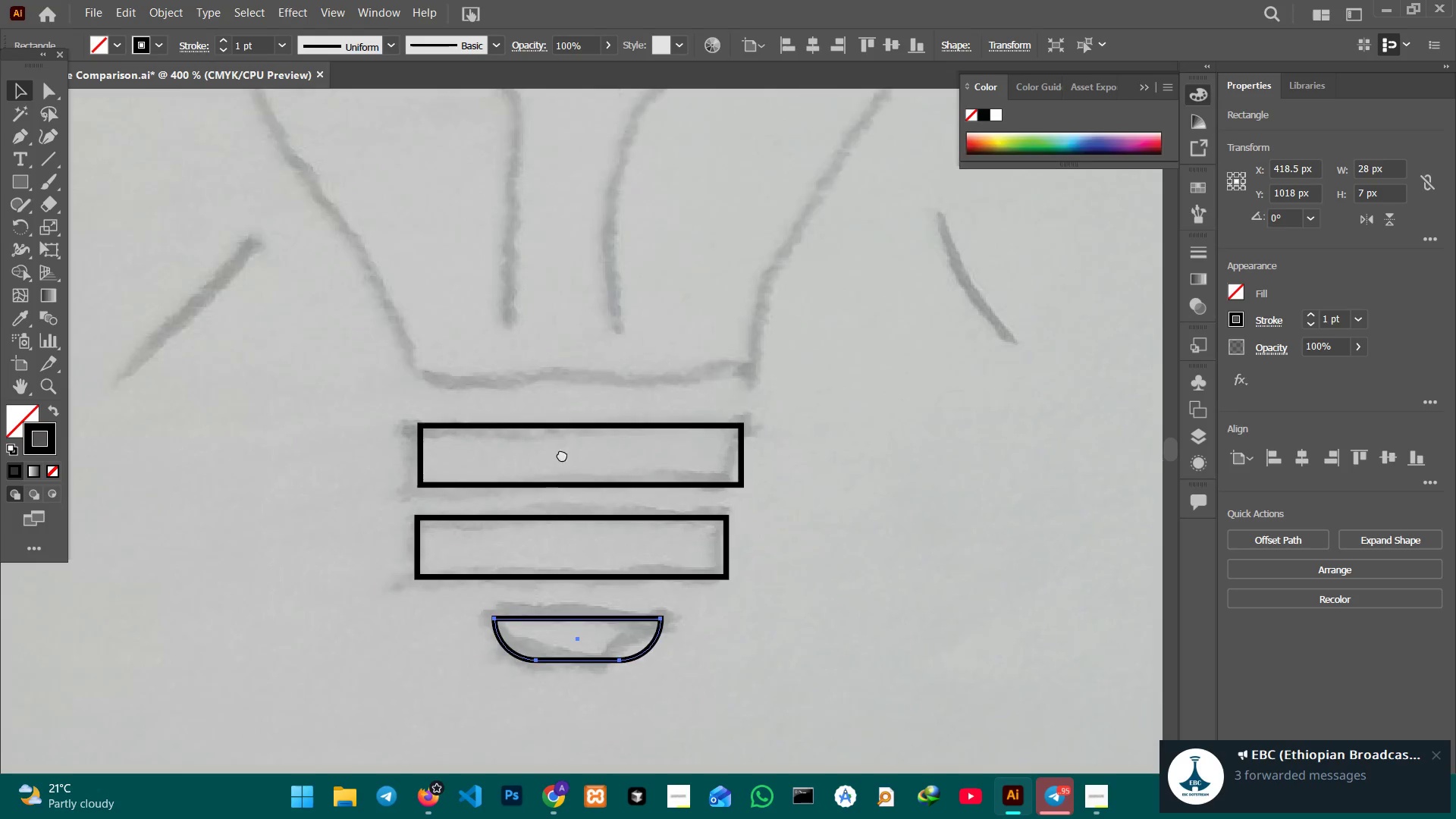 
left_click_drag(start_coordinate=[561, 347], to_coordinate=[562, 455])
 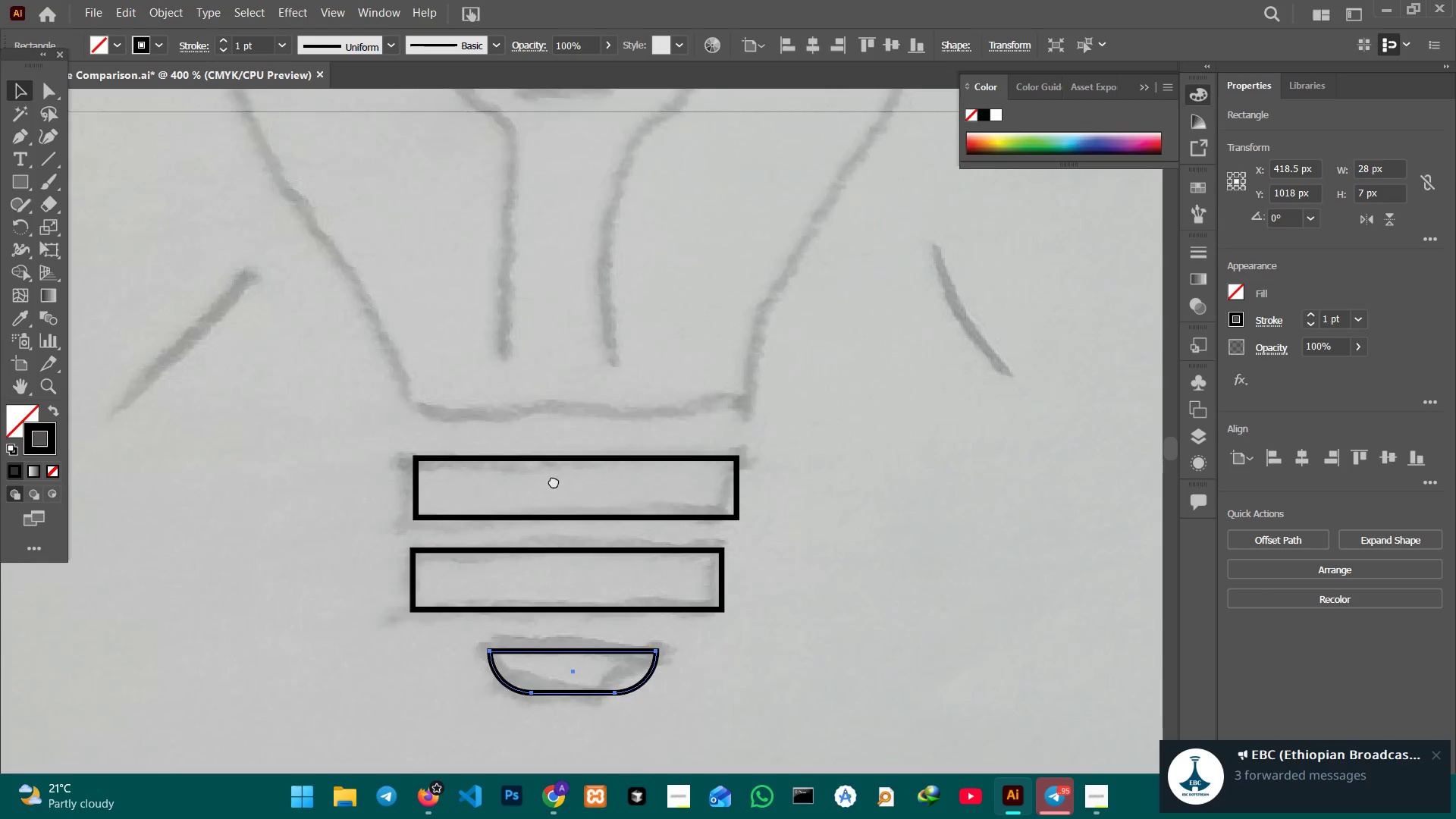 
left_click_drag(start_coordinate=[563, 391], to_coordinate=[554, 498])
 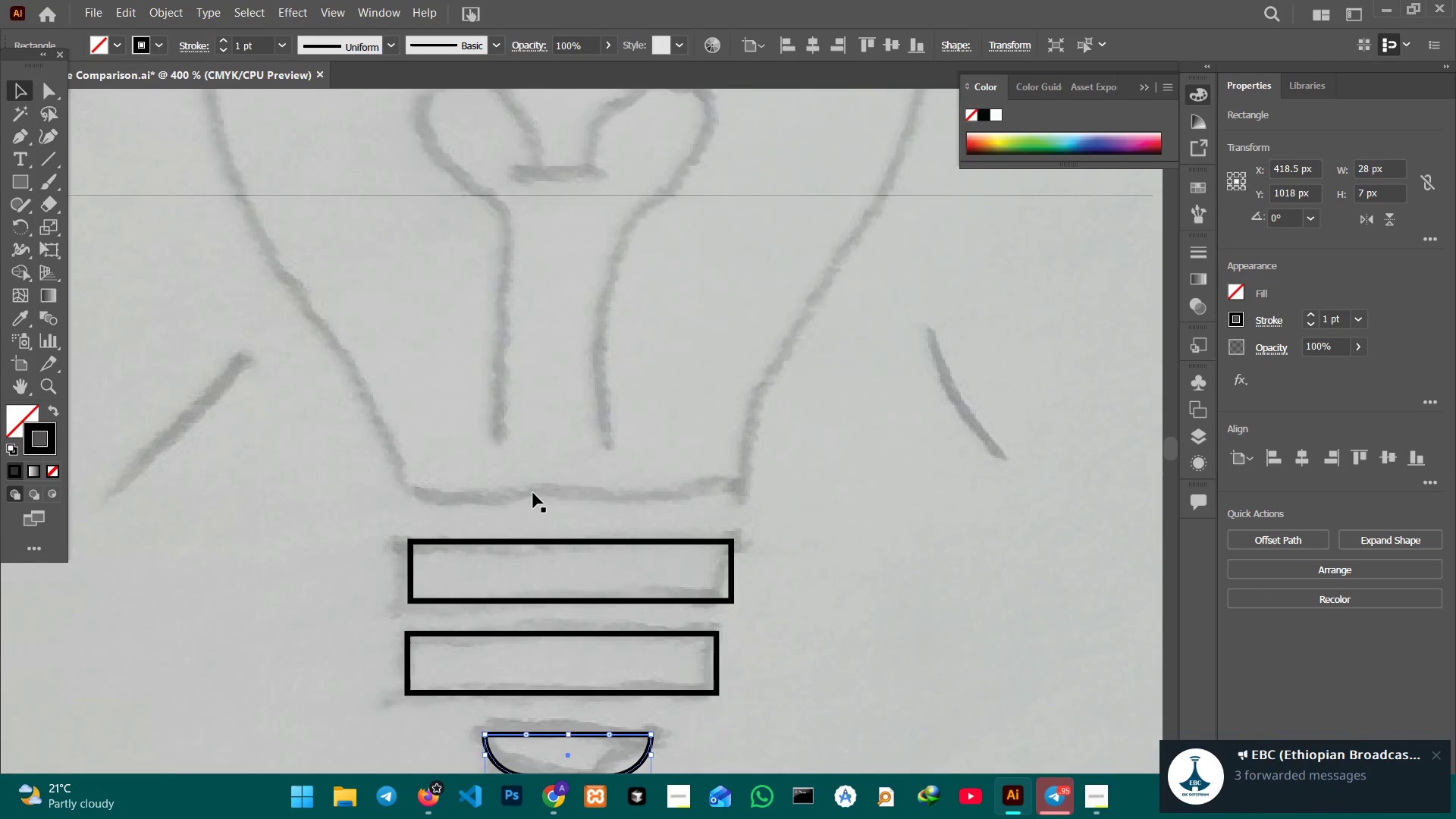 
hold_key(key=Space, duration=2.09)
 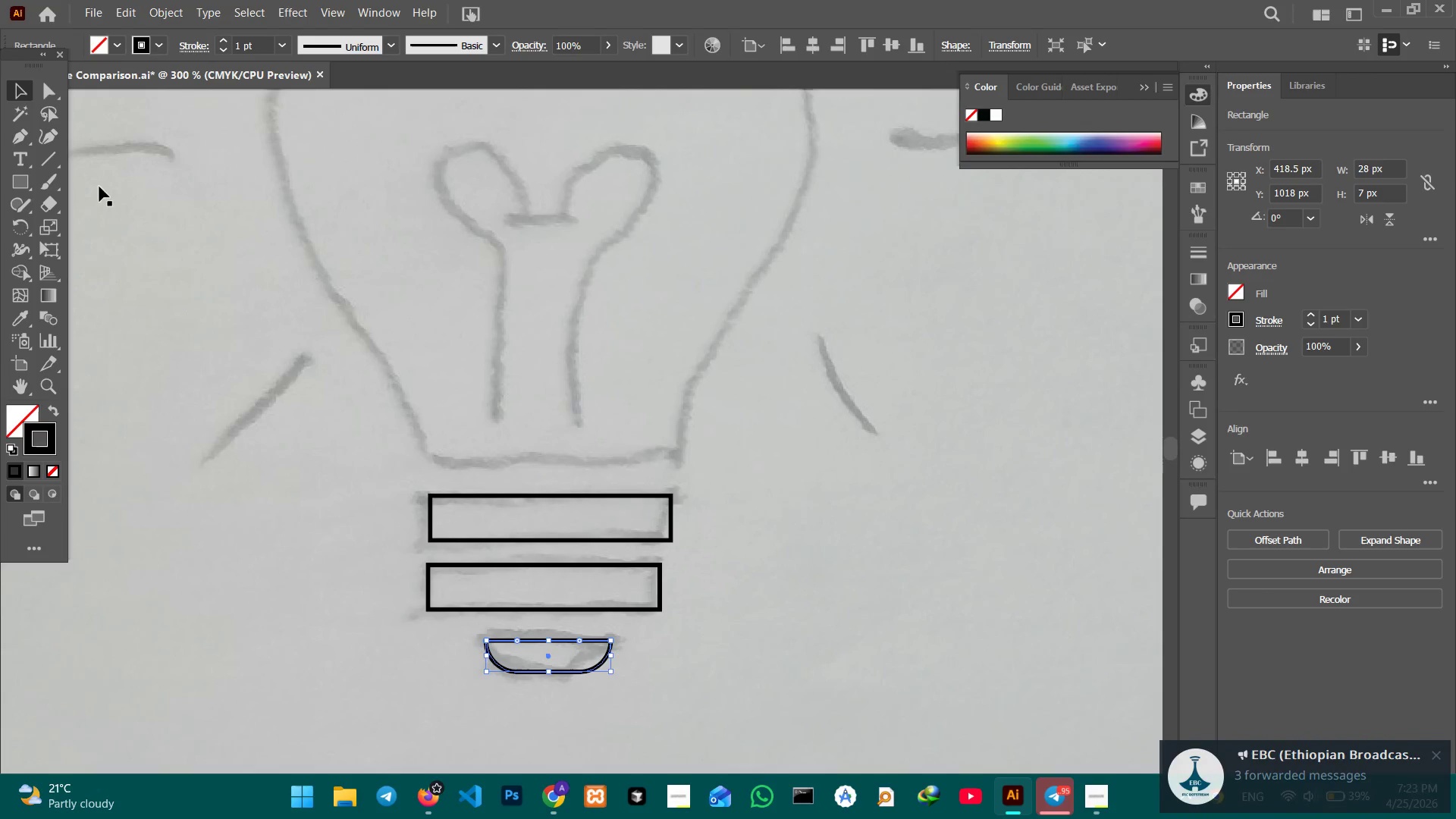 
key(Control+Minus)
 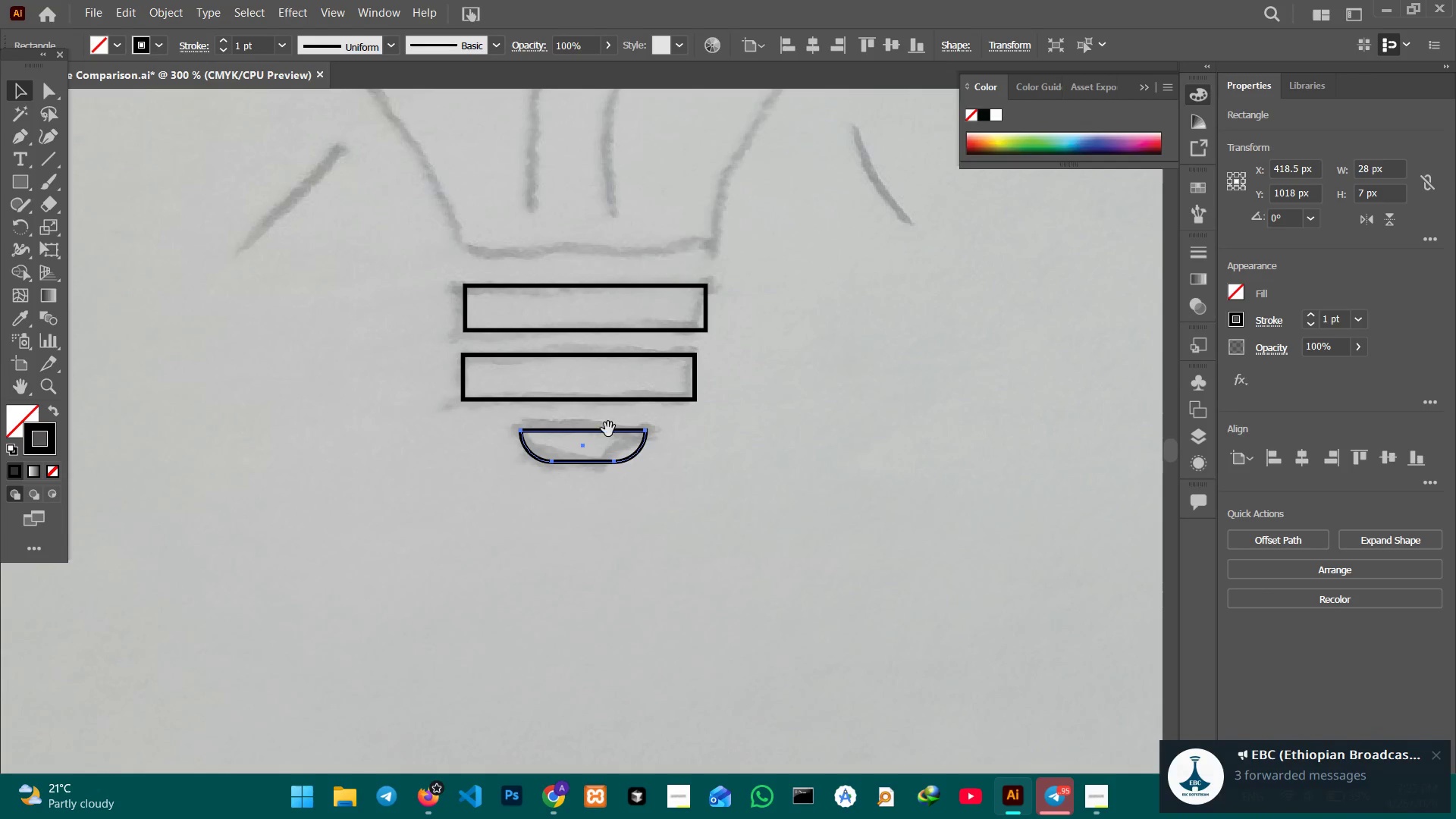 
left_click_drag(start_coordinate=[607, 423], to_coordinate=[572, 633])
 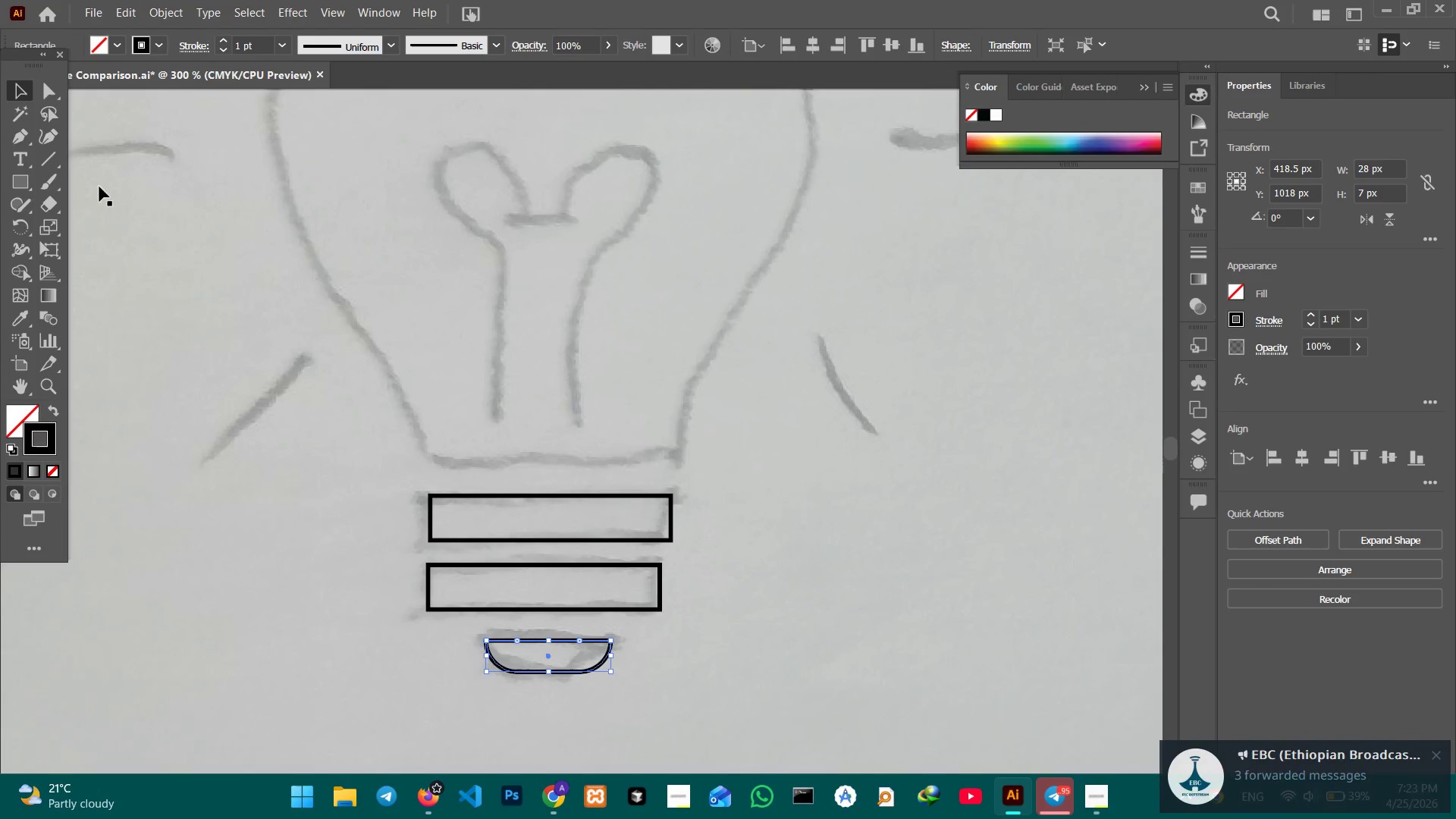 
hold_key(key=Space, duration=0.31)
 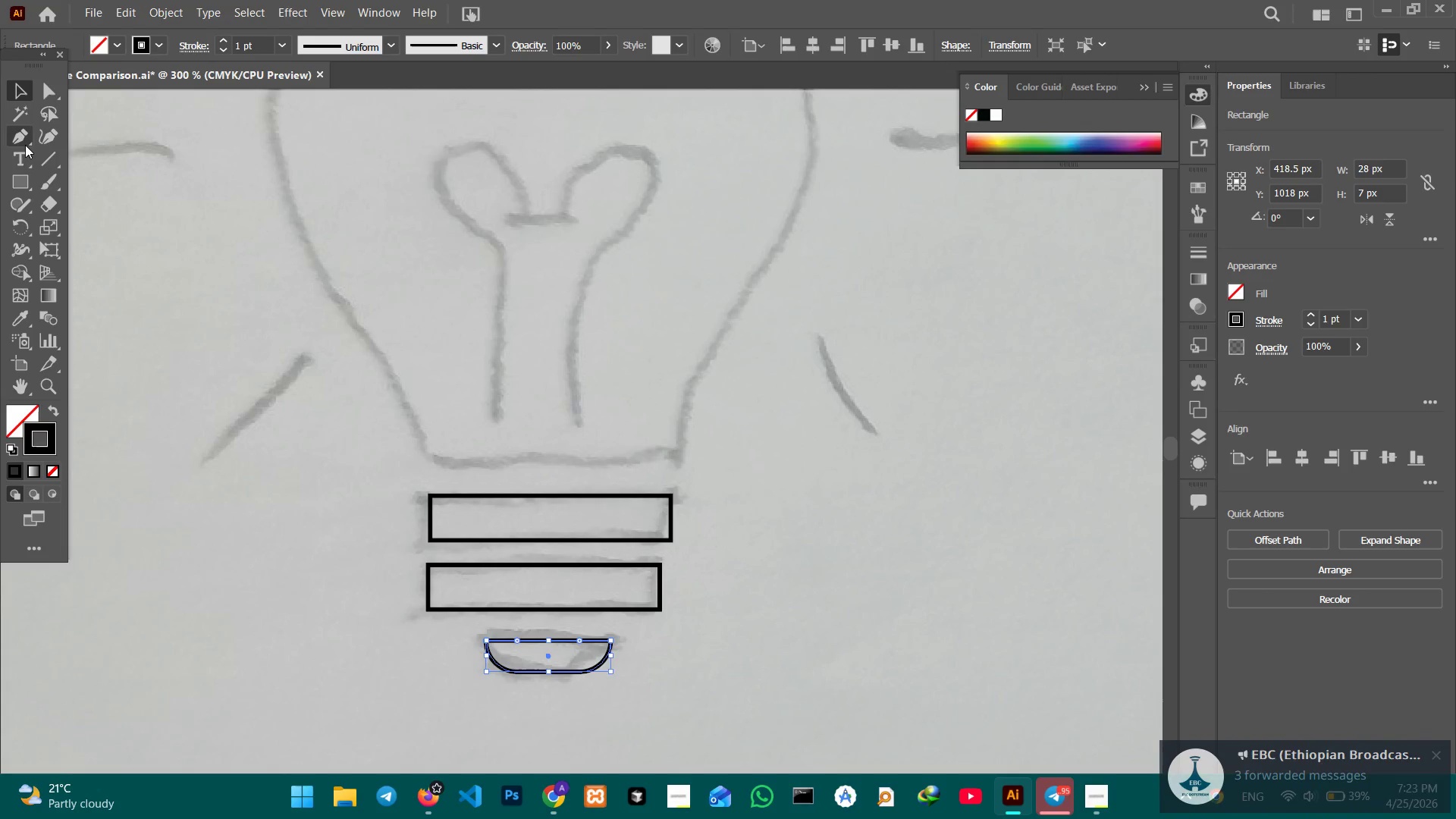 
left_click([25, 144])
 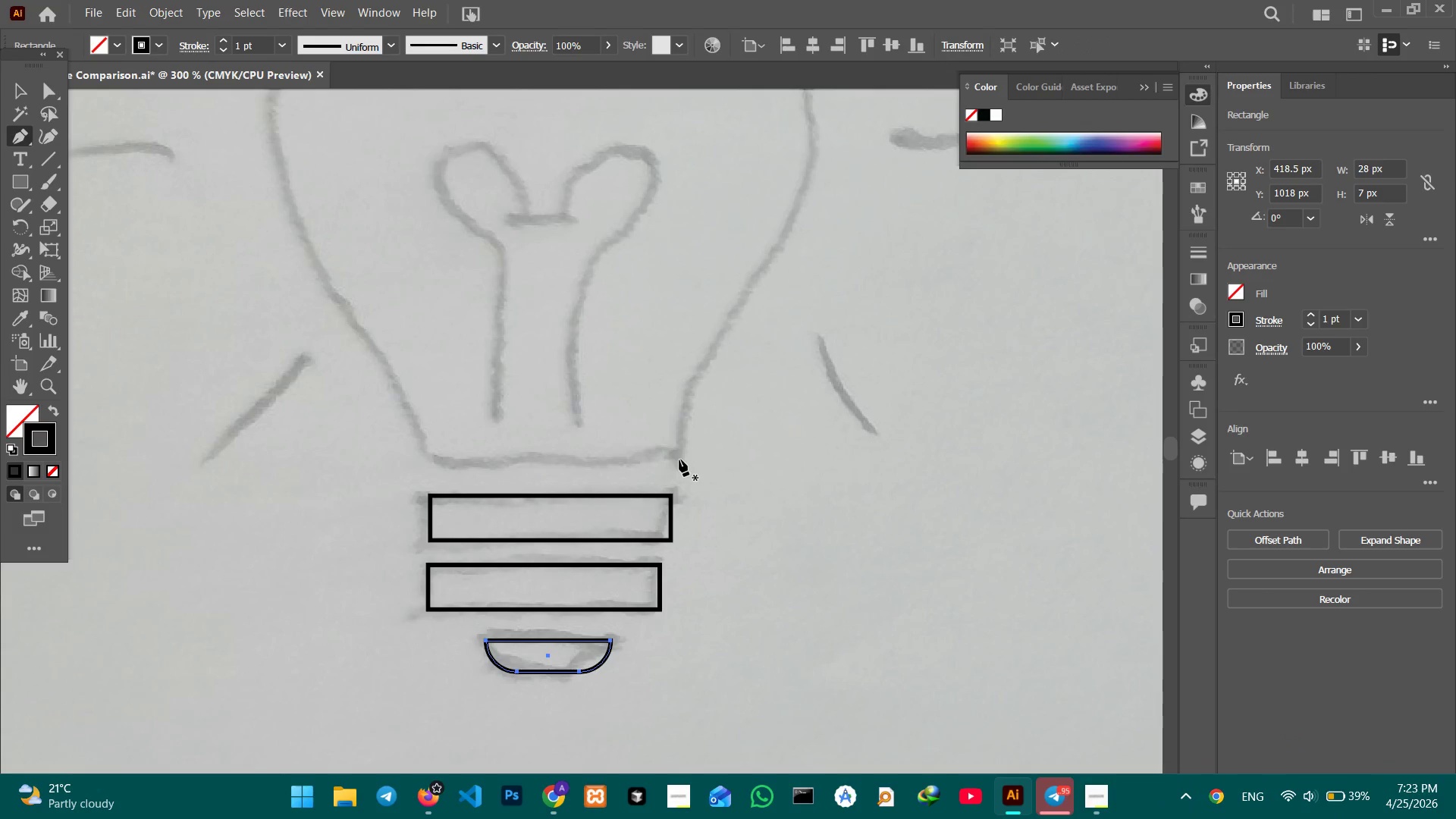 
left_click([679, 460])
 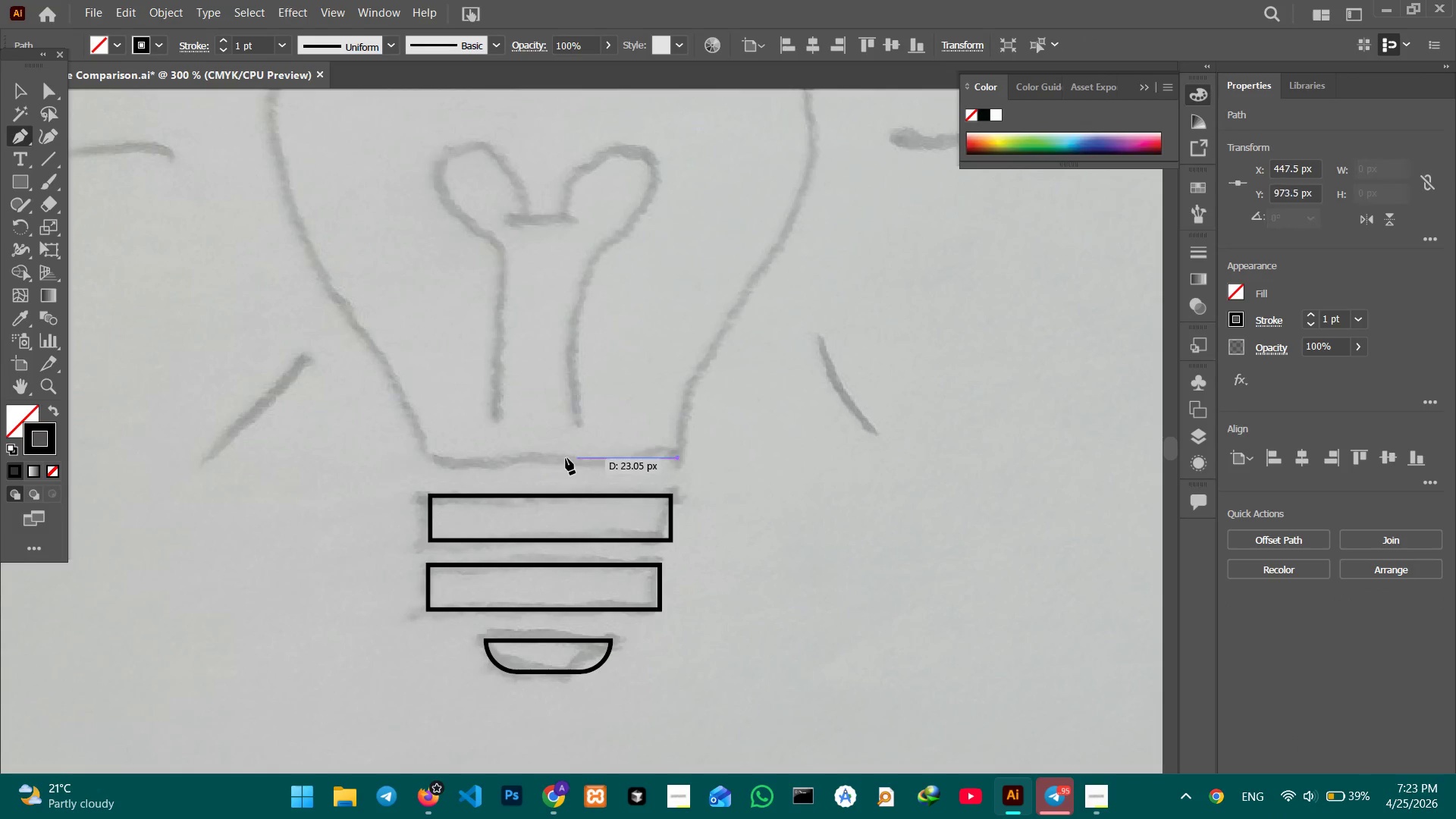 
hold_key(key=ShiftLeft, duration=2.55)
left_click([430, 465])
 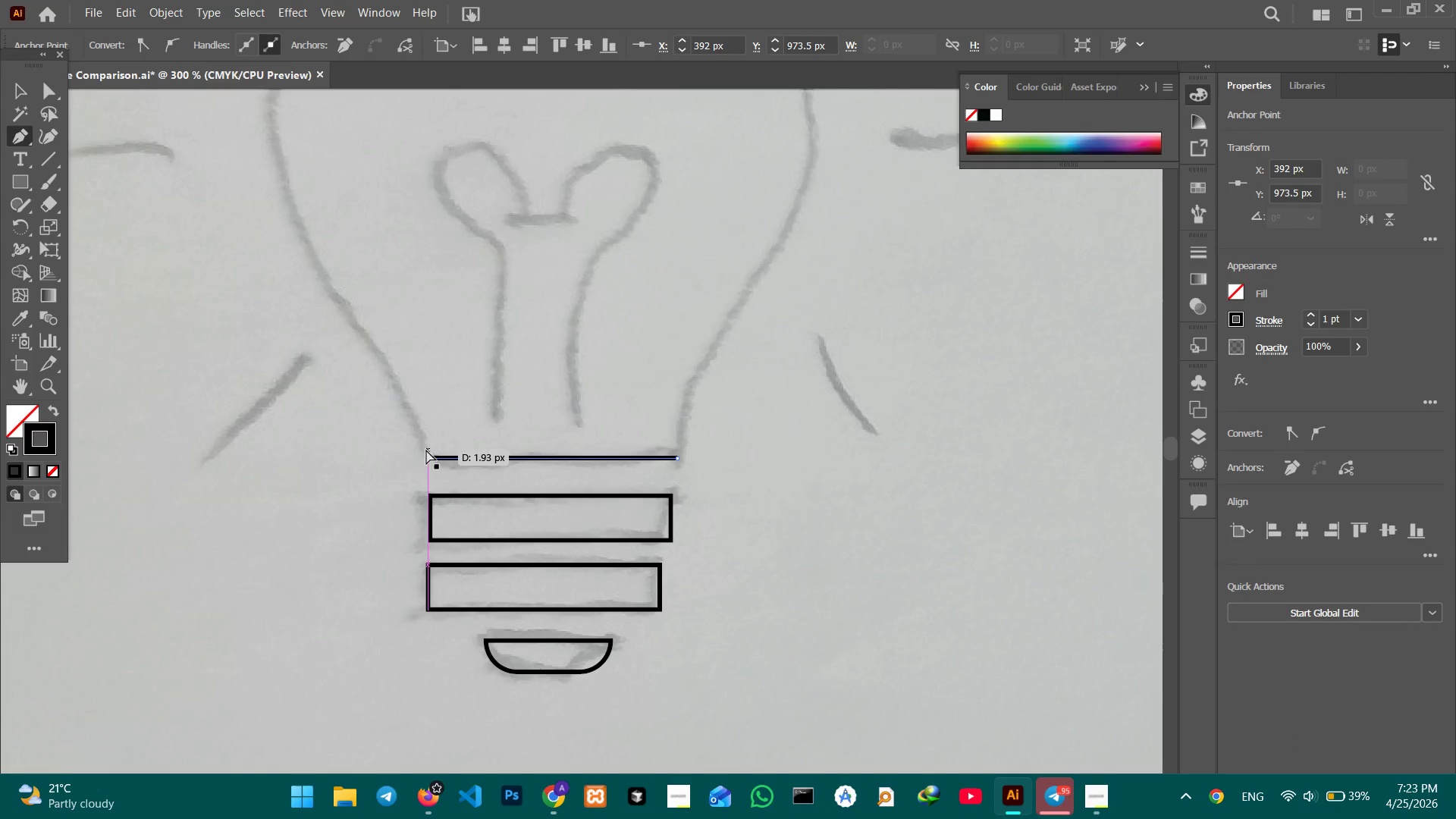 
key(Control+Minus)
 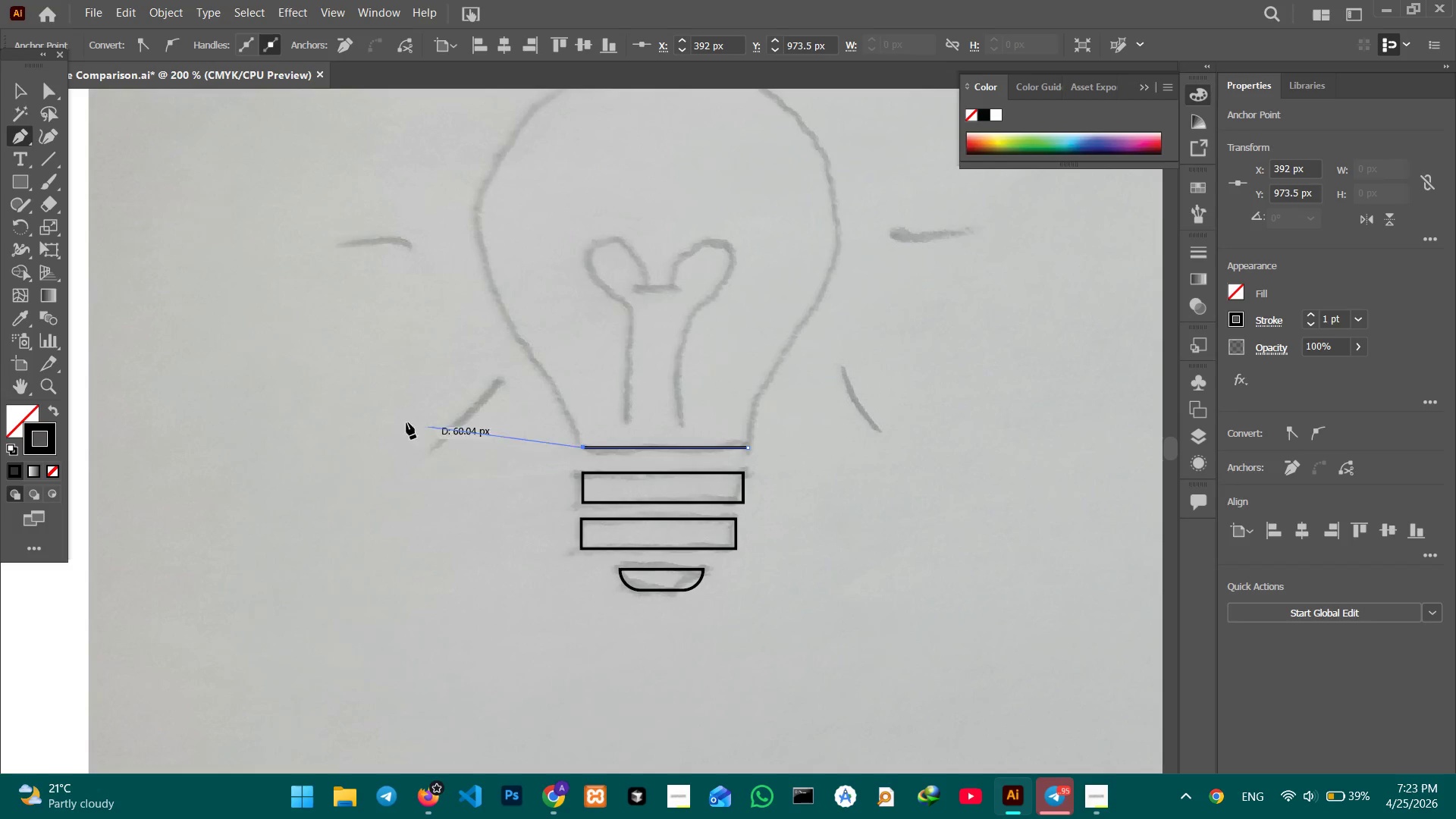 
hold_key(key=Space, duration=0.75)
 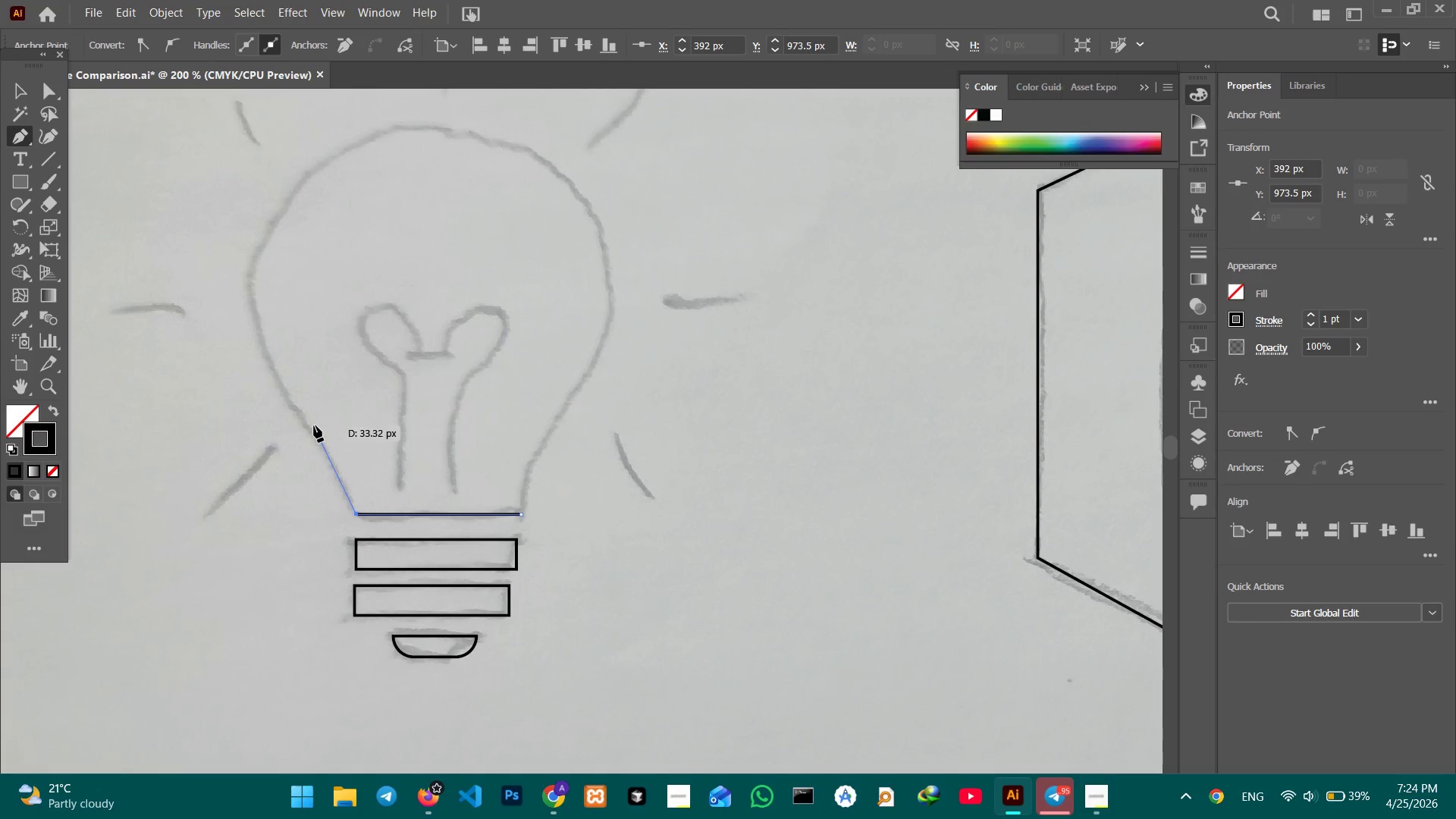 
left_click_drag(start_coordinate=[536, 465], to_coordinate=[309, 532])
 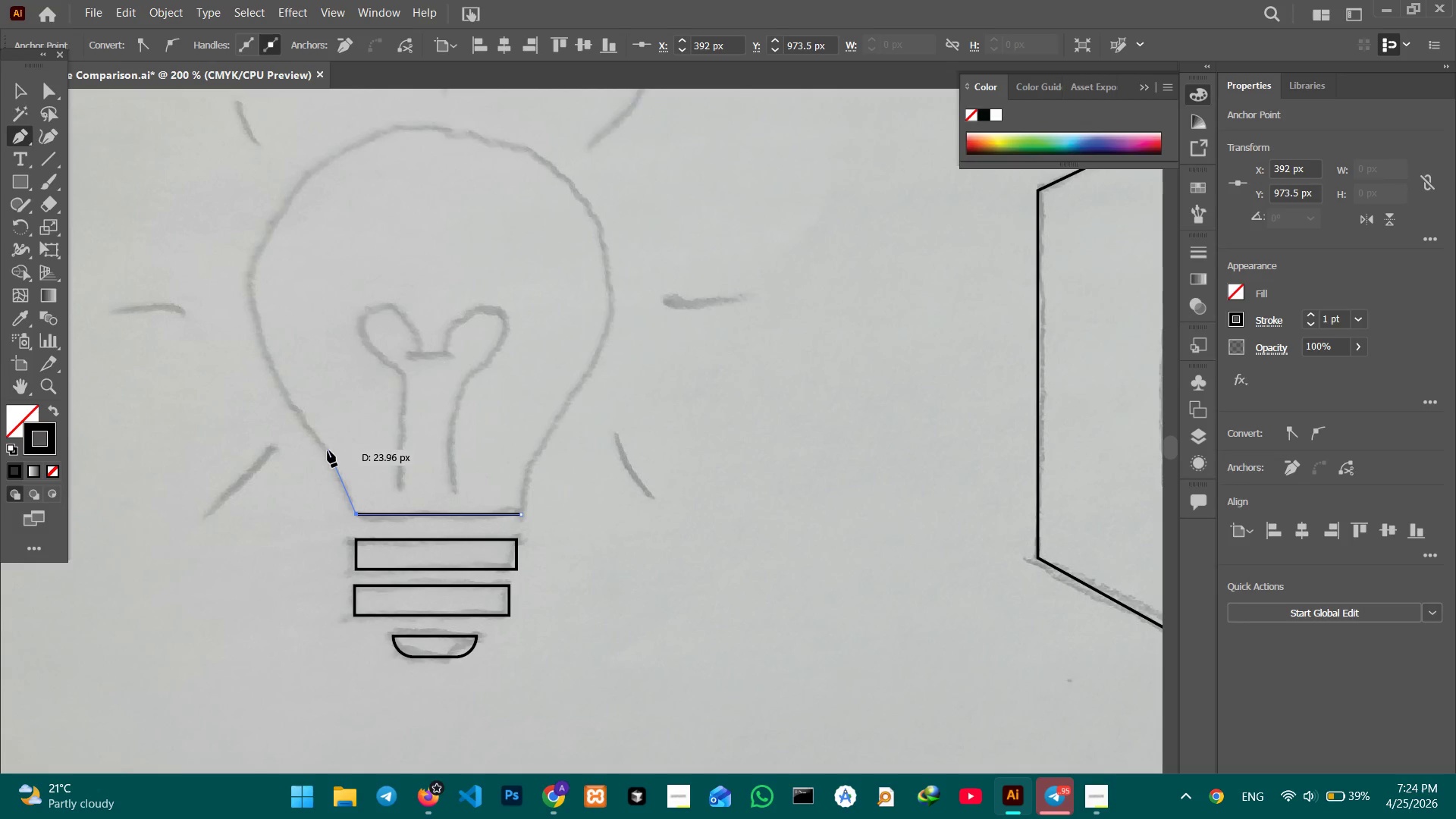 
left_click([328, 452])
 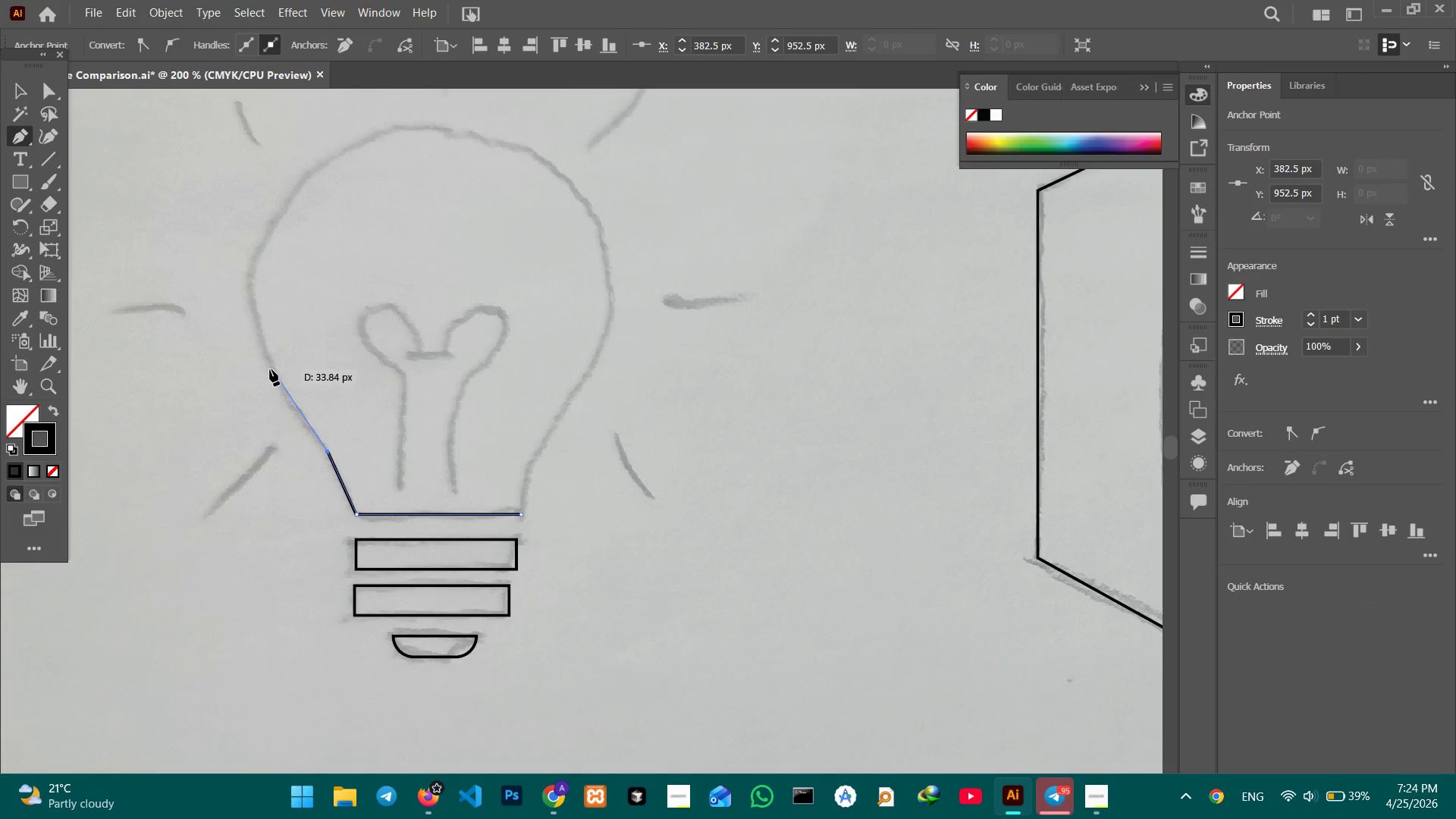 
left_click([271, 369])
 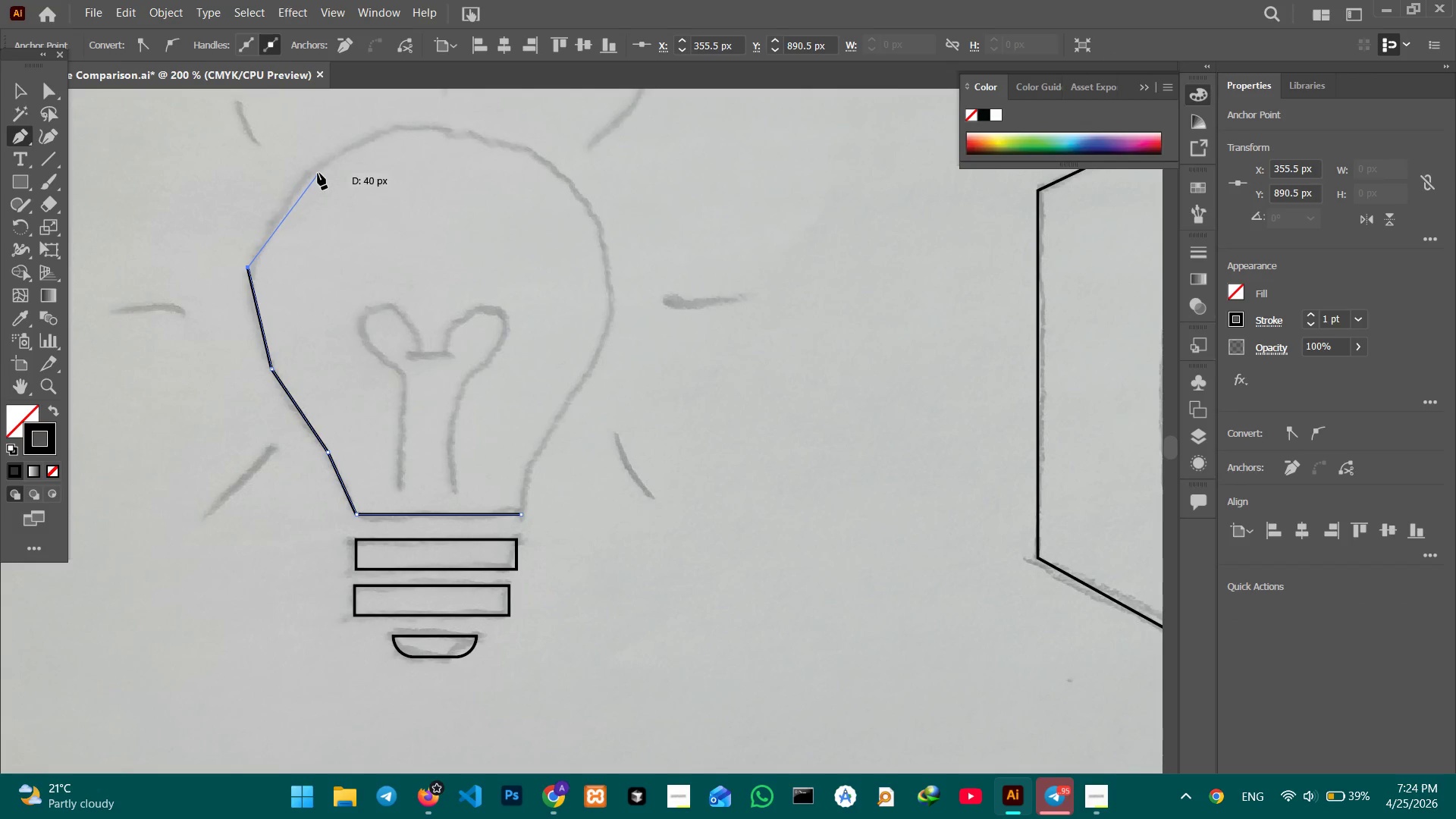 
left_click([315, 168])
 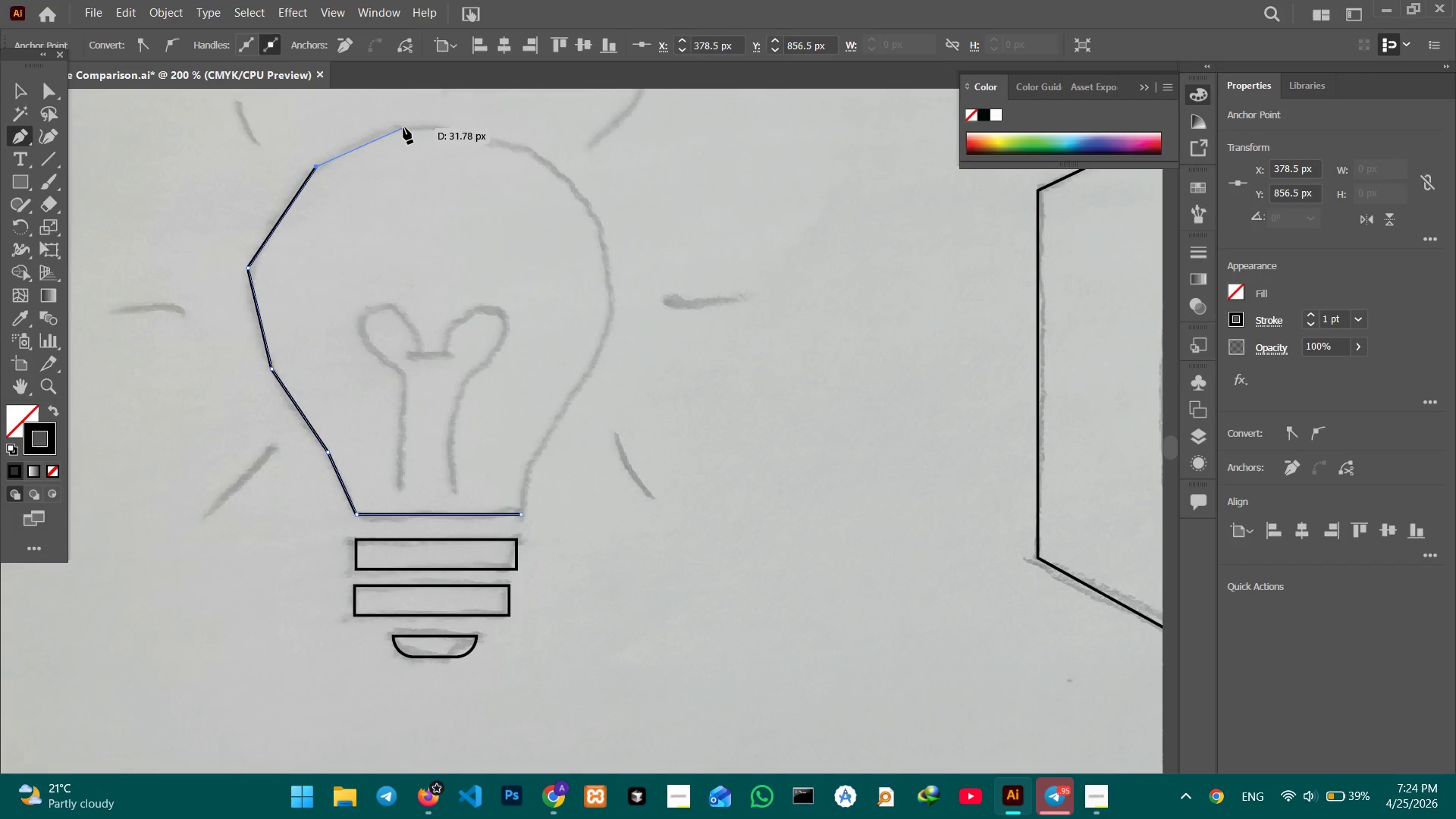 
left_click([402, 127])
 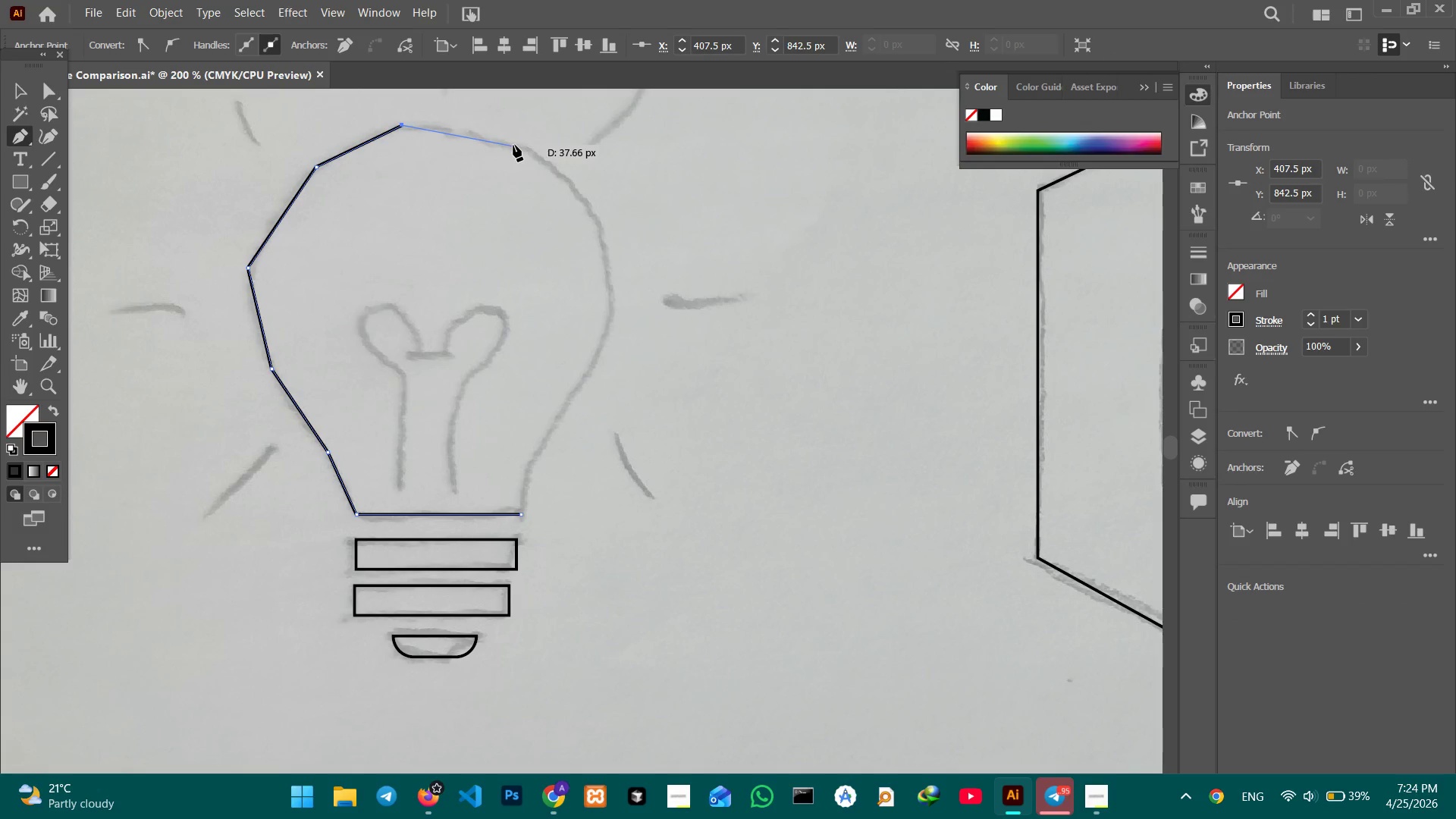 
left_click([513, 145])
 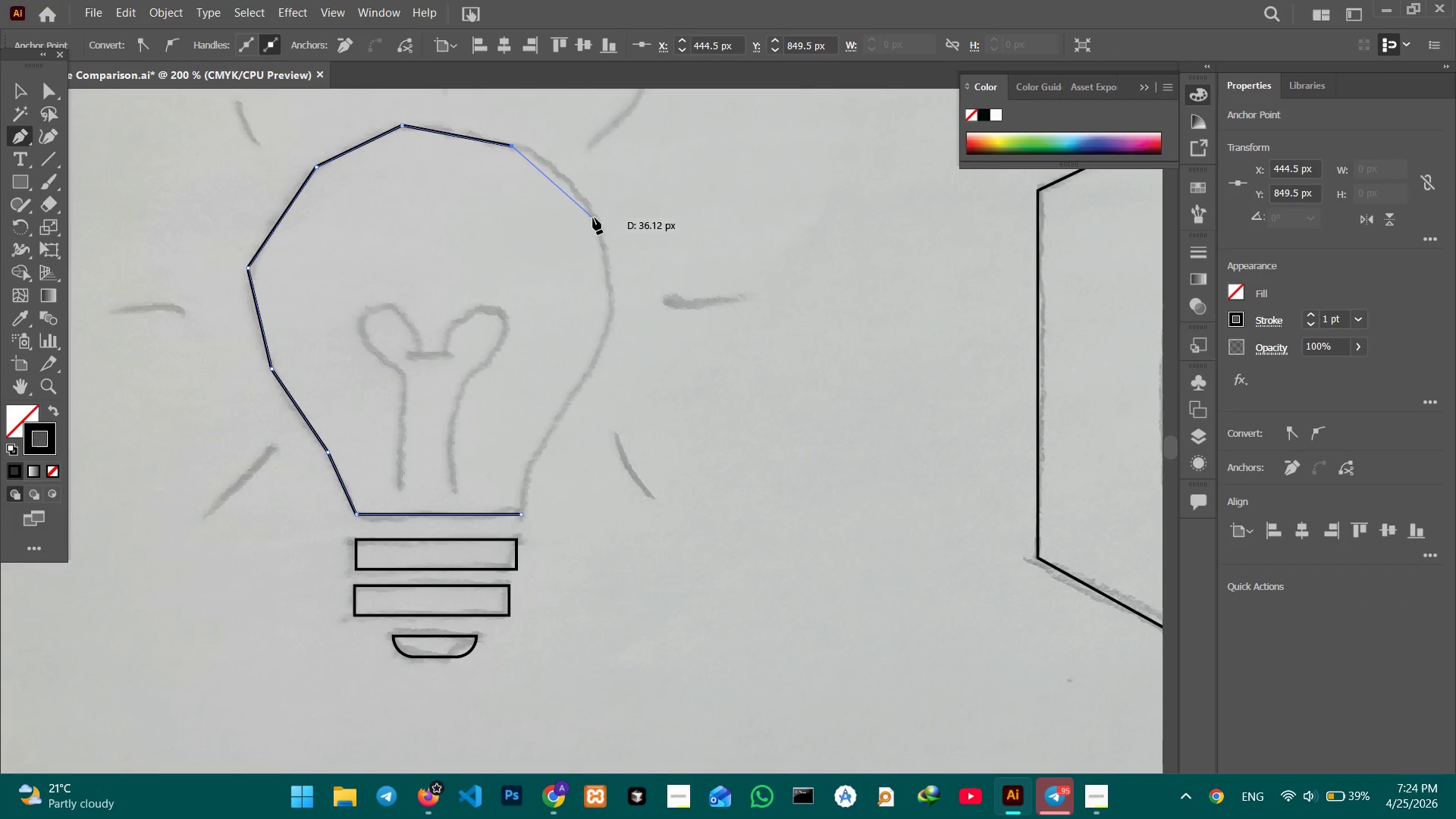 
left_click([593, 218])
 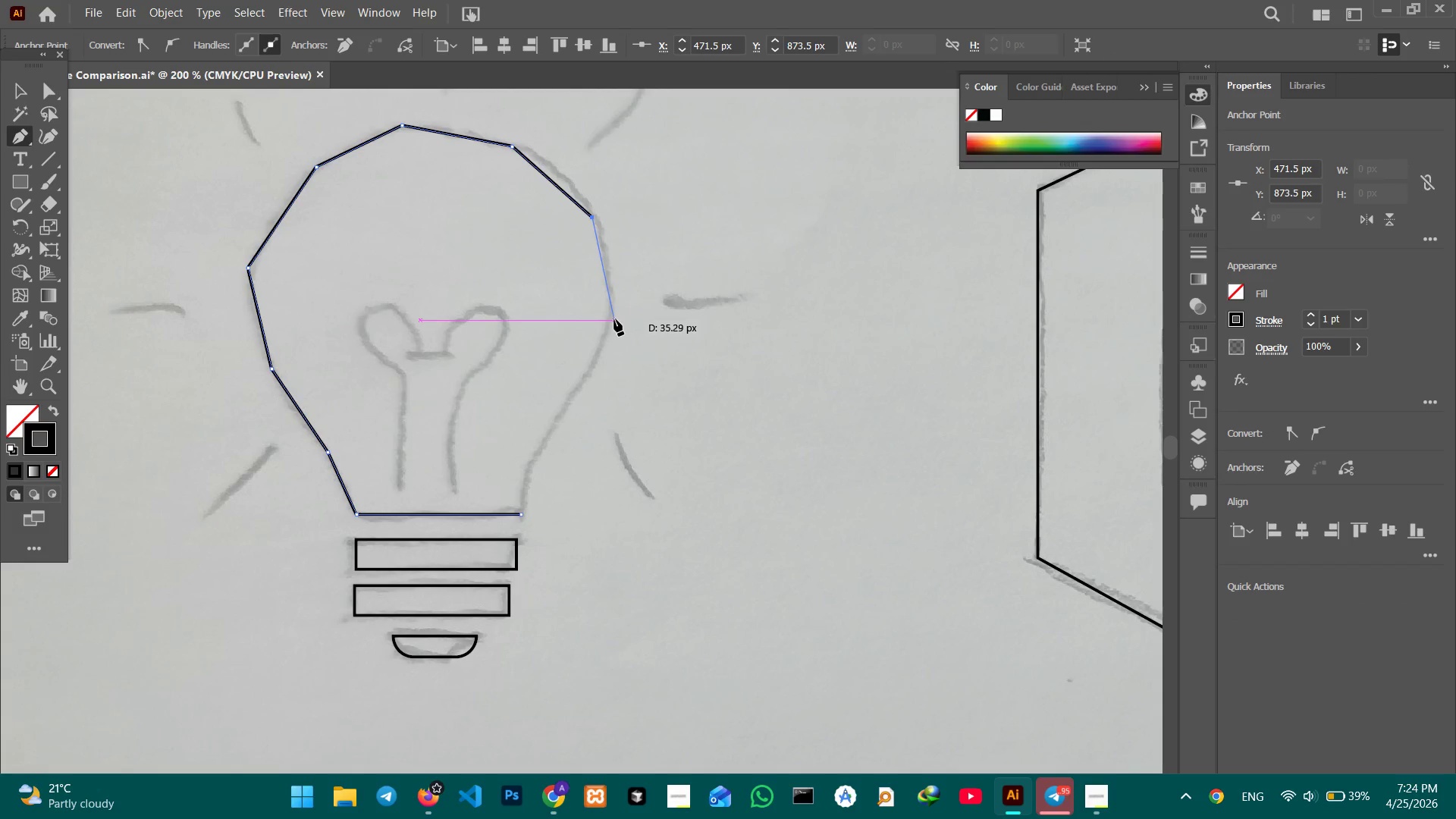 
left_click([614, 319])
 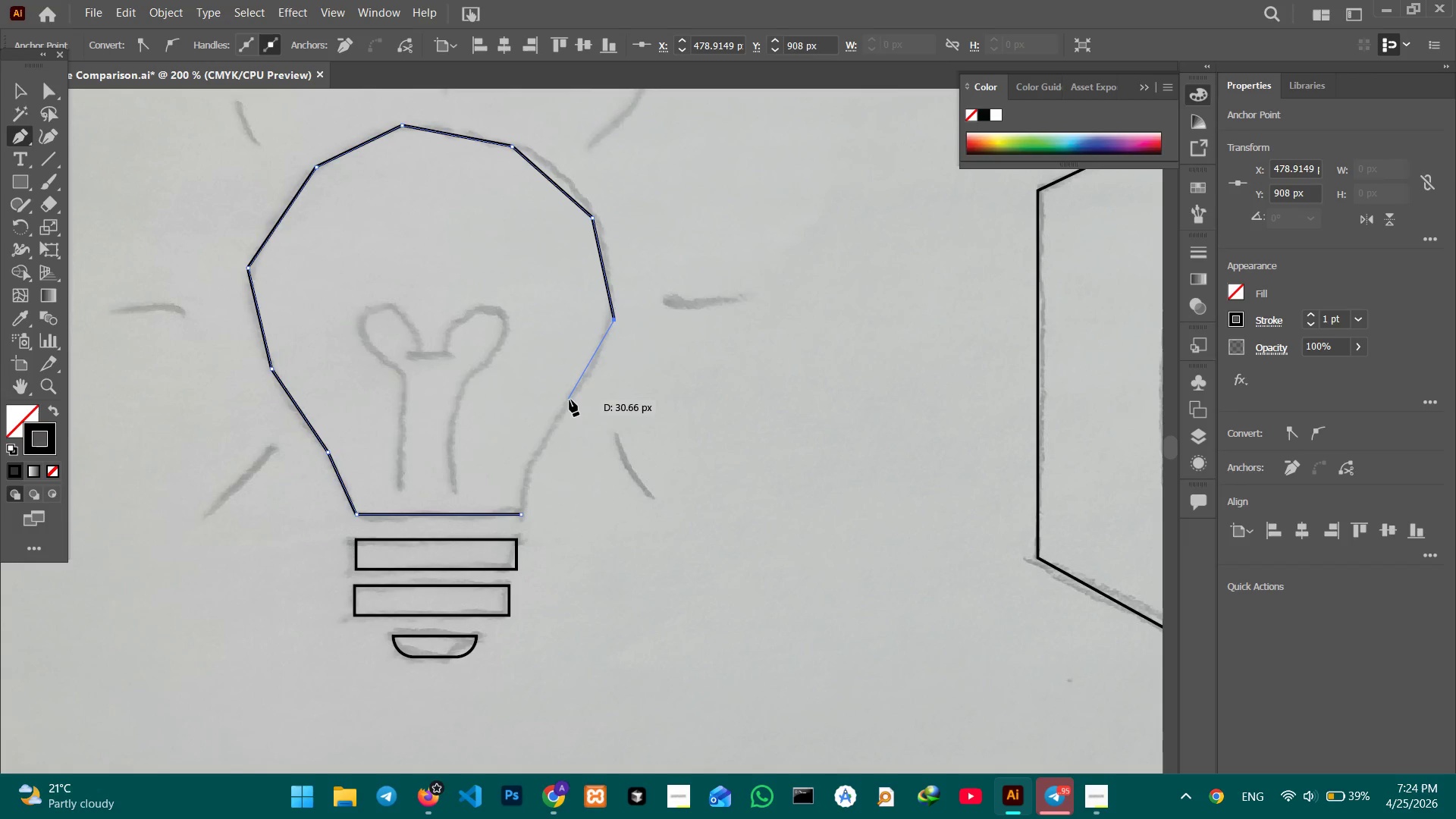 
left_click([570, 400])
 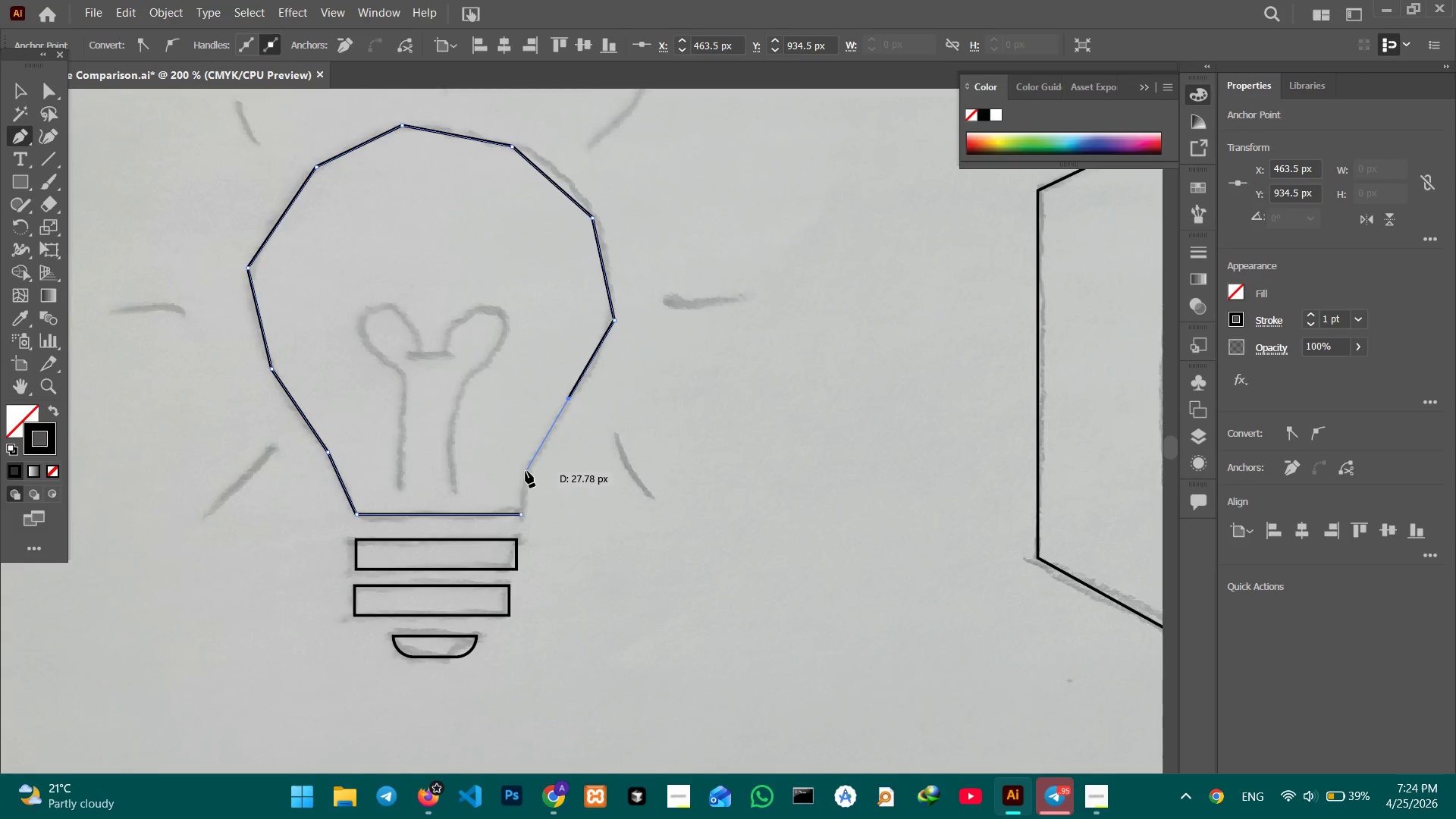 
left_click([525, 472])
 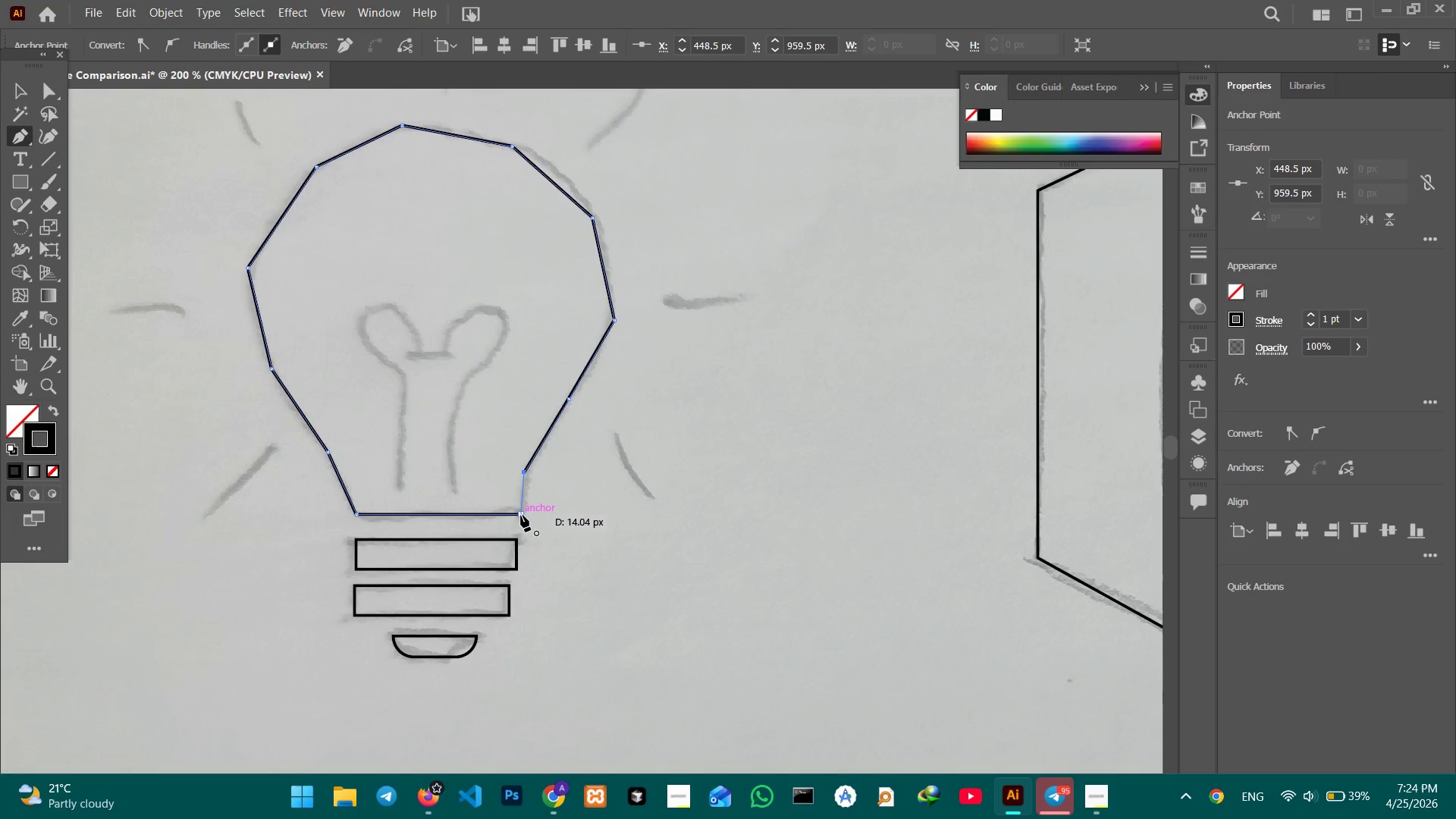 
left_click([521, 516])
 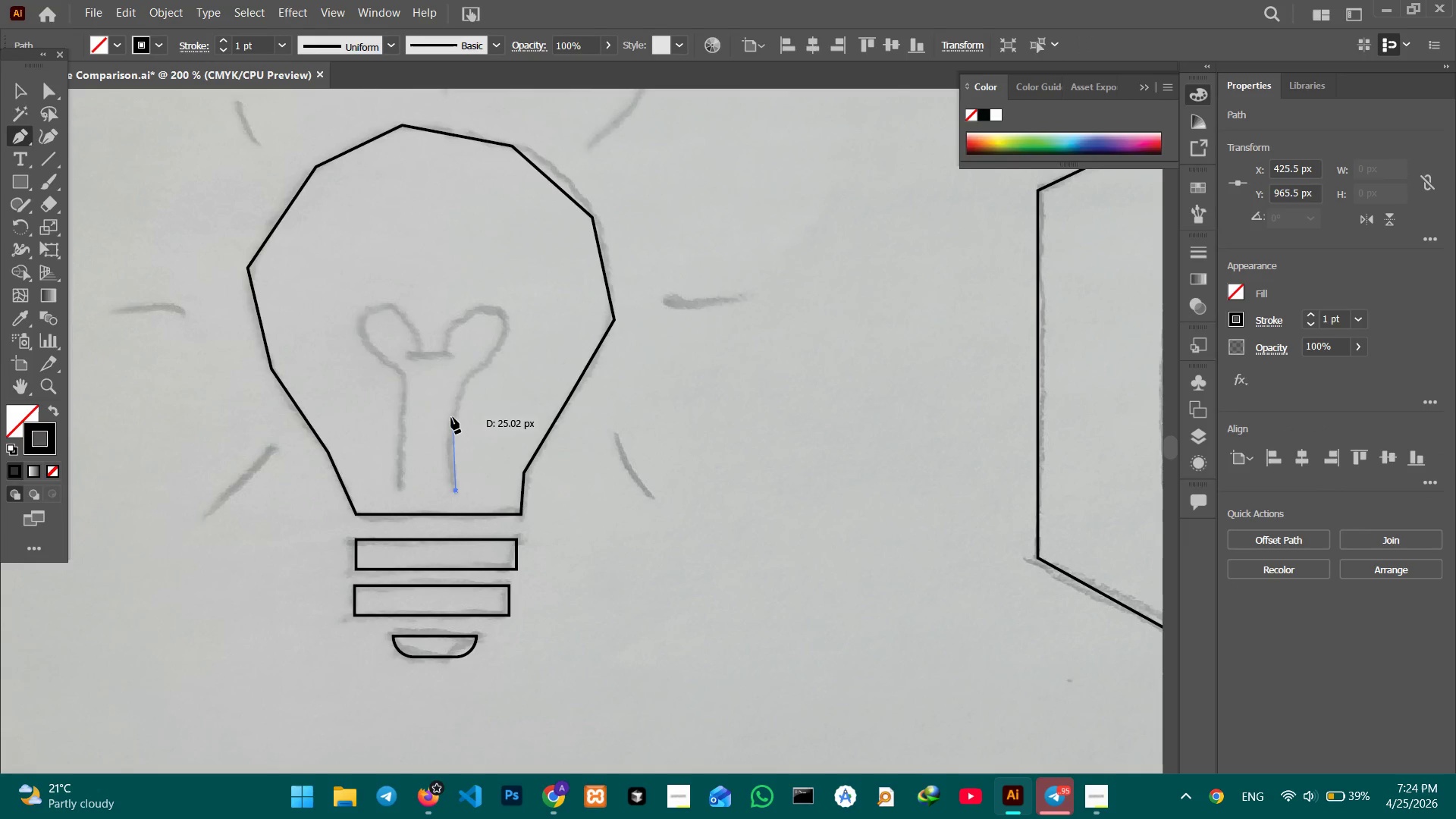 
left_click_drag(start_coordinate=[450, 427], to_coordinate=[450, 422])
 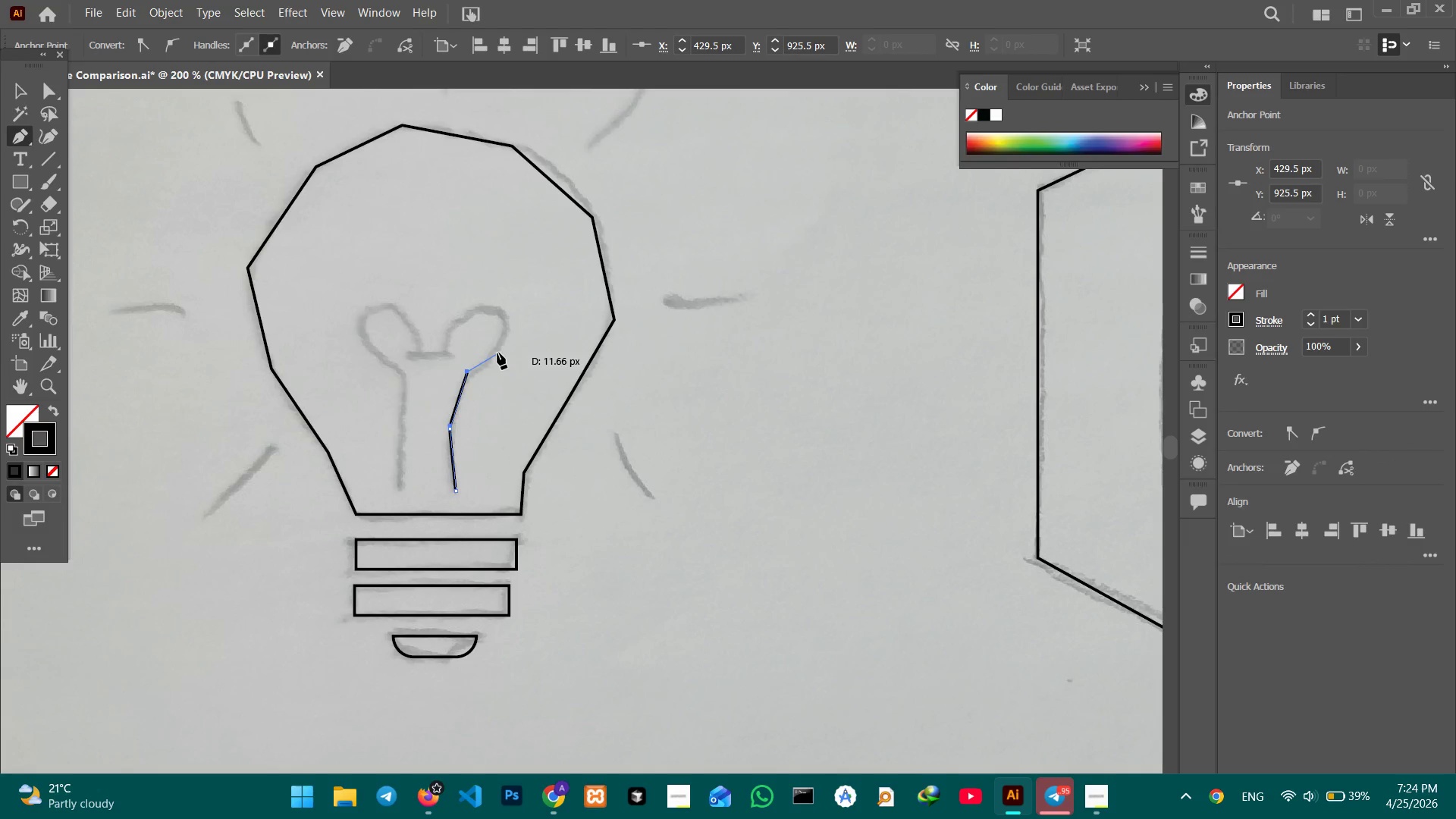 
left_click([497, 350])
 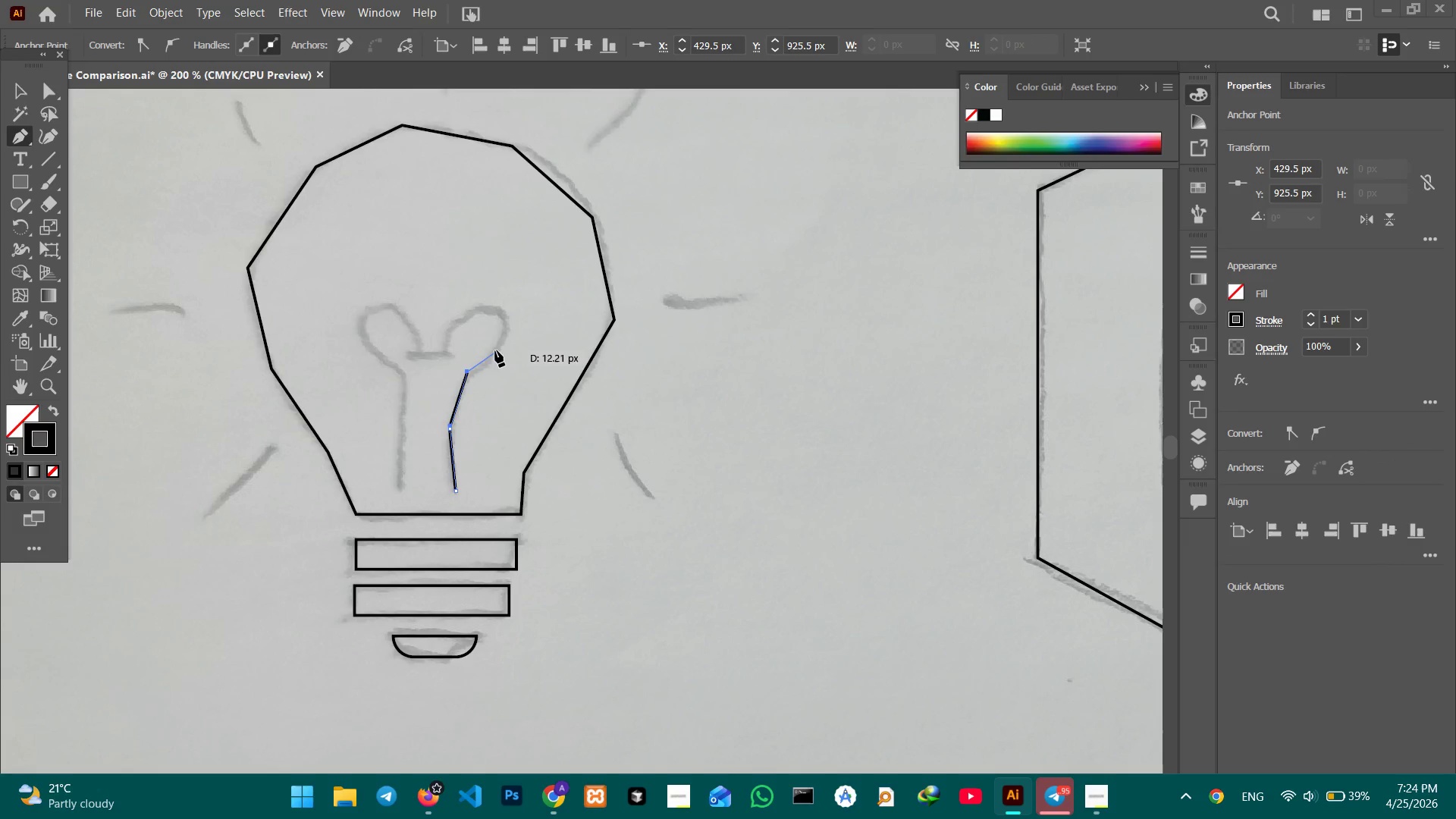 
left_click([493, 353])
 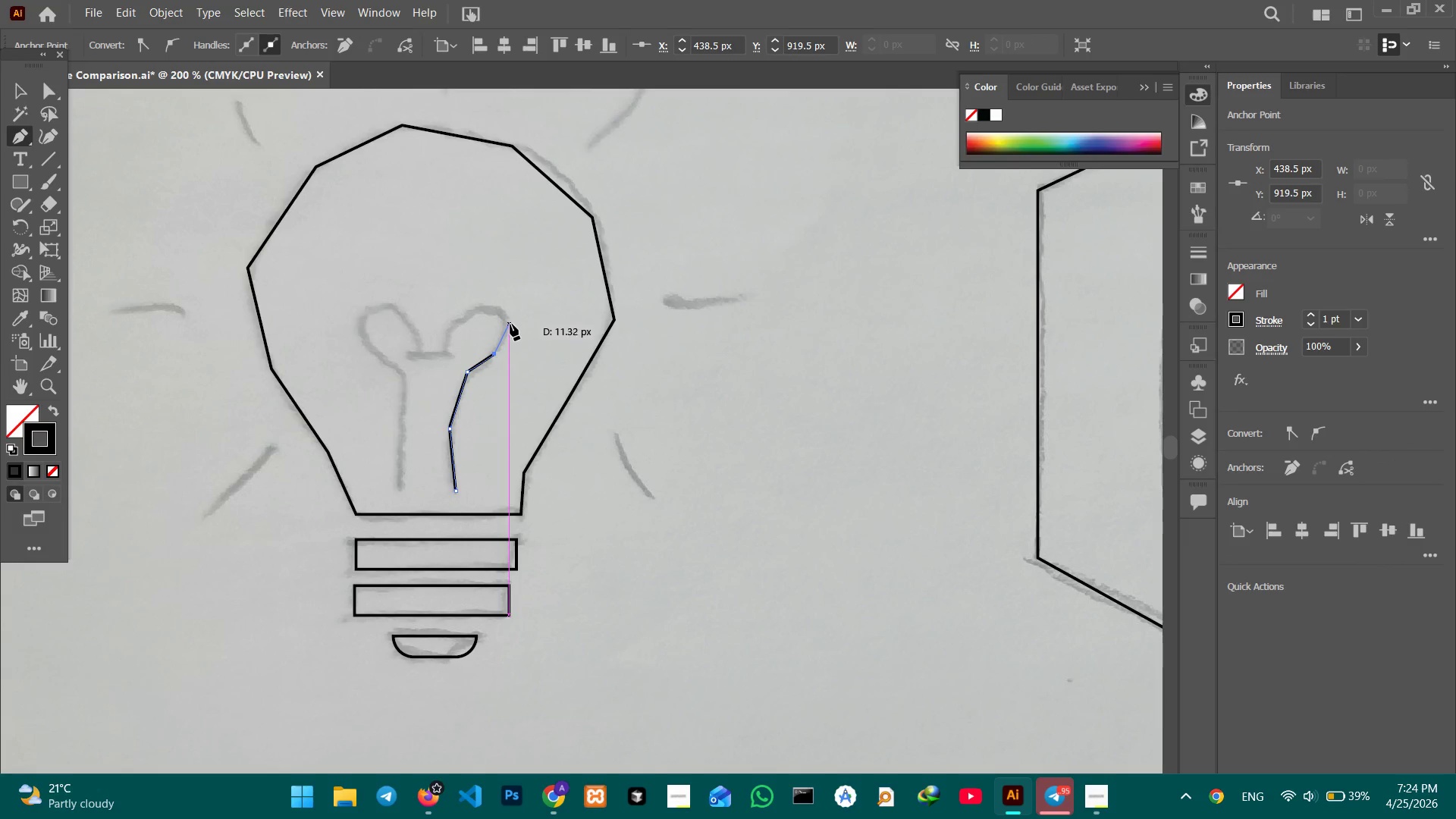 
double_click([510, 323])
 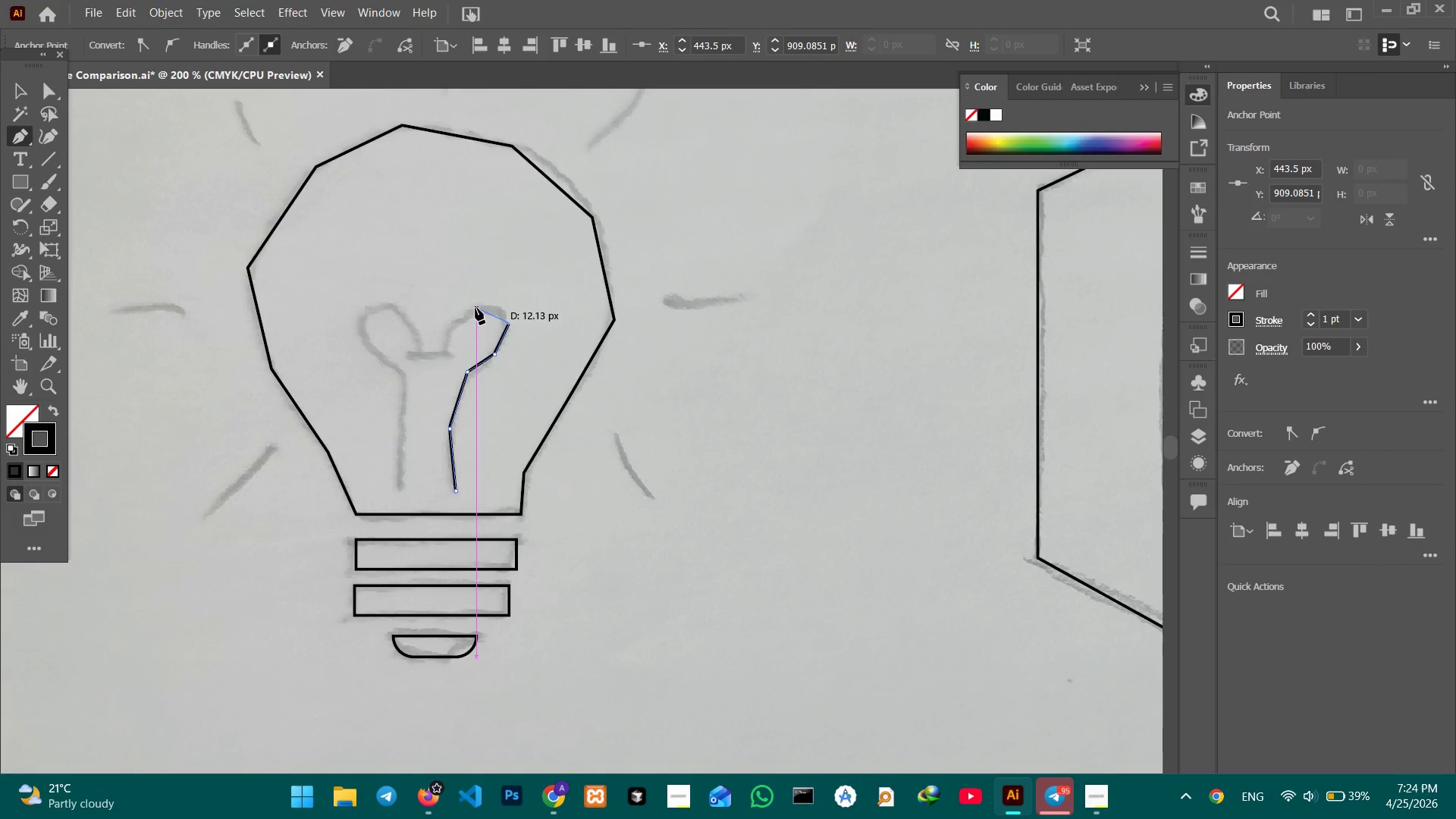 
left_click([475, 308])
 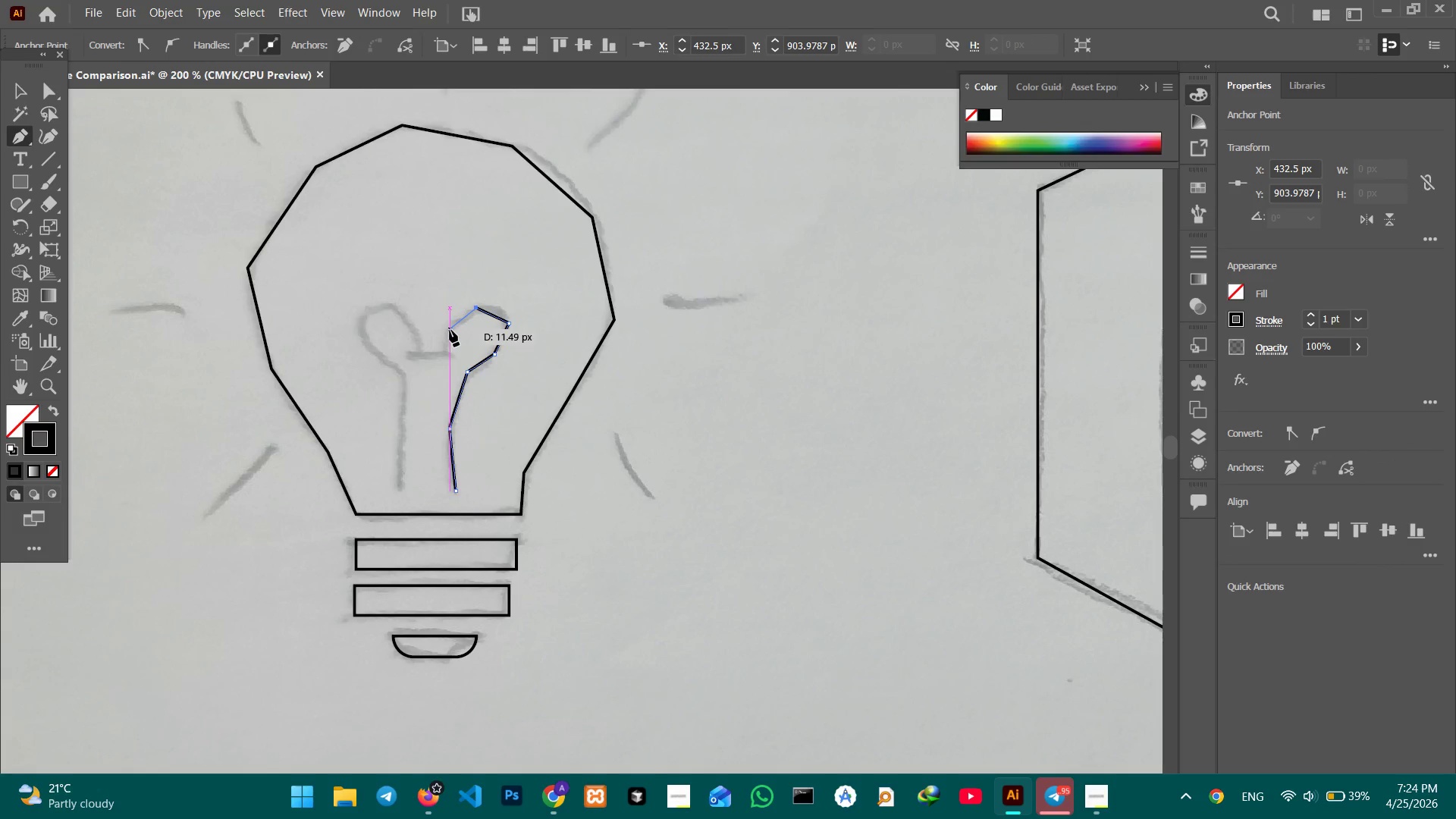 
left_click([450, 331])
 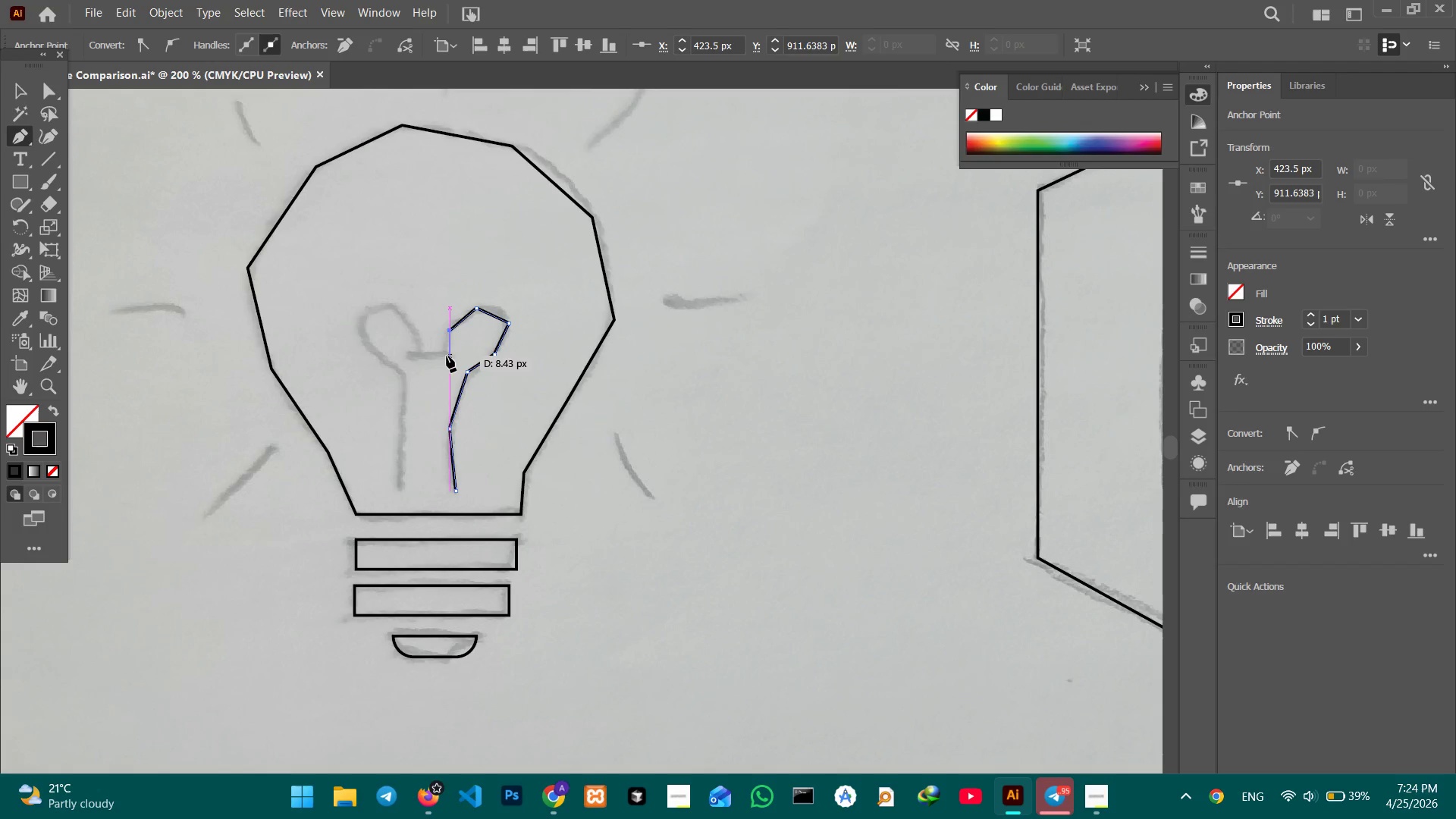 
left_click([447, 356])
 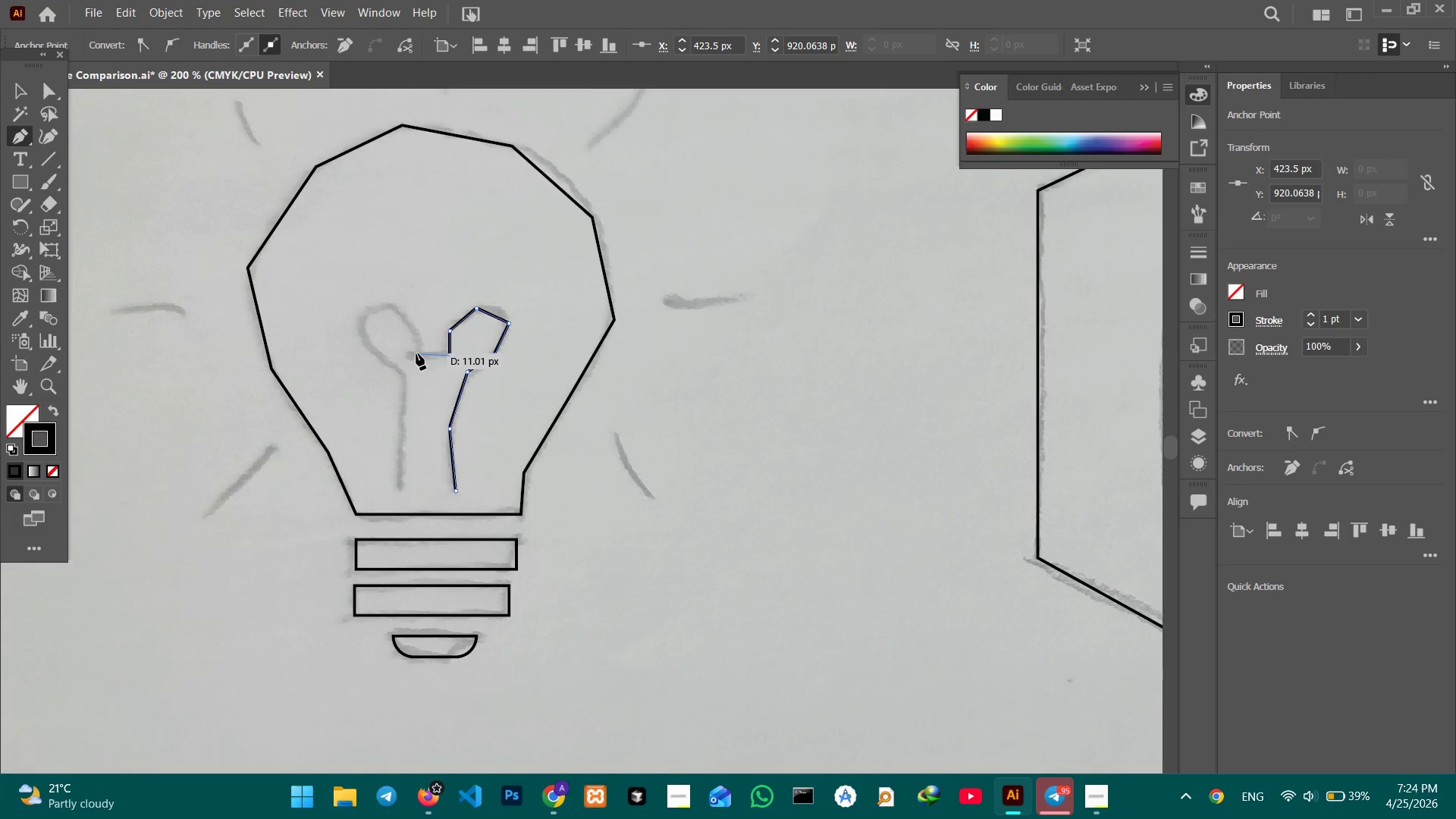 
left_click([416, 353])
 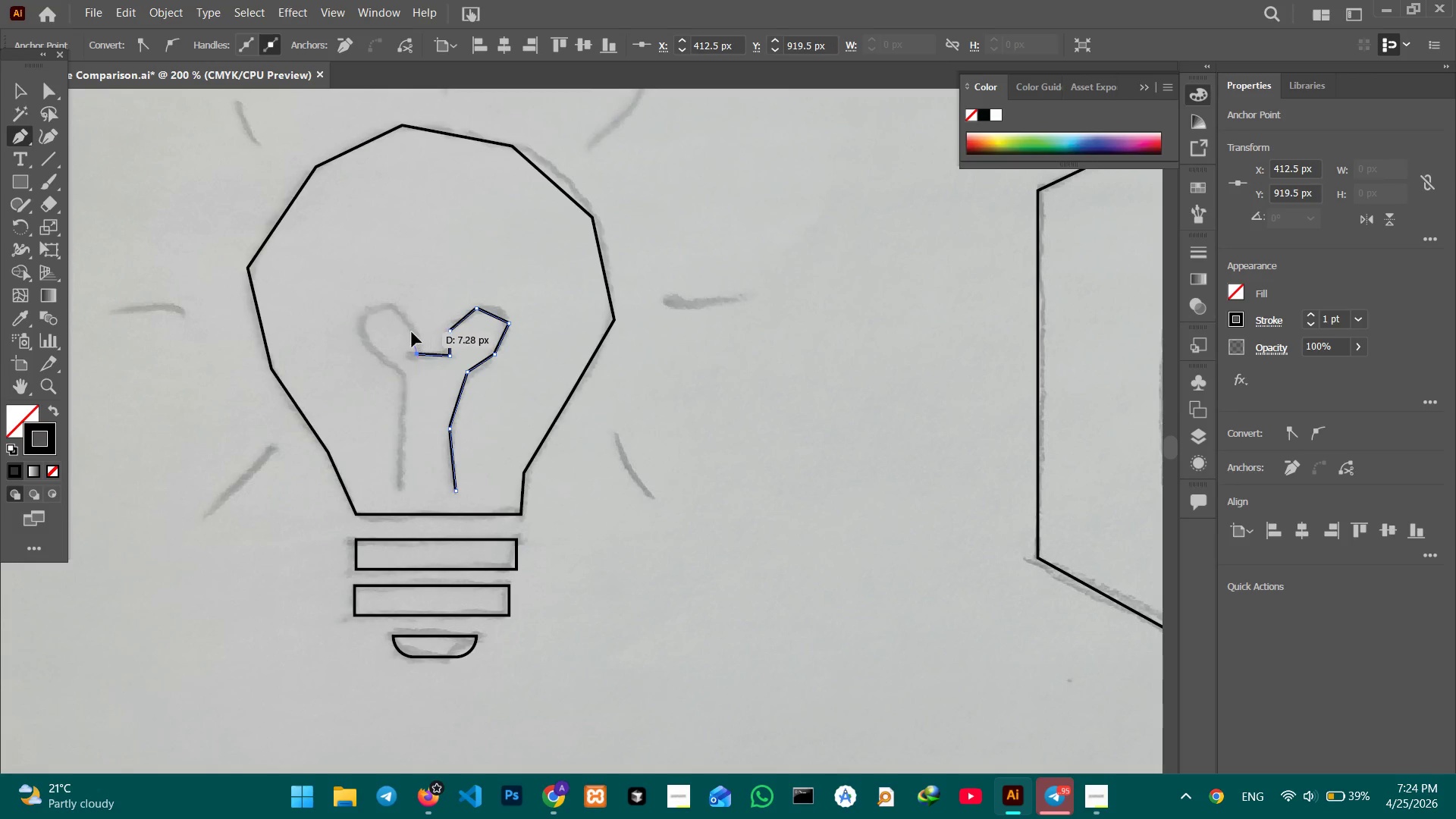 
double_click([412, 332])
 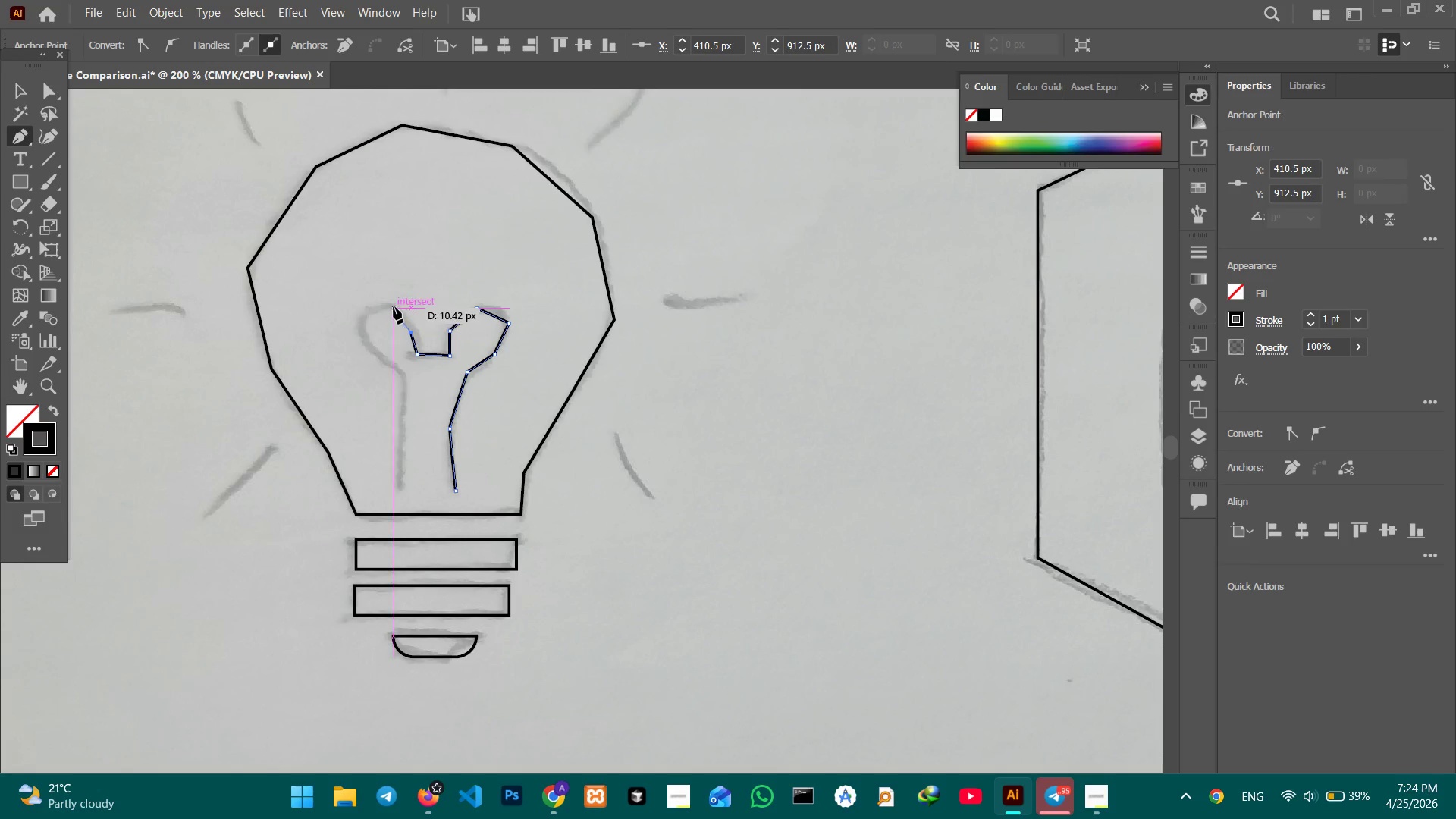 
left_click([394, 307])
 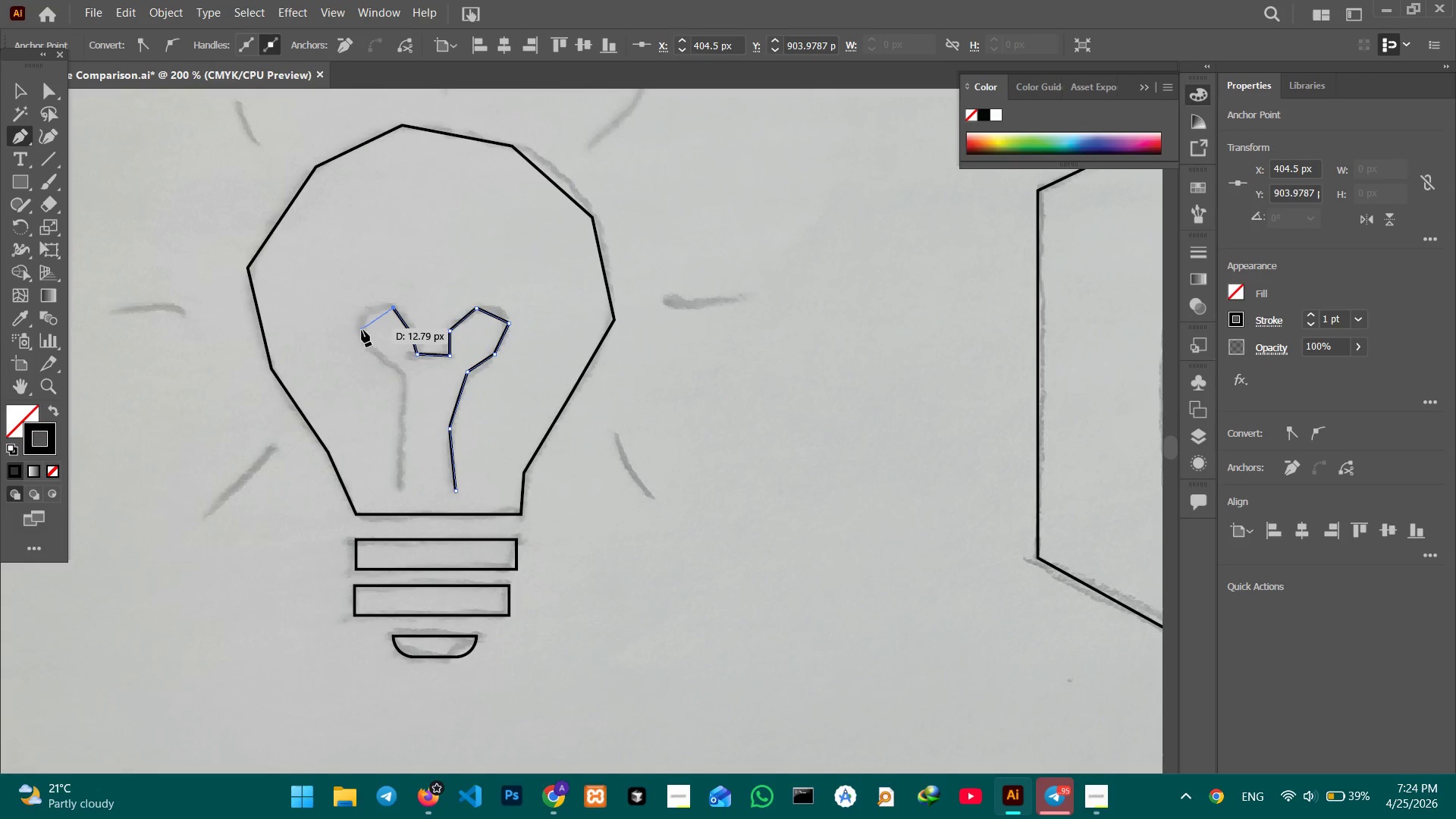 
left_click([360, 332])
 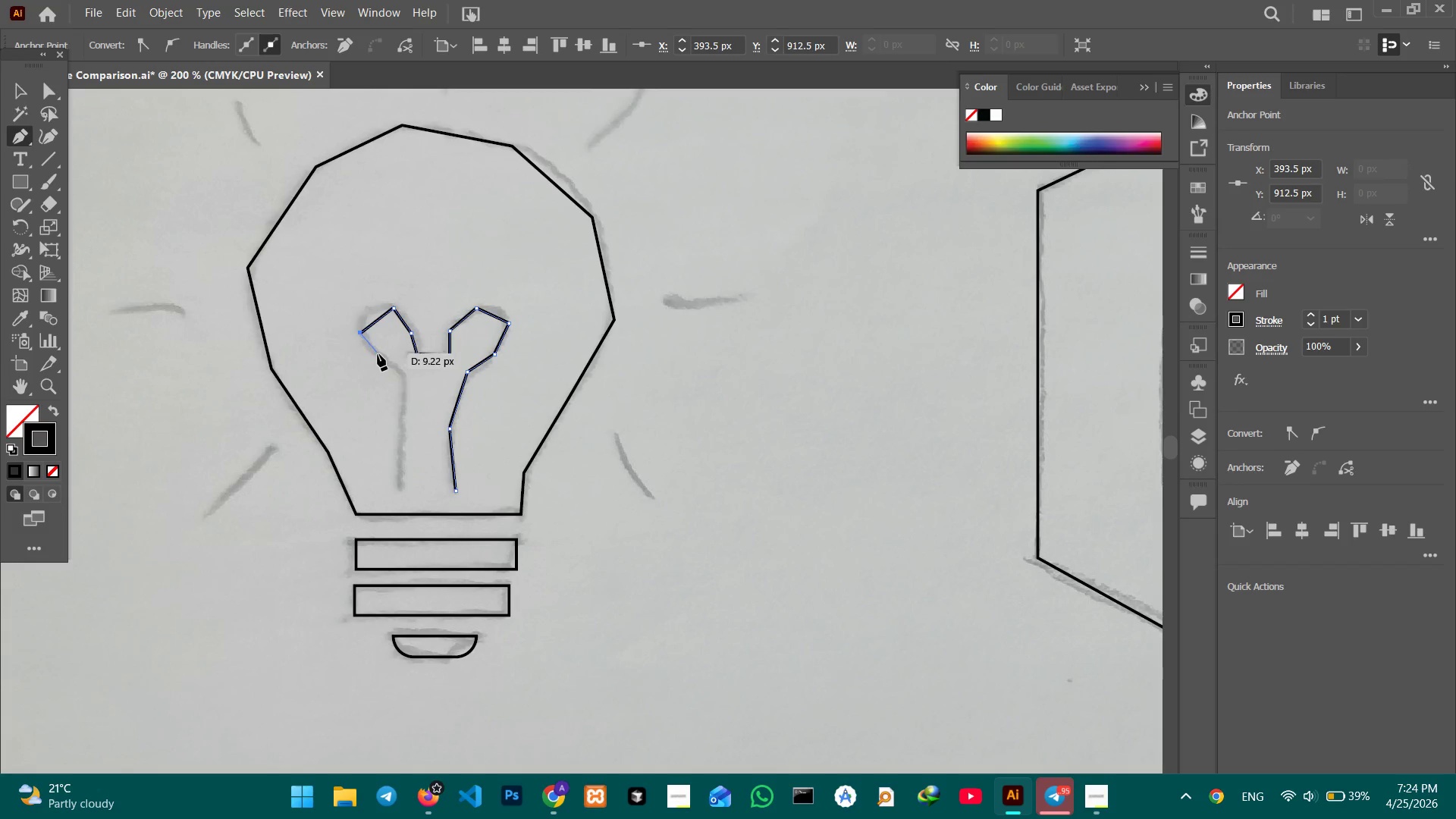 
double_click([378, 354])
 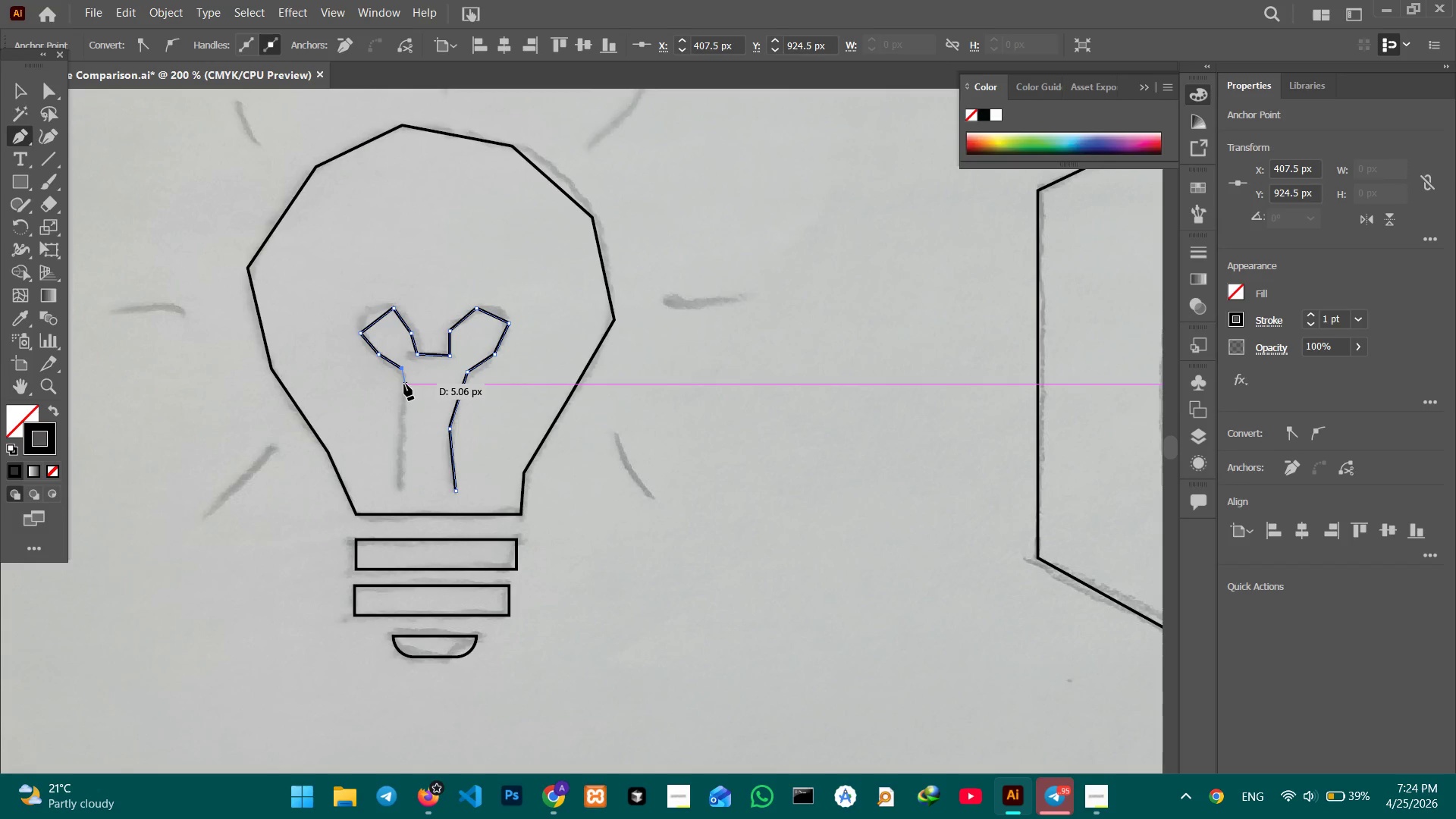 
left_click([405, 406])
 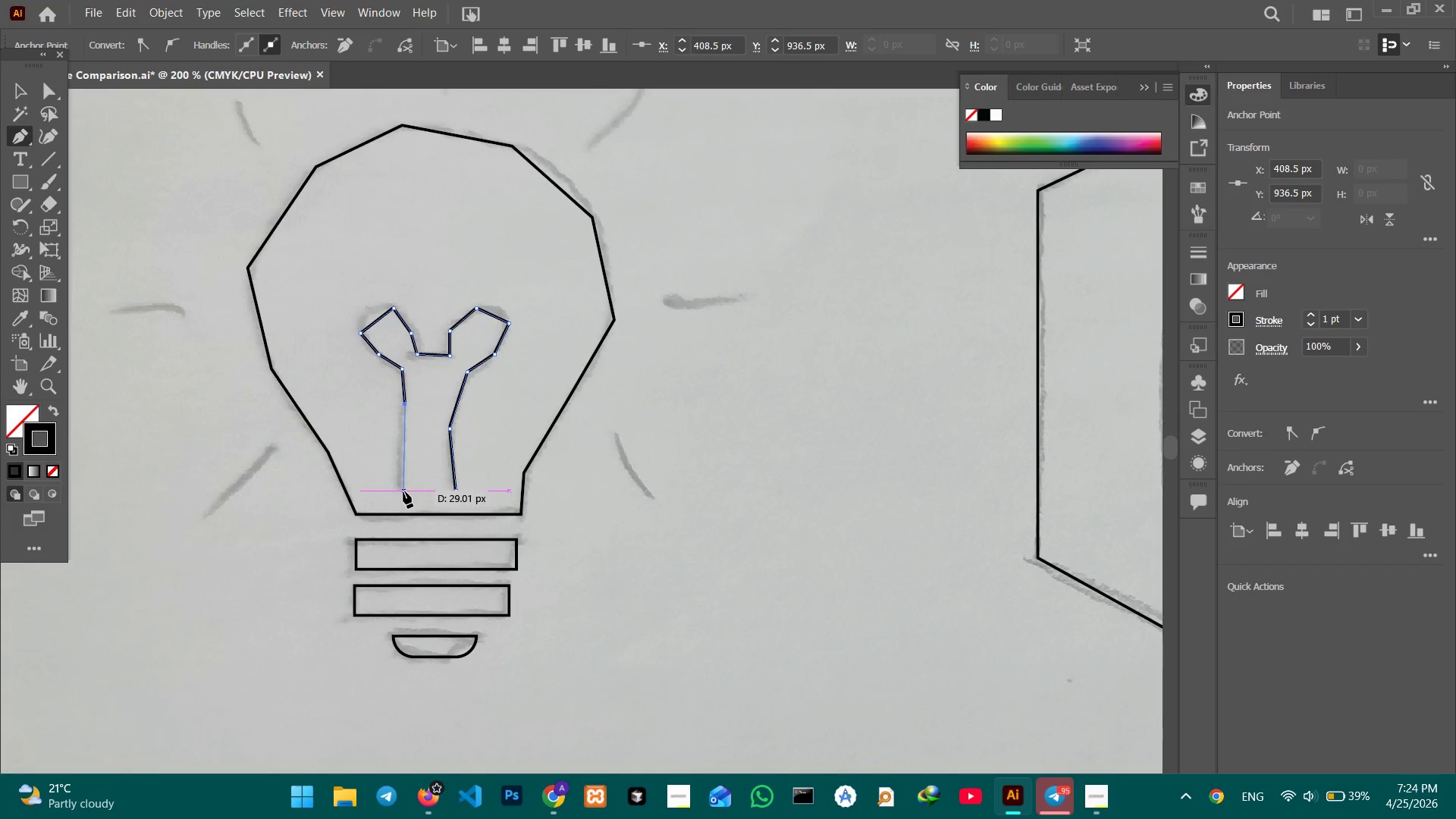 
left_click([403, 491])
 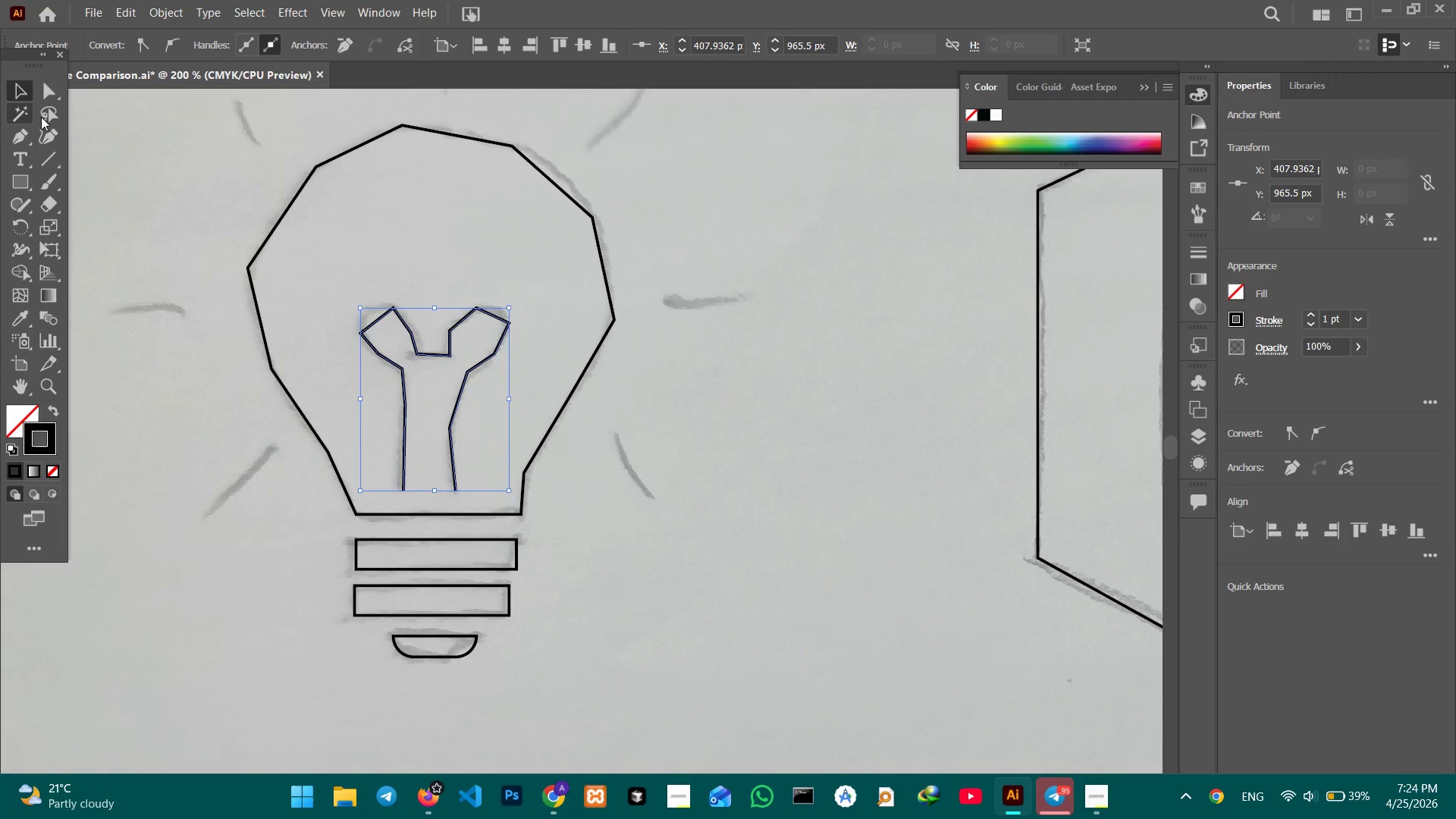 
key(Control+Equal)
 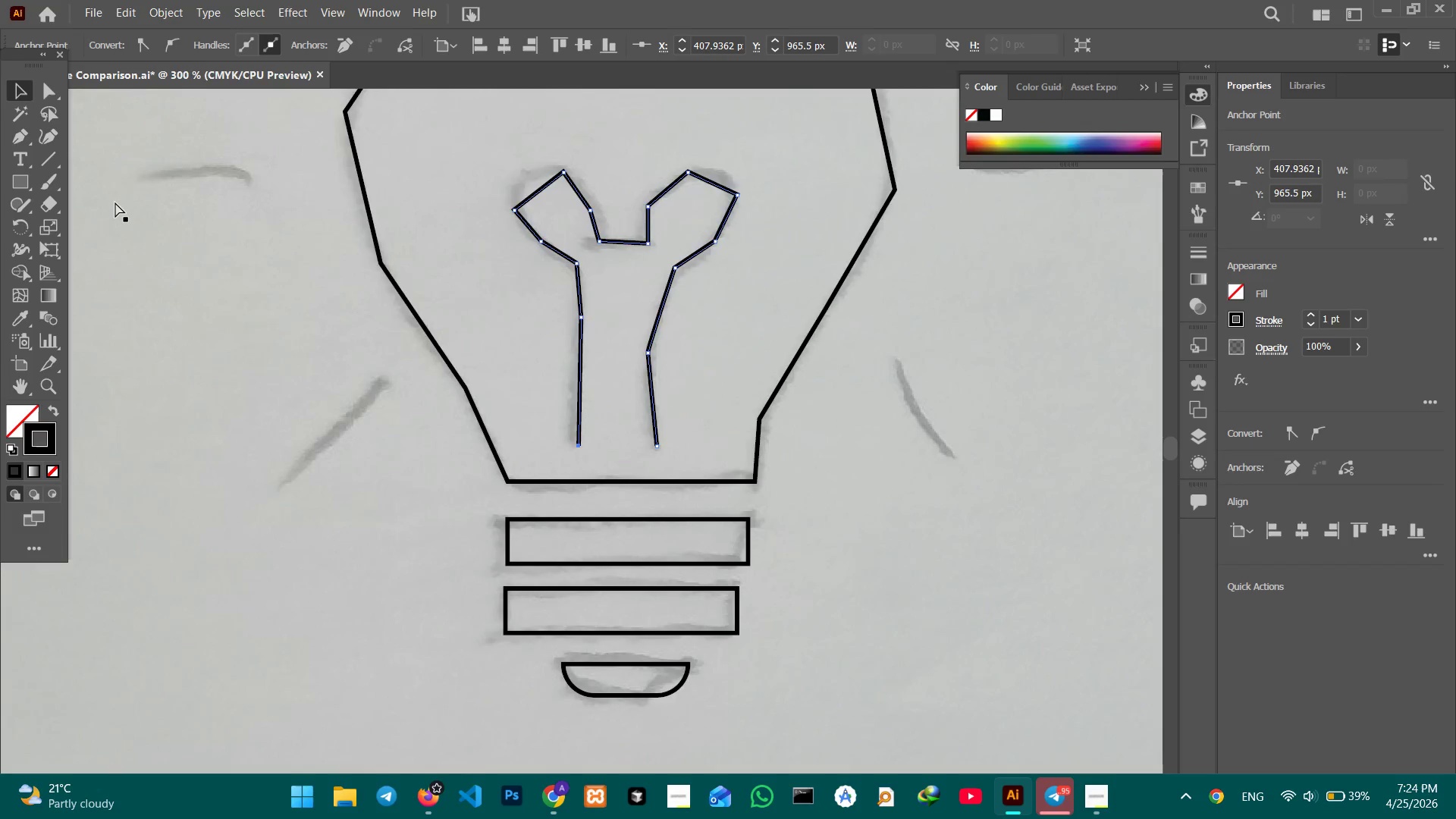 
key(Control+Equal)
 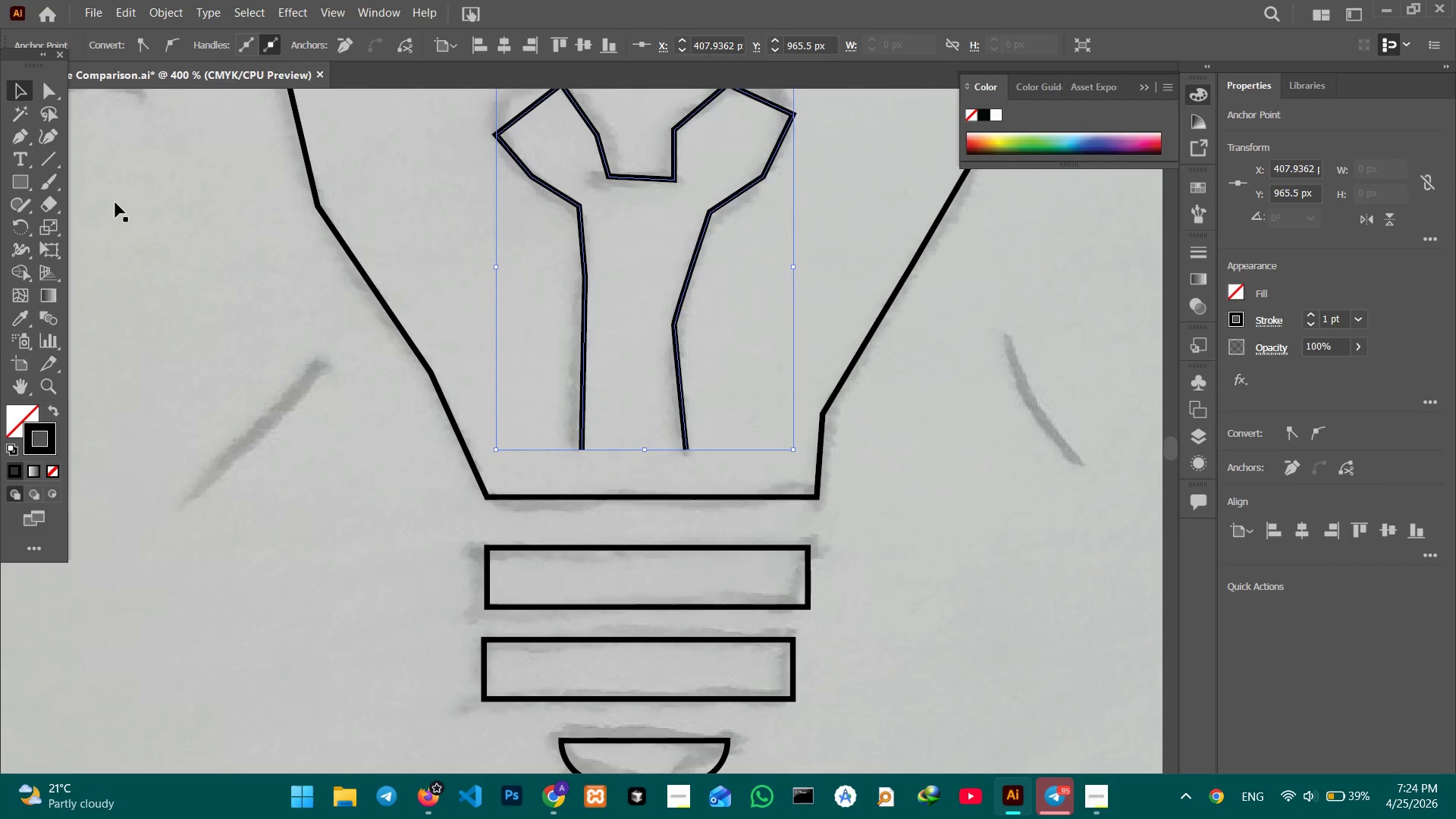 
hold_key(key=Space, duration=1.5)
 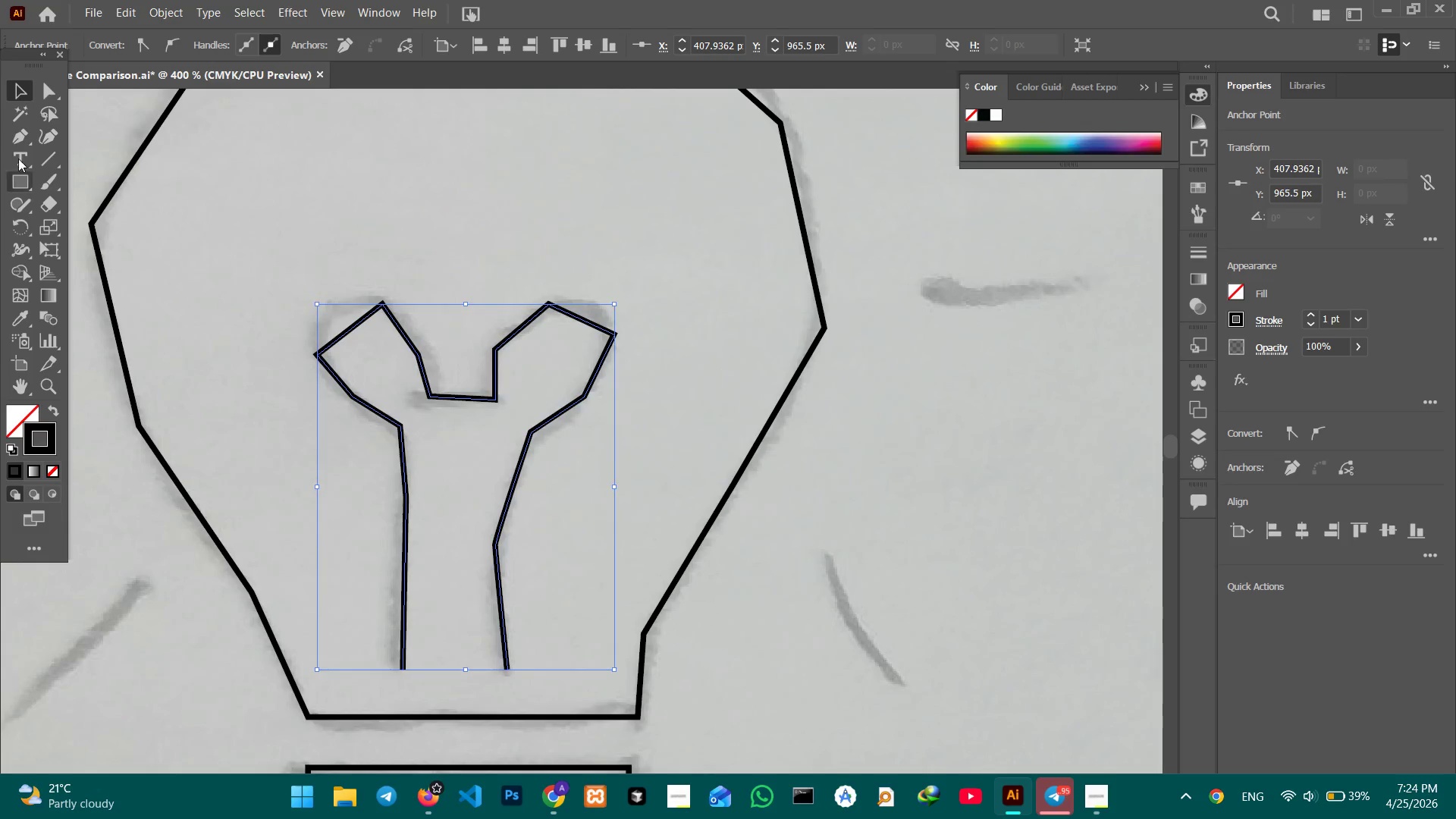 
left_click_drag(start_coordinate=[637, 456], to_coordinate=[349, 744])
 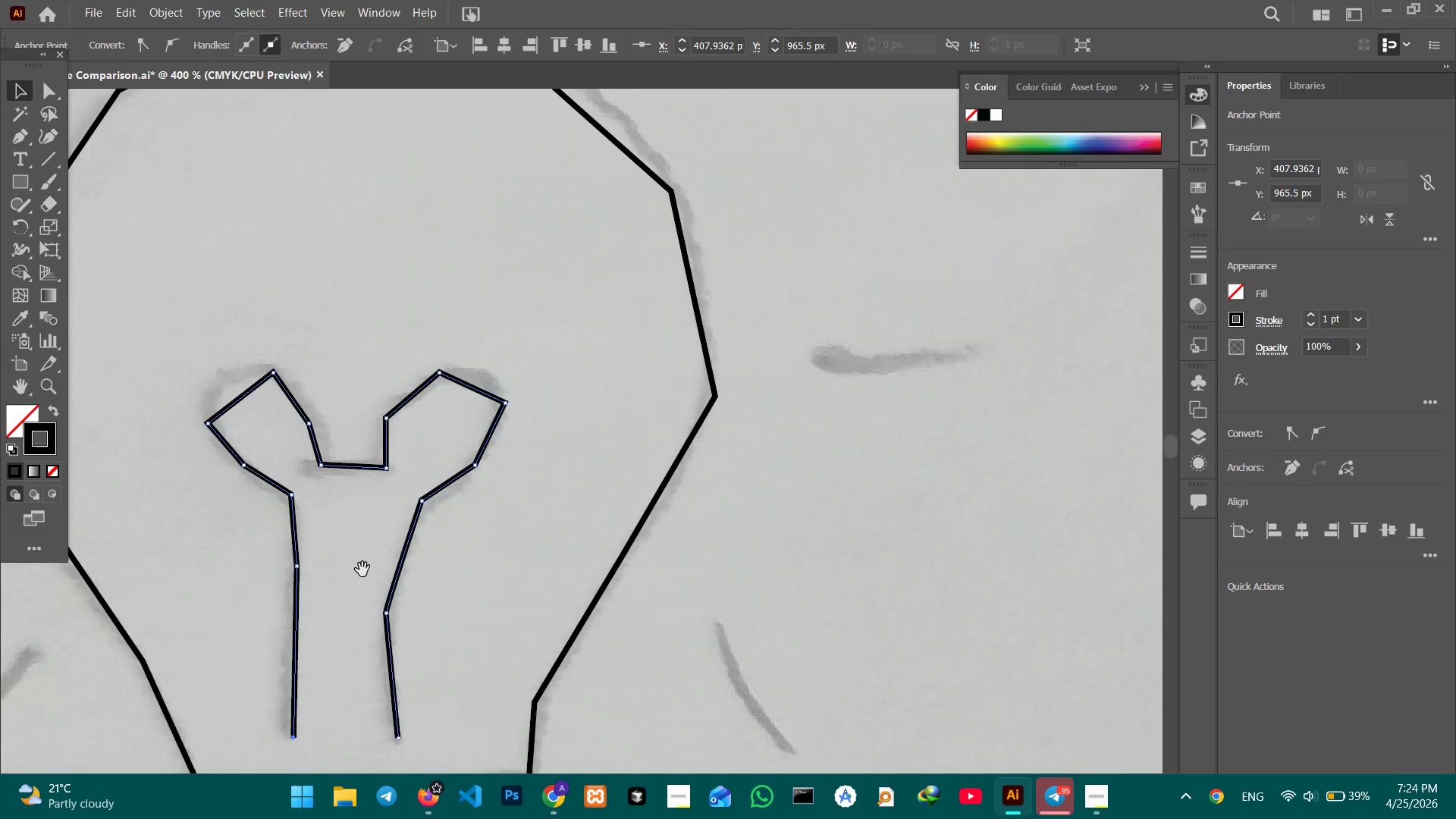 
left_click_drag(start_coordinate=[366, 570], to_coordinate=[475, 500])
 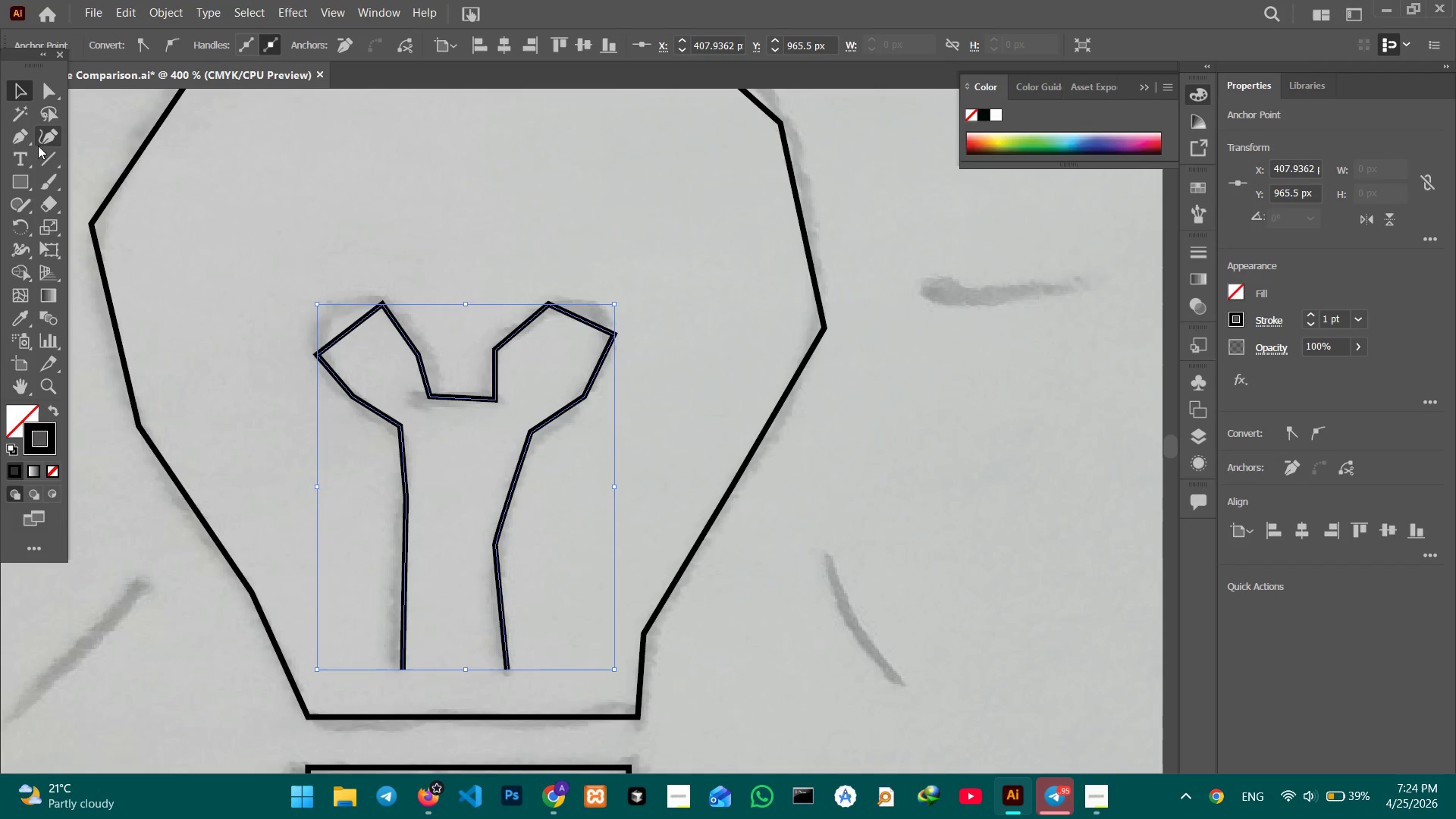 
hold_key(key=Space, duration=0.39)
 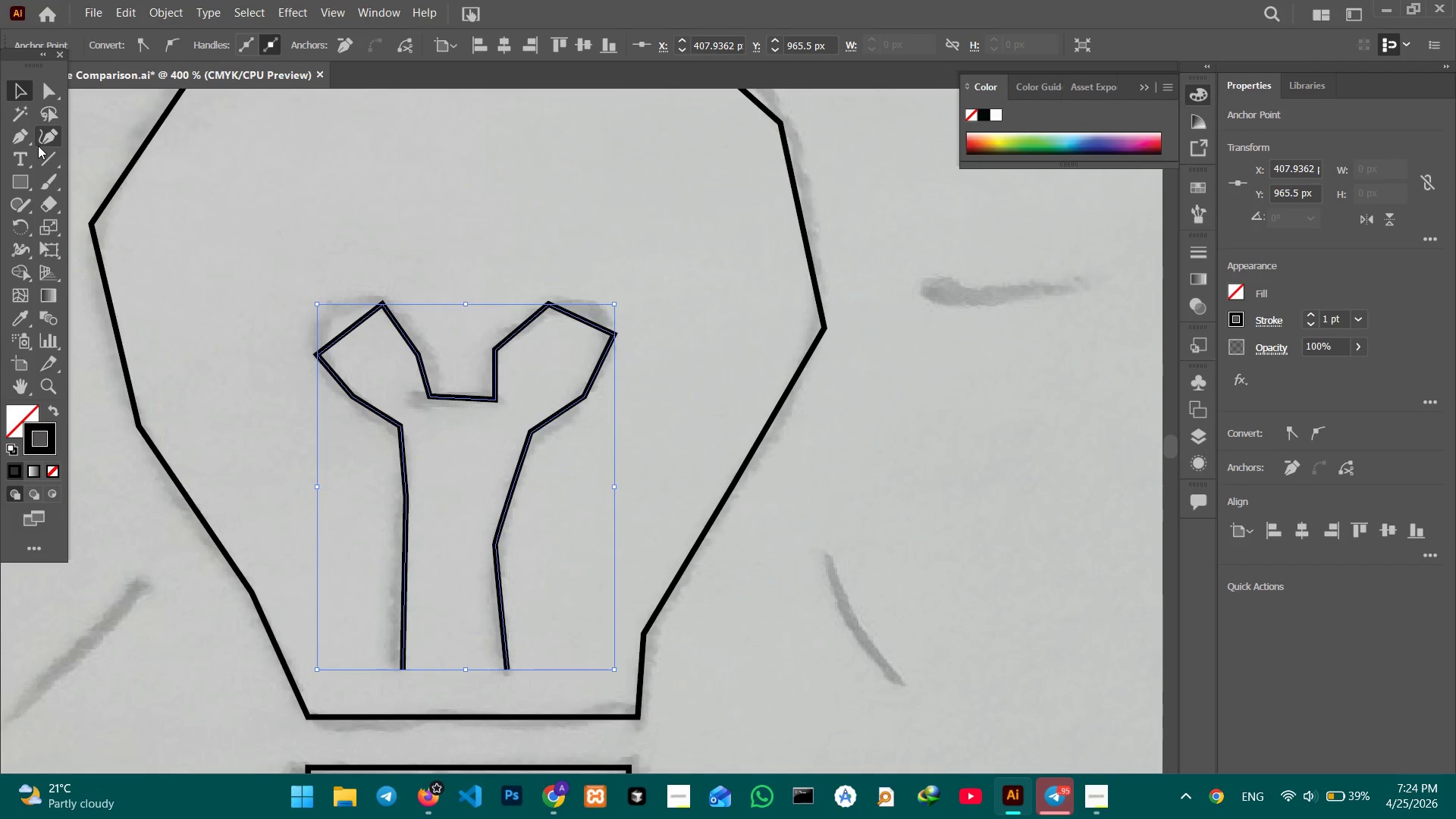 
hold_key(key=Space, duration=28.55)
 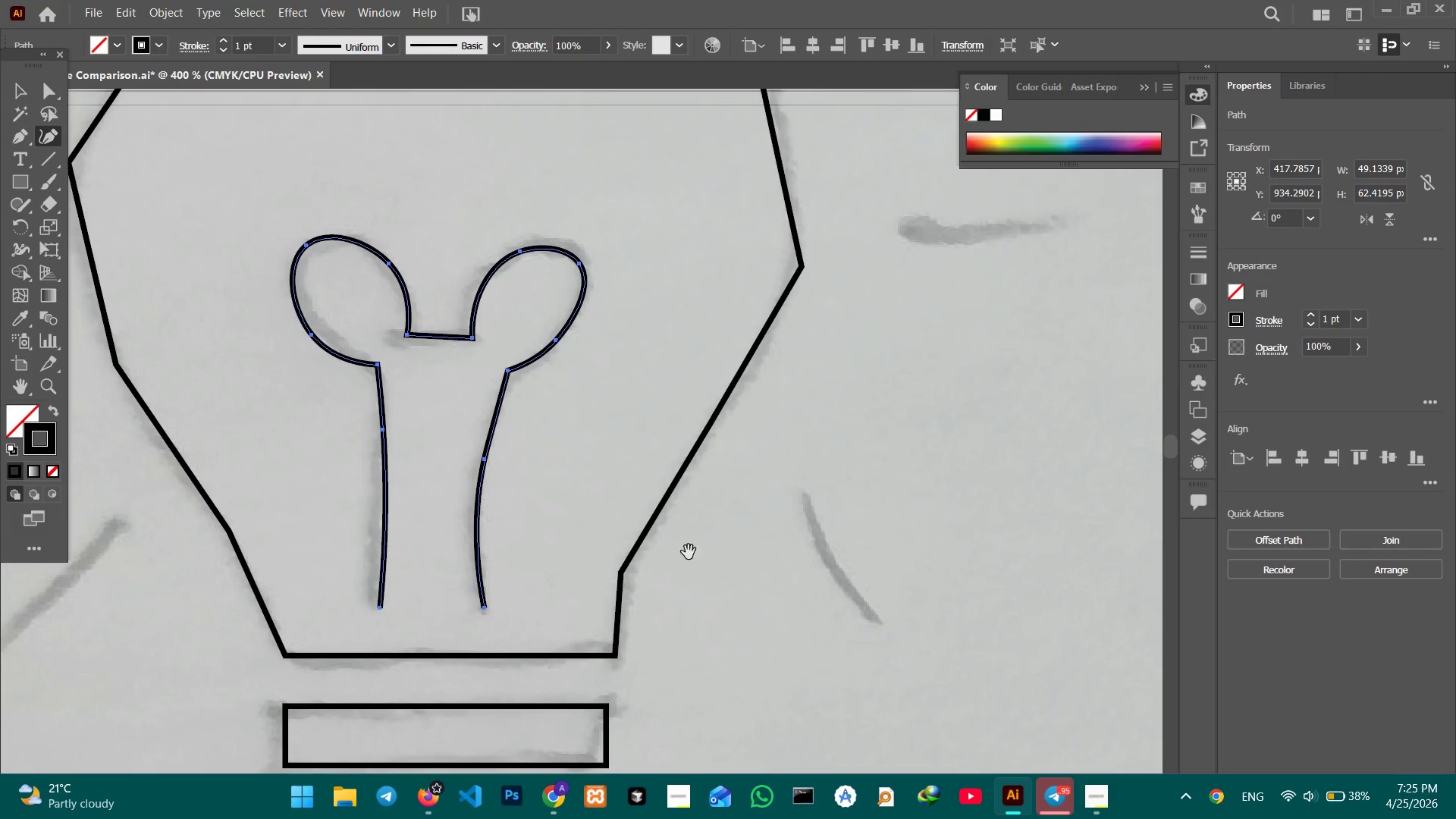 
left_click([38, 146])
 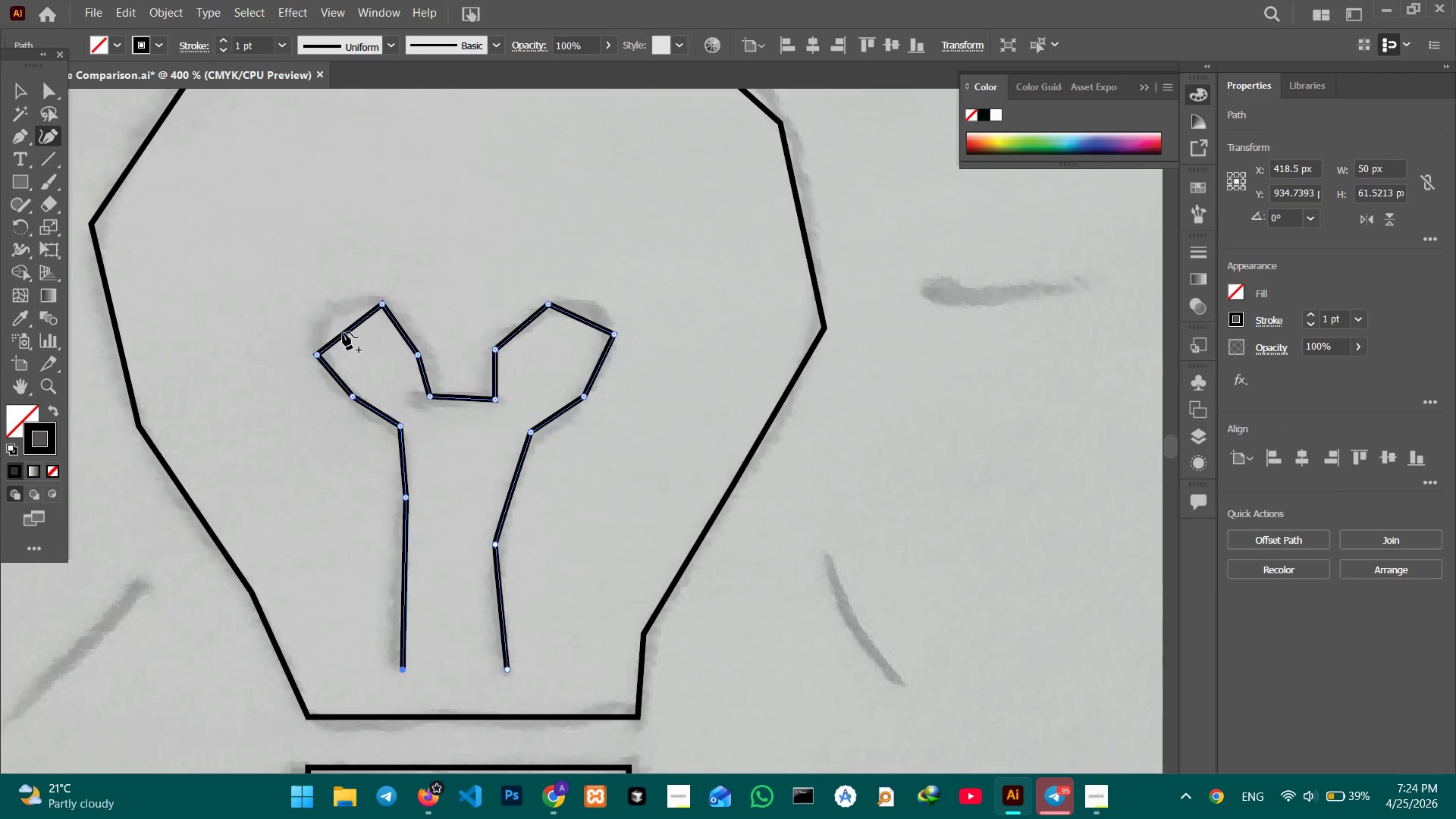 
left_click_drag(start_coordinate=[341, 331], to_coordinate=[329, 307])
 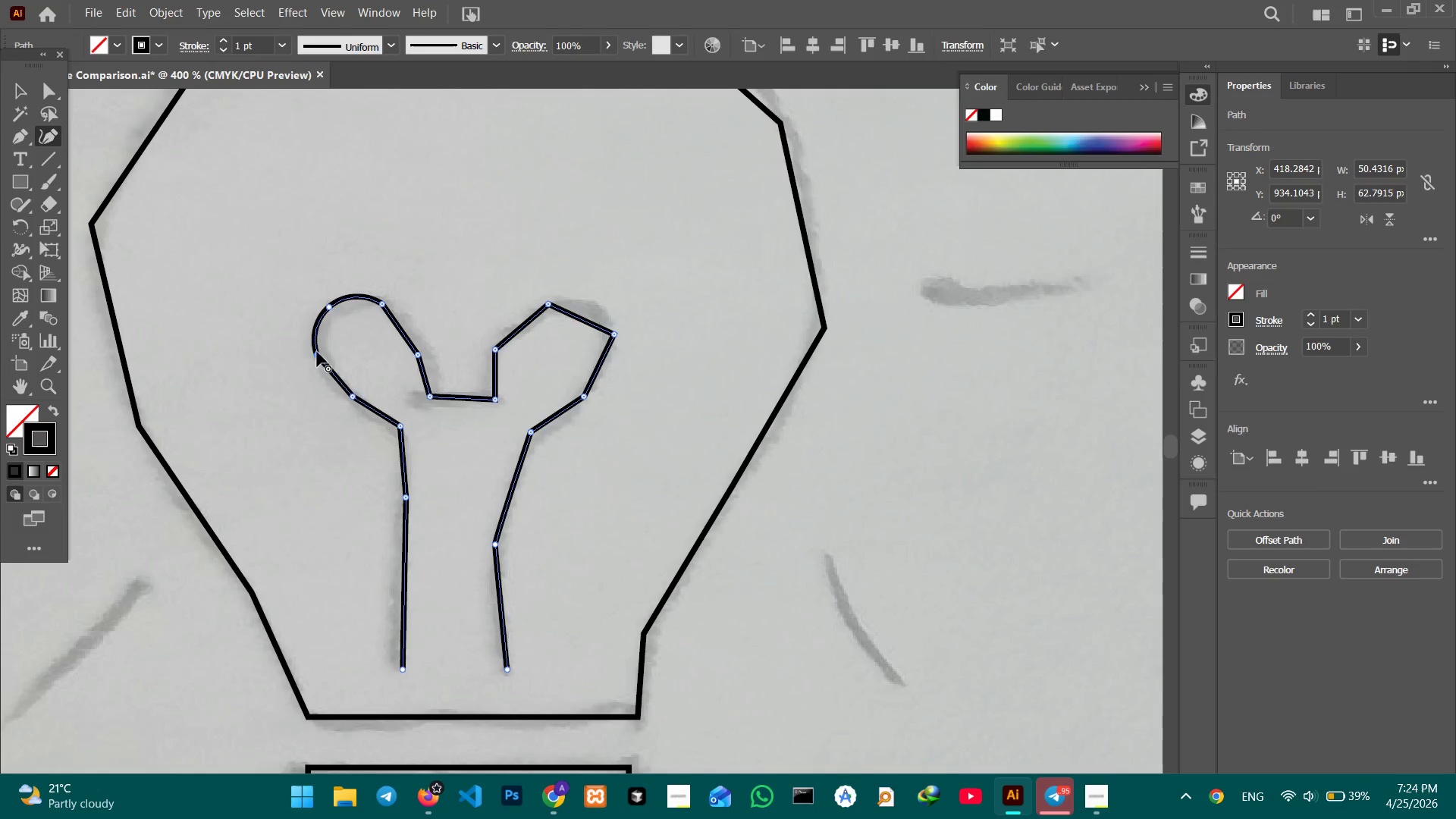 
key(Backspace)
 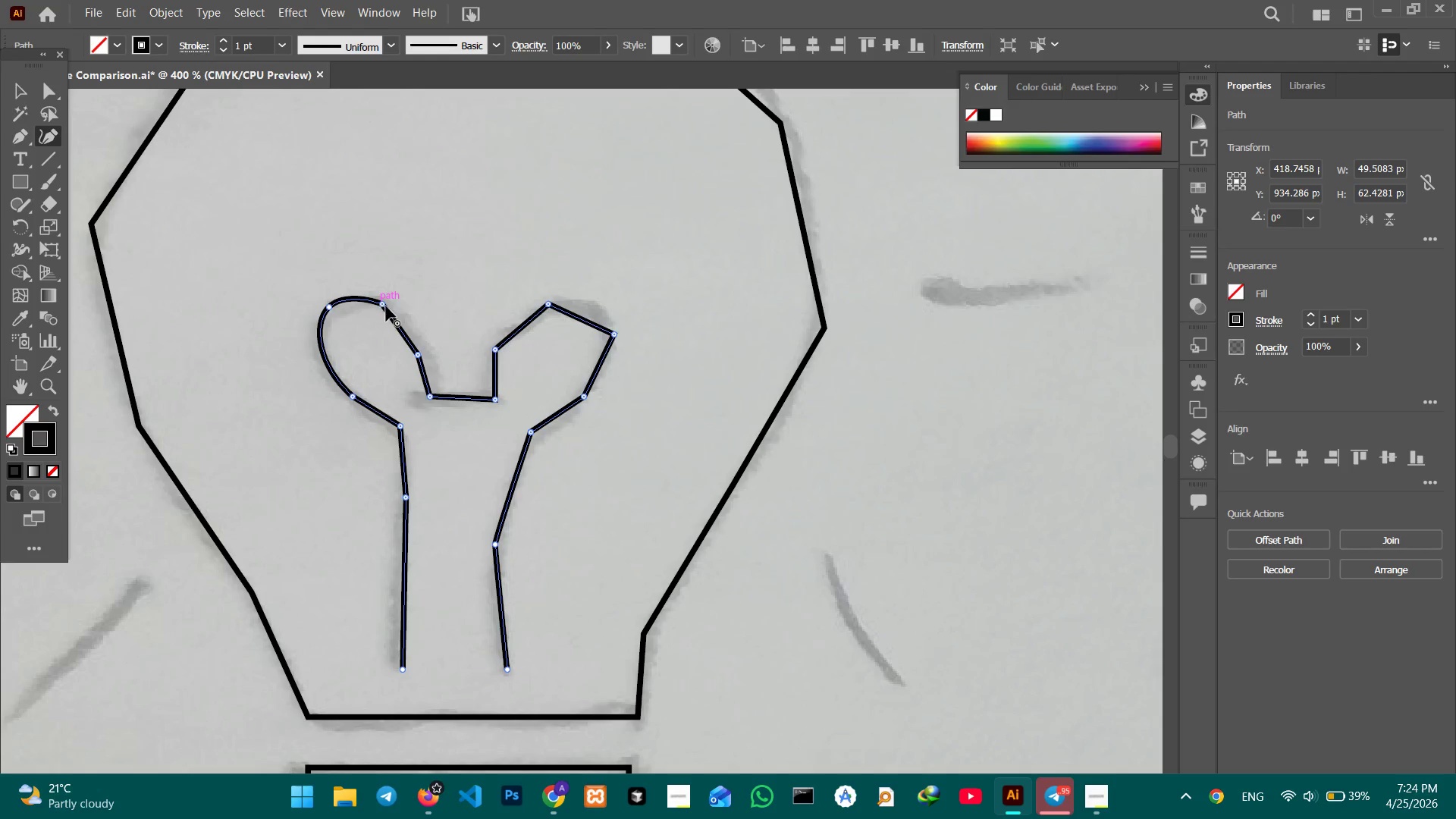 
left_click([384, 306])
 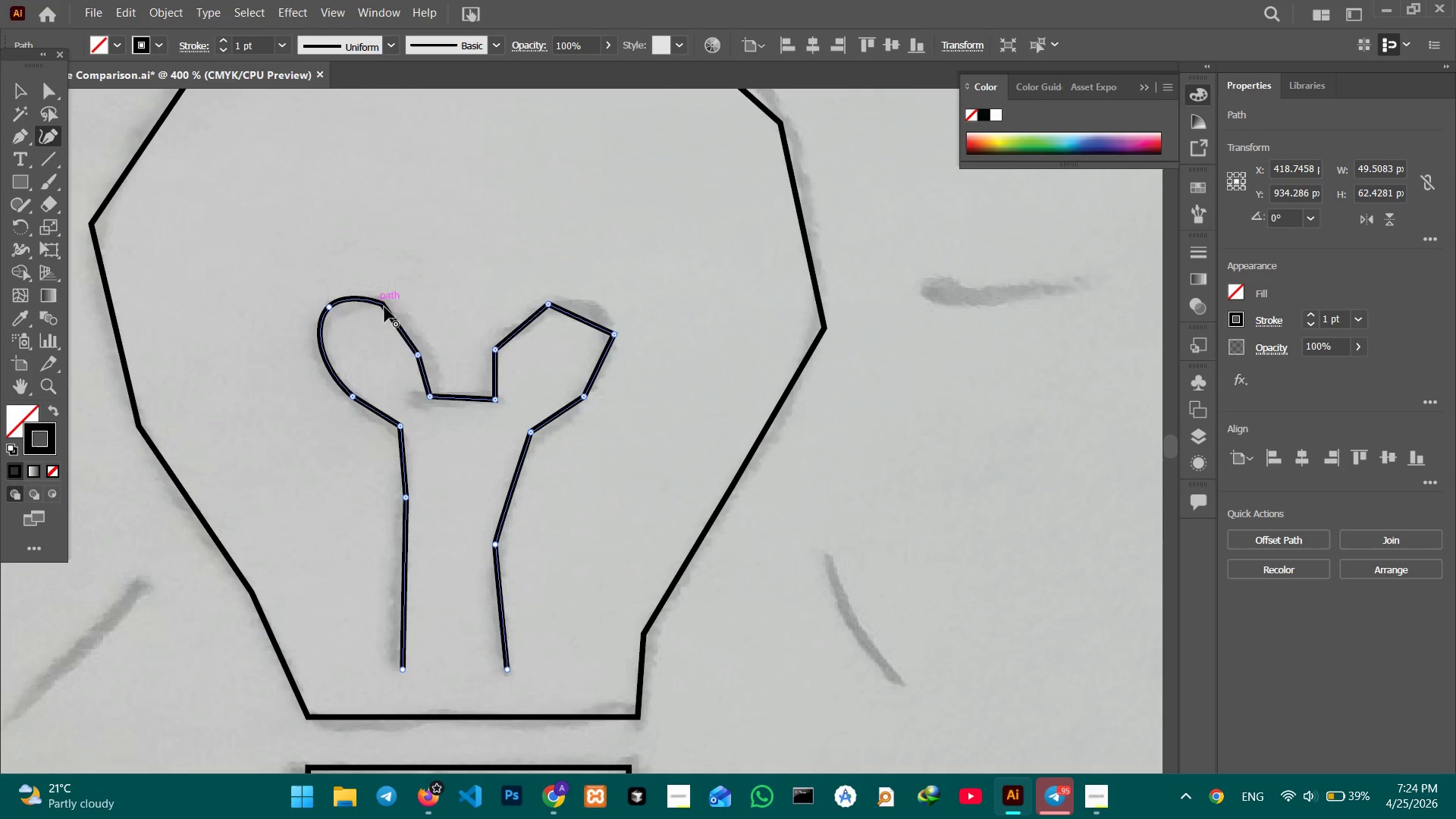 
key(Backspace)
 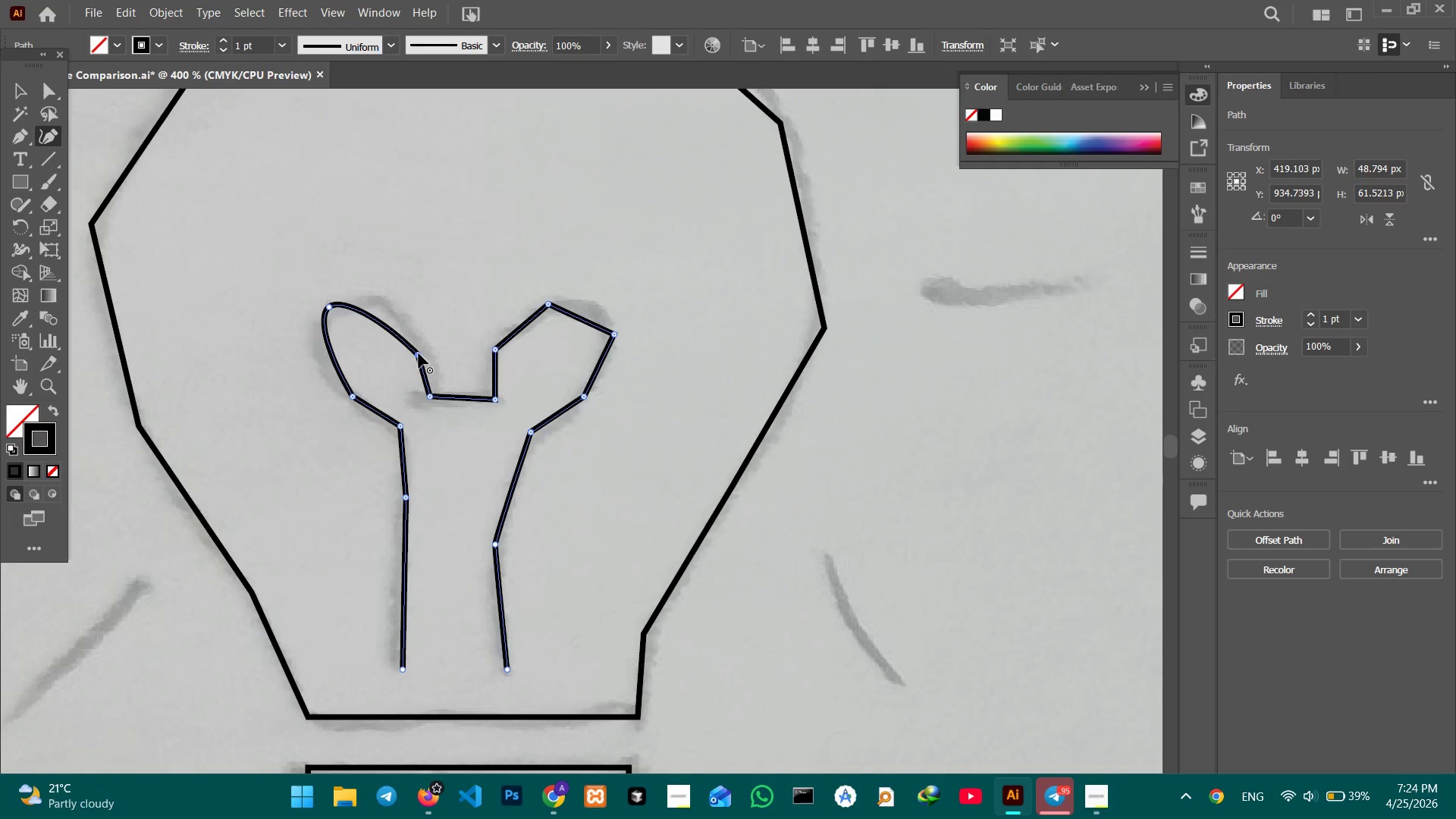 
key(Backspace)
 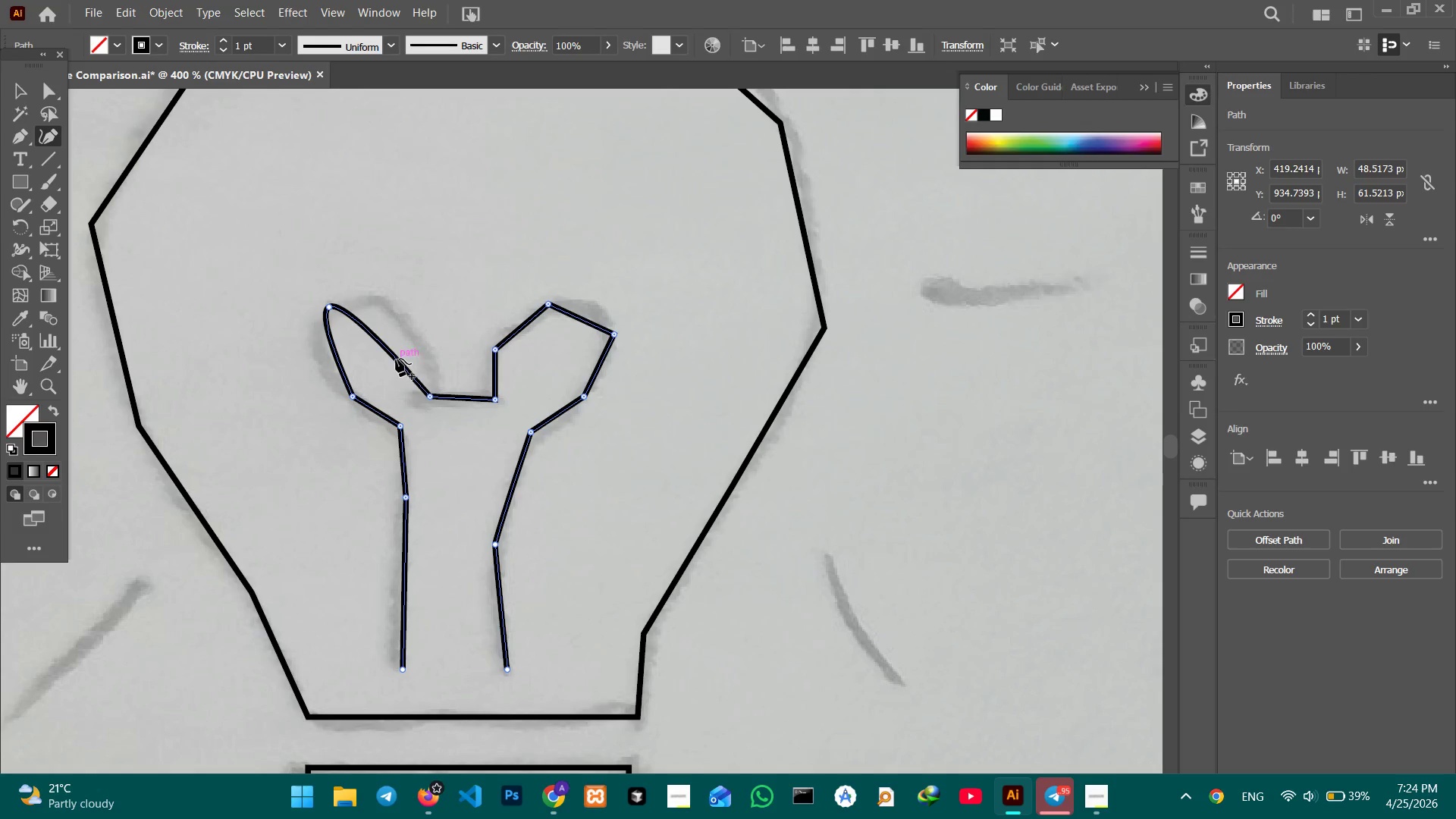 
left_click_drag(start_coordinate=[396, 359], to_coordinate=[413, 327])
 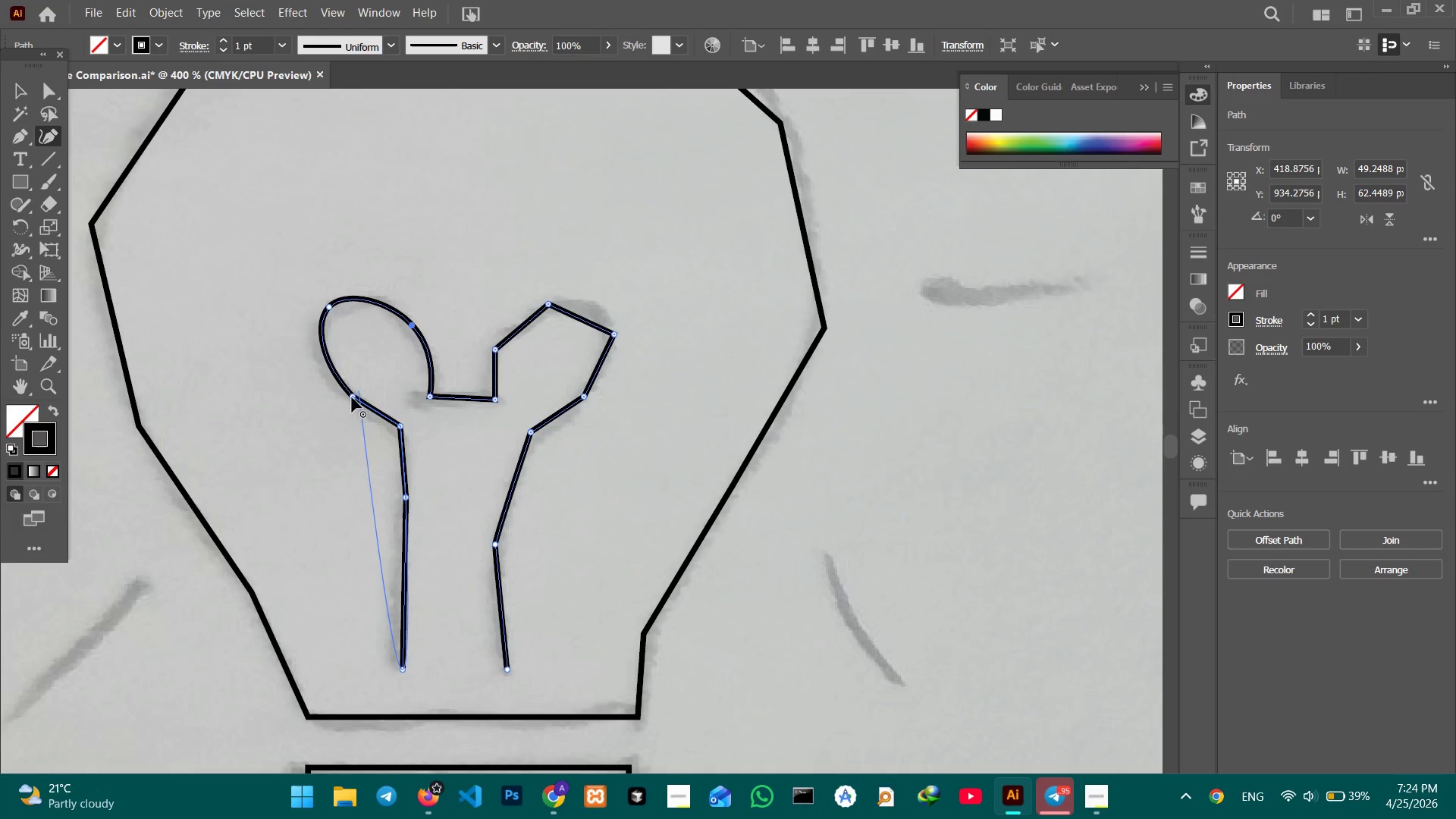 
left_click([352, 397])
 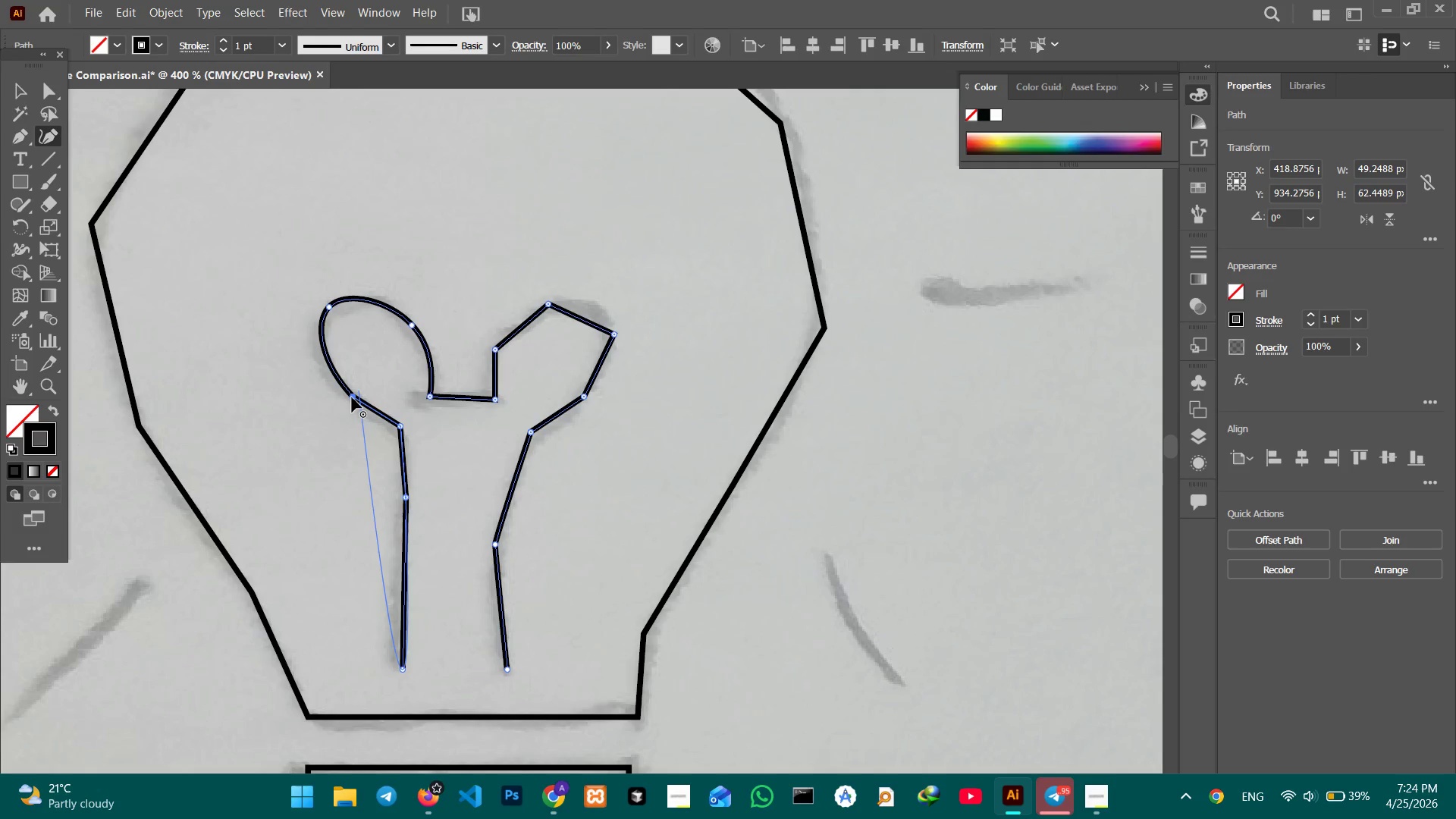 
key(Backspace)
 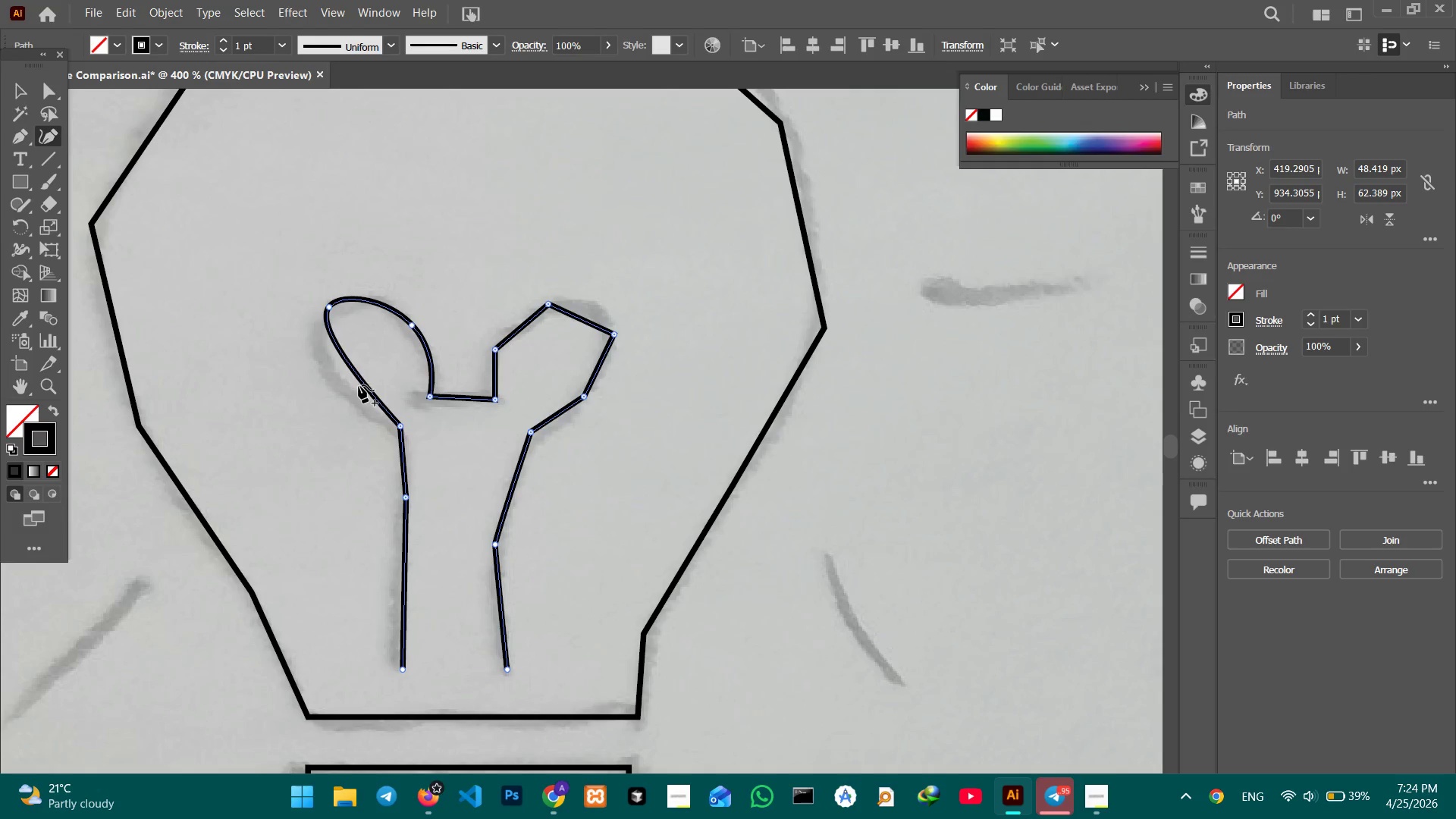 
left_click_drag(start_coordinate=[359, 385], to_coordinate=[334, 394])
 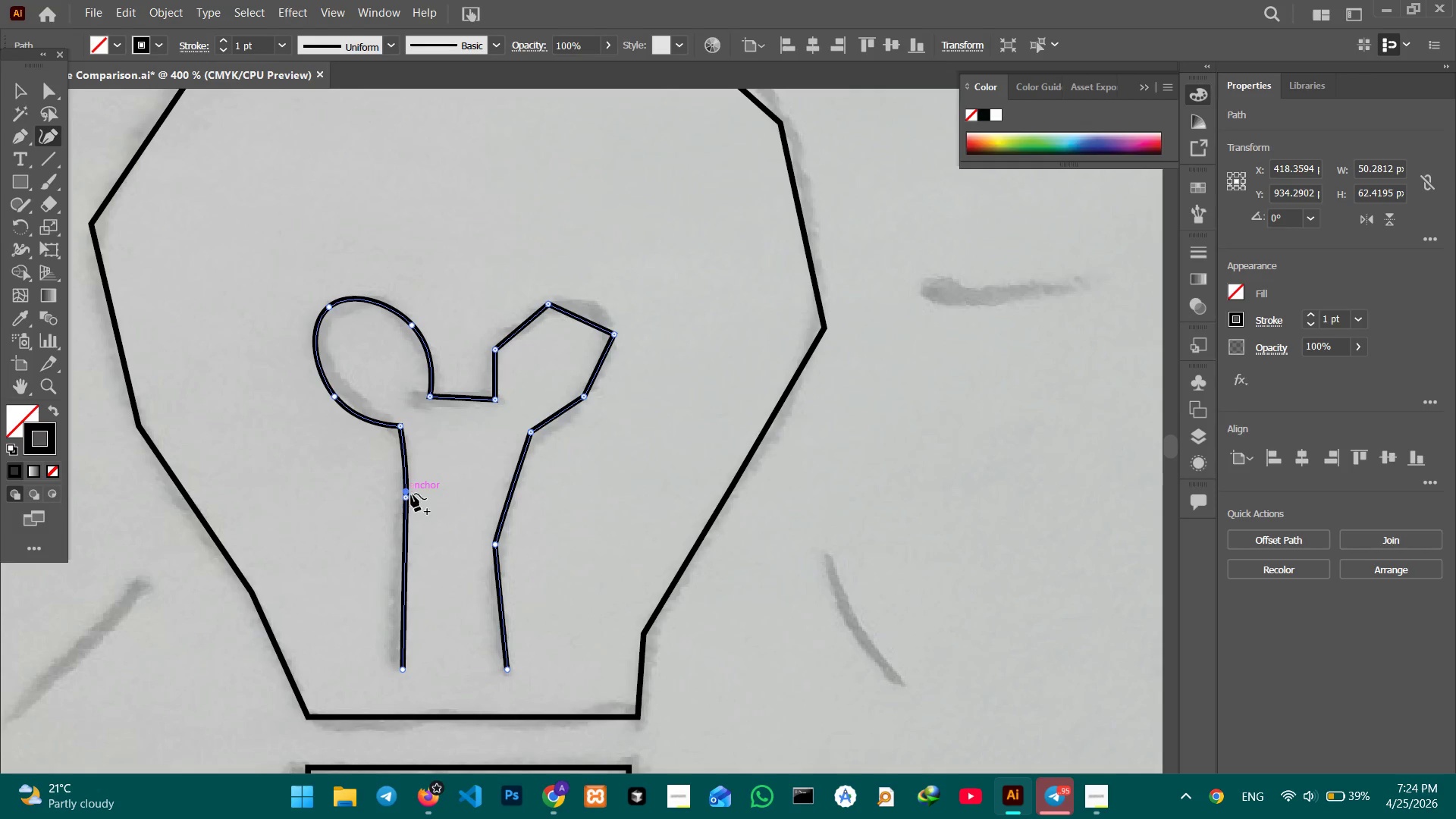 
left_click([406, 500])
 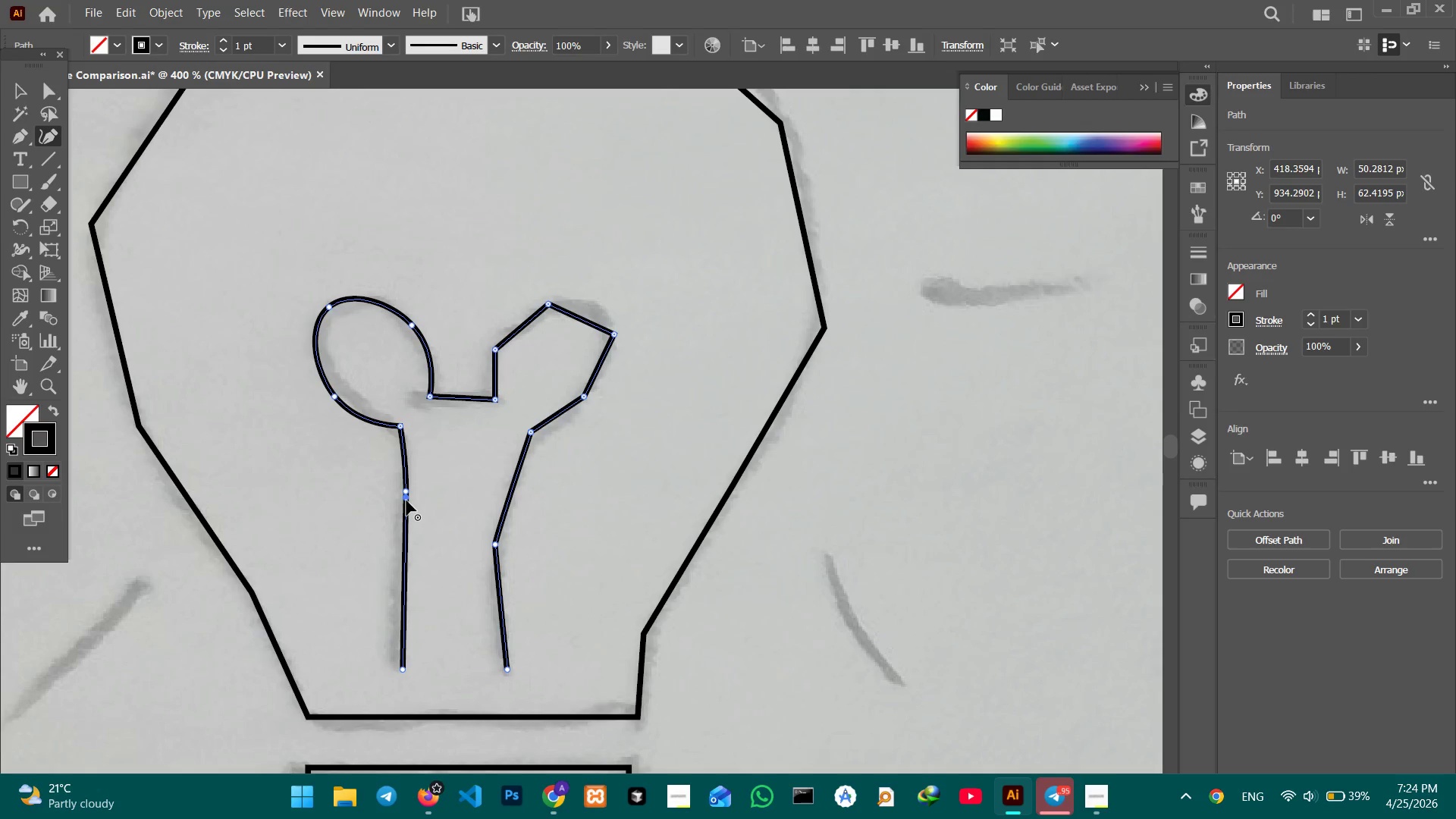 
key(Backspace)
 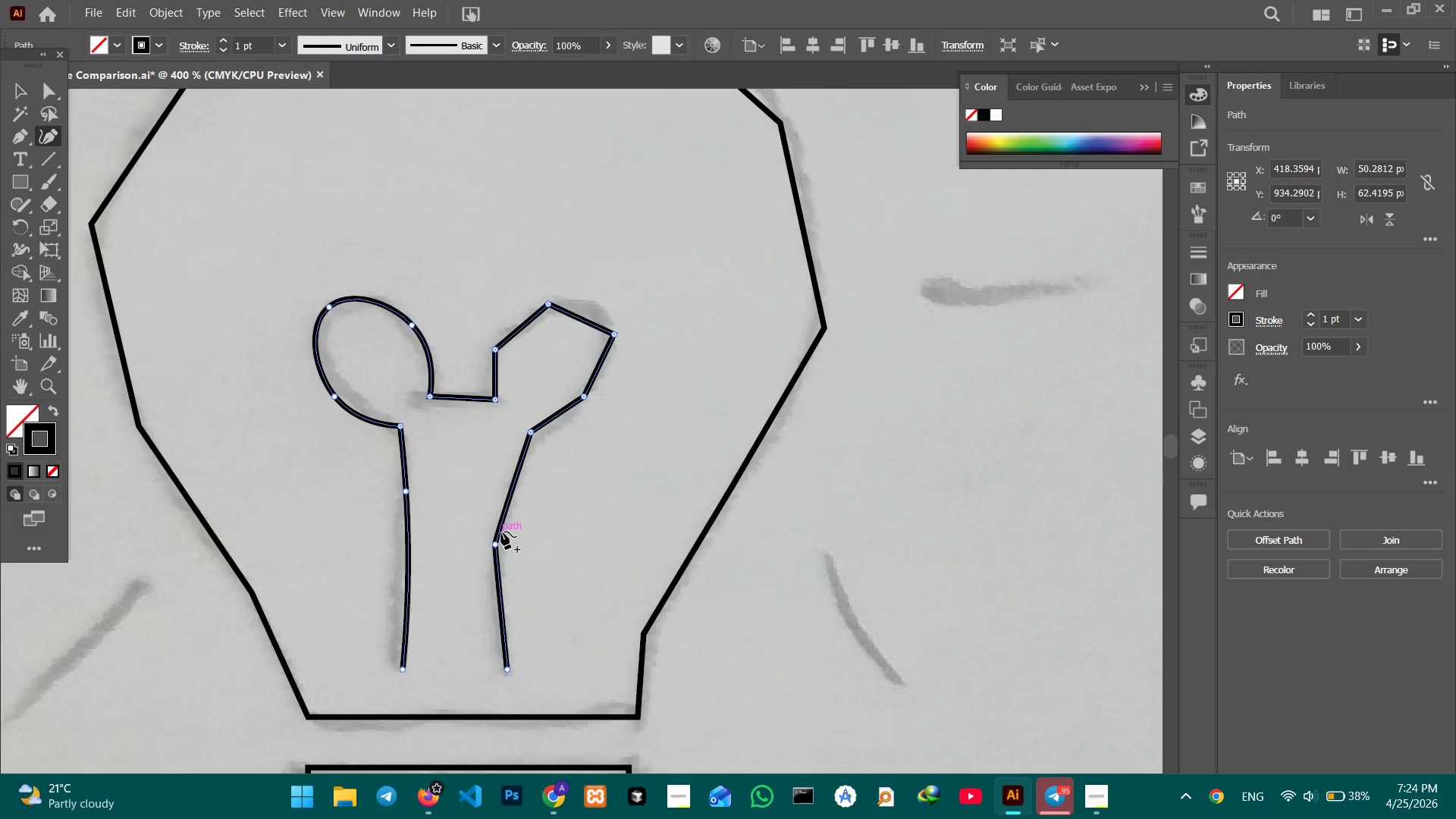 
left_click([494, 542])
 